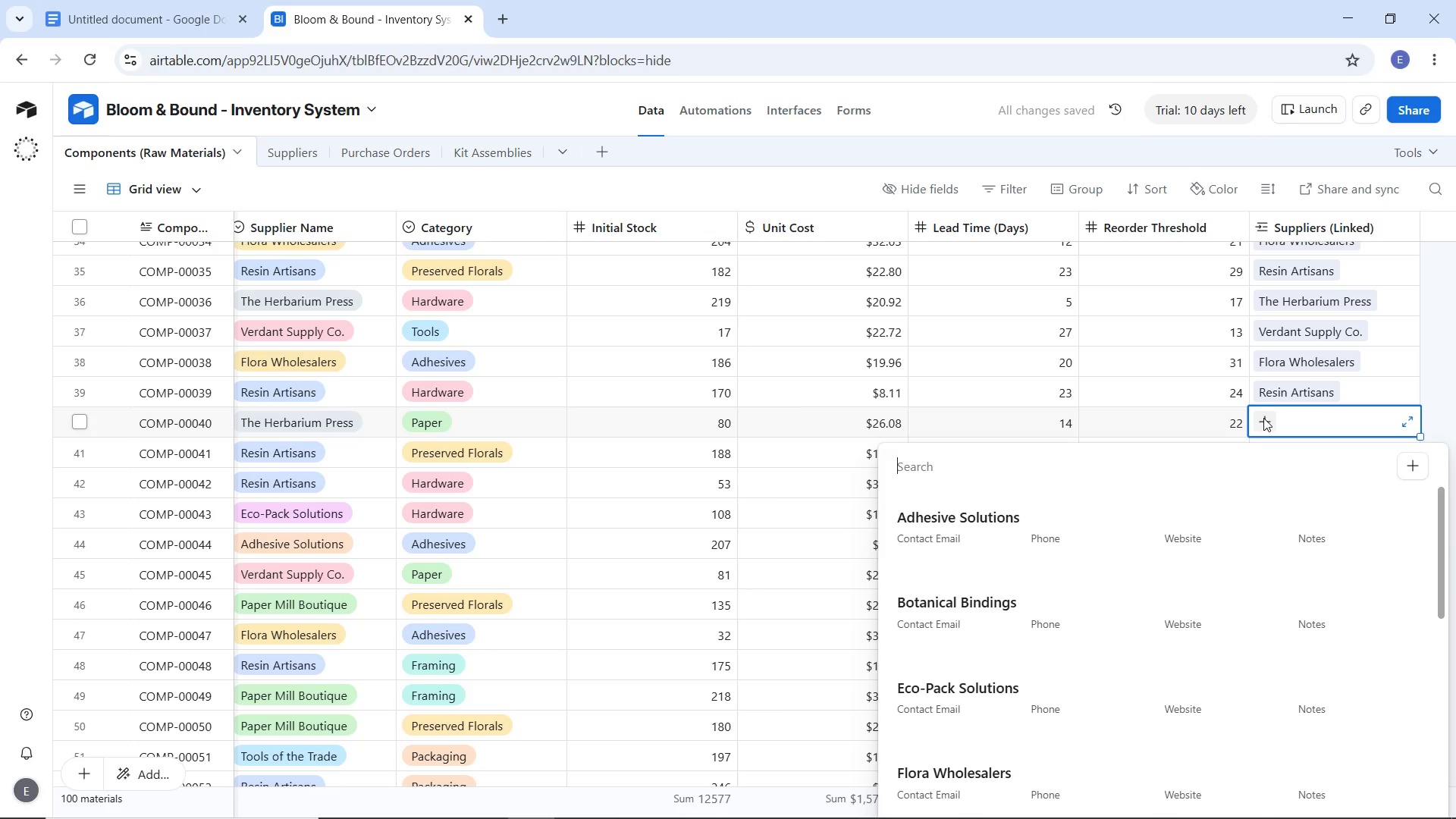 
wait(5.77)
 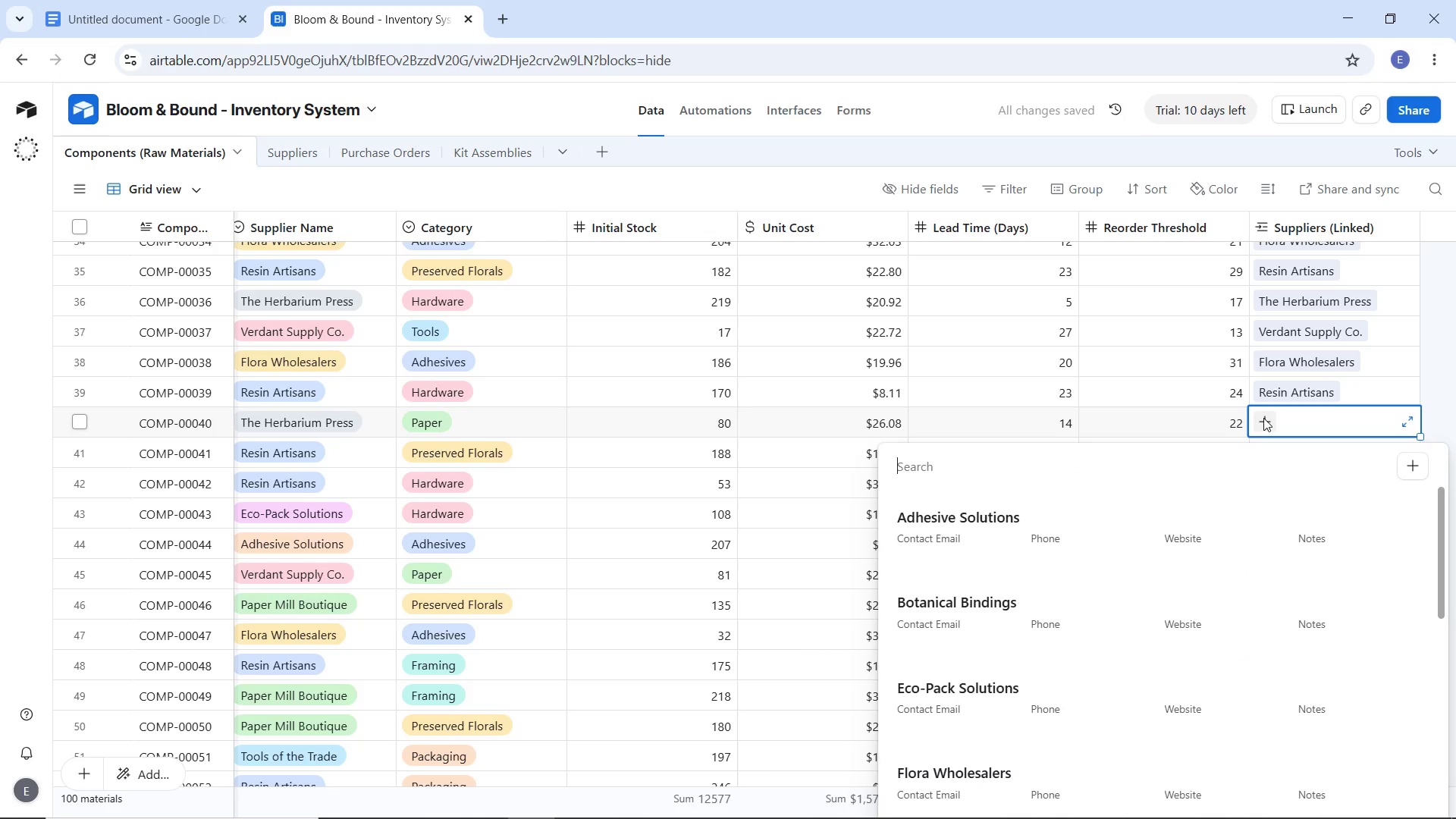 
type(the)
 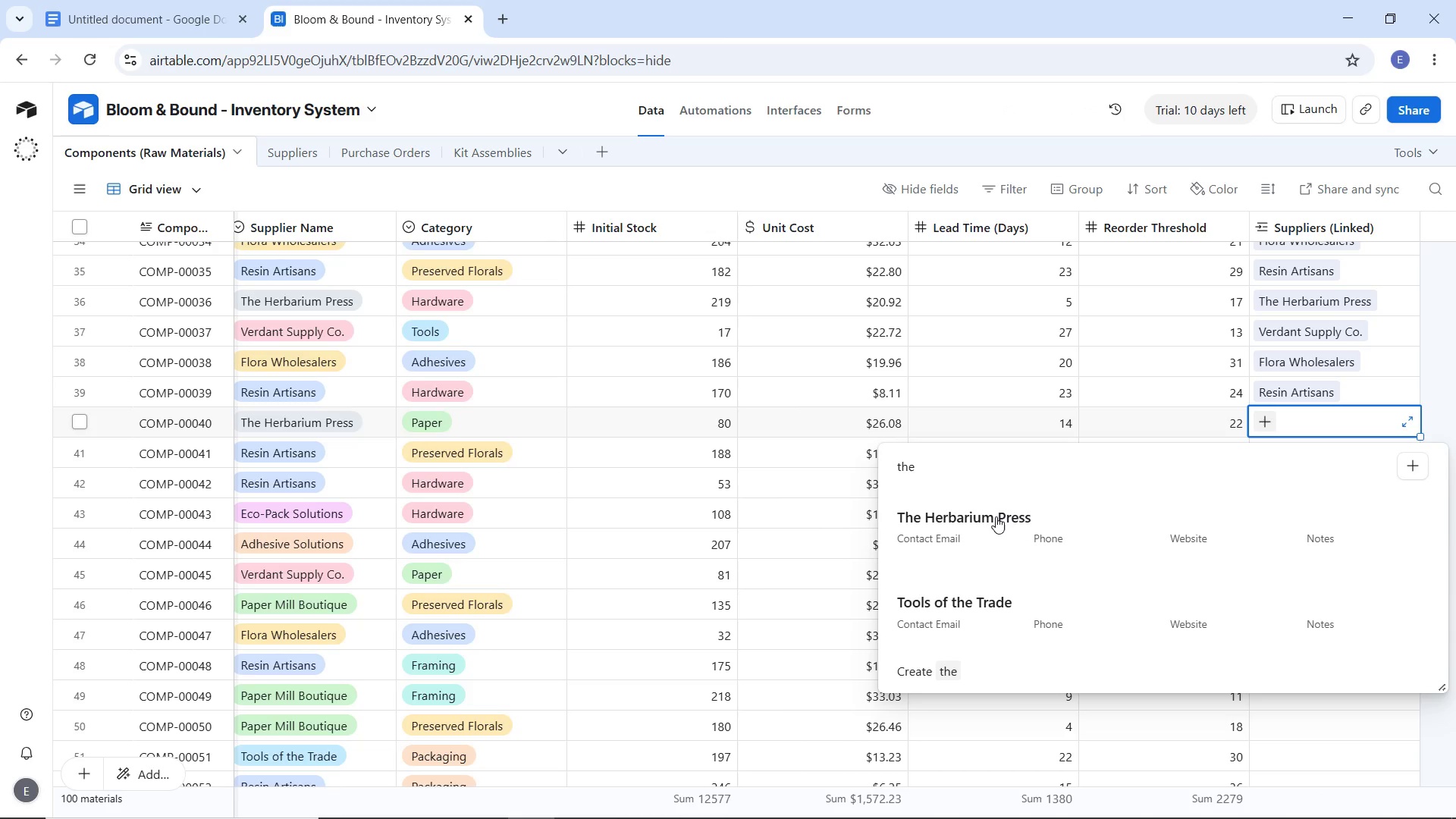 
left_click([996, 516])
 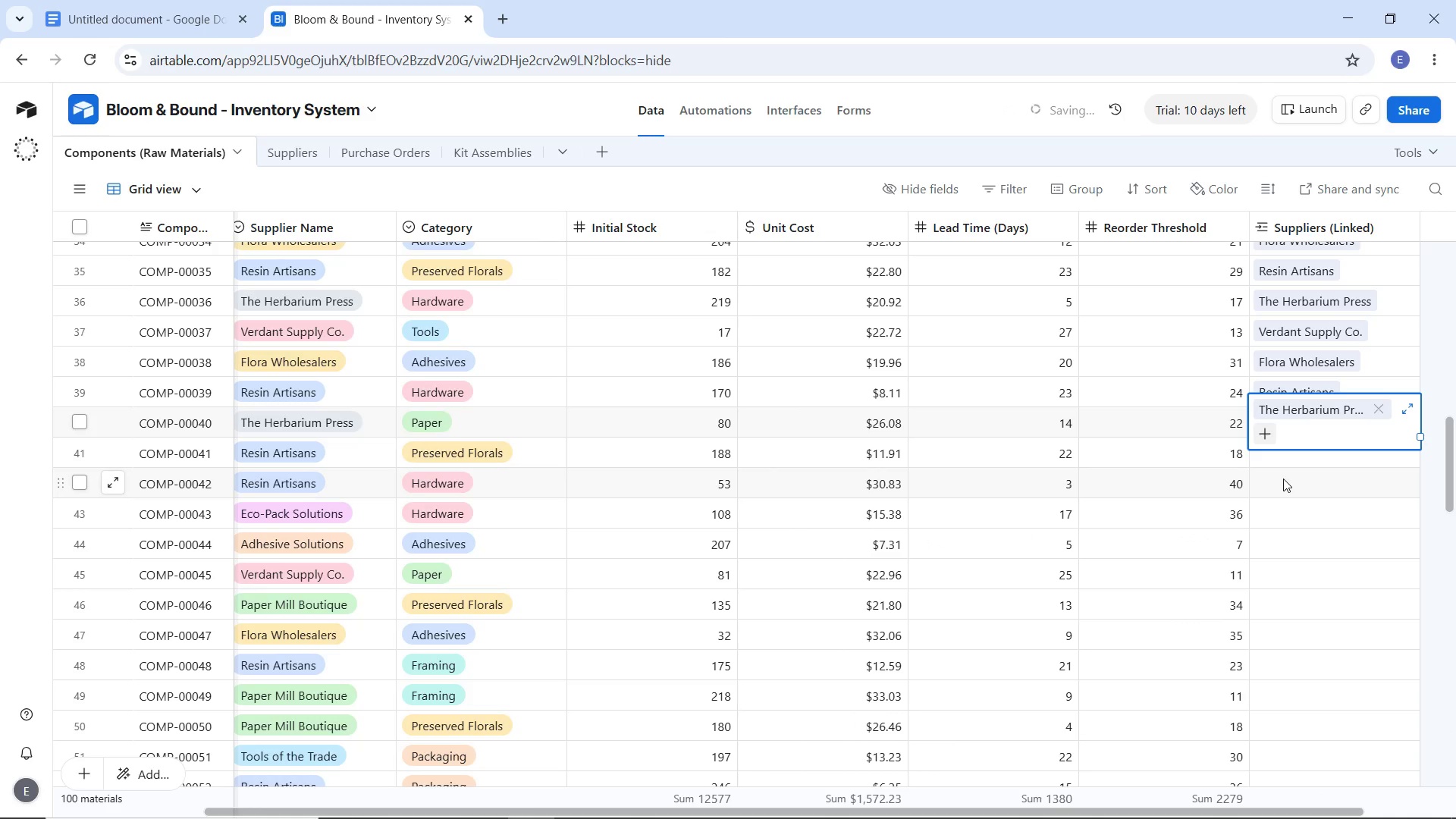 
left_click([1283, 479])
 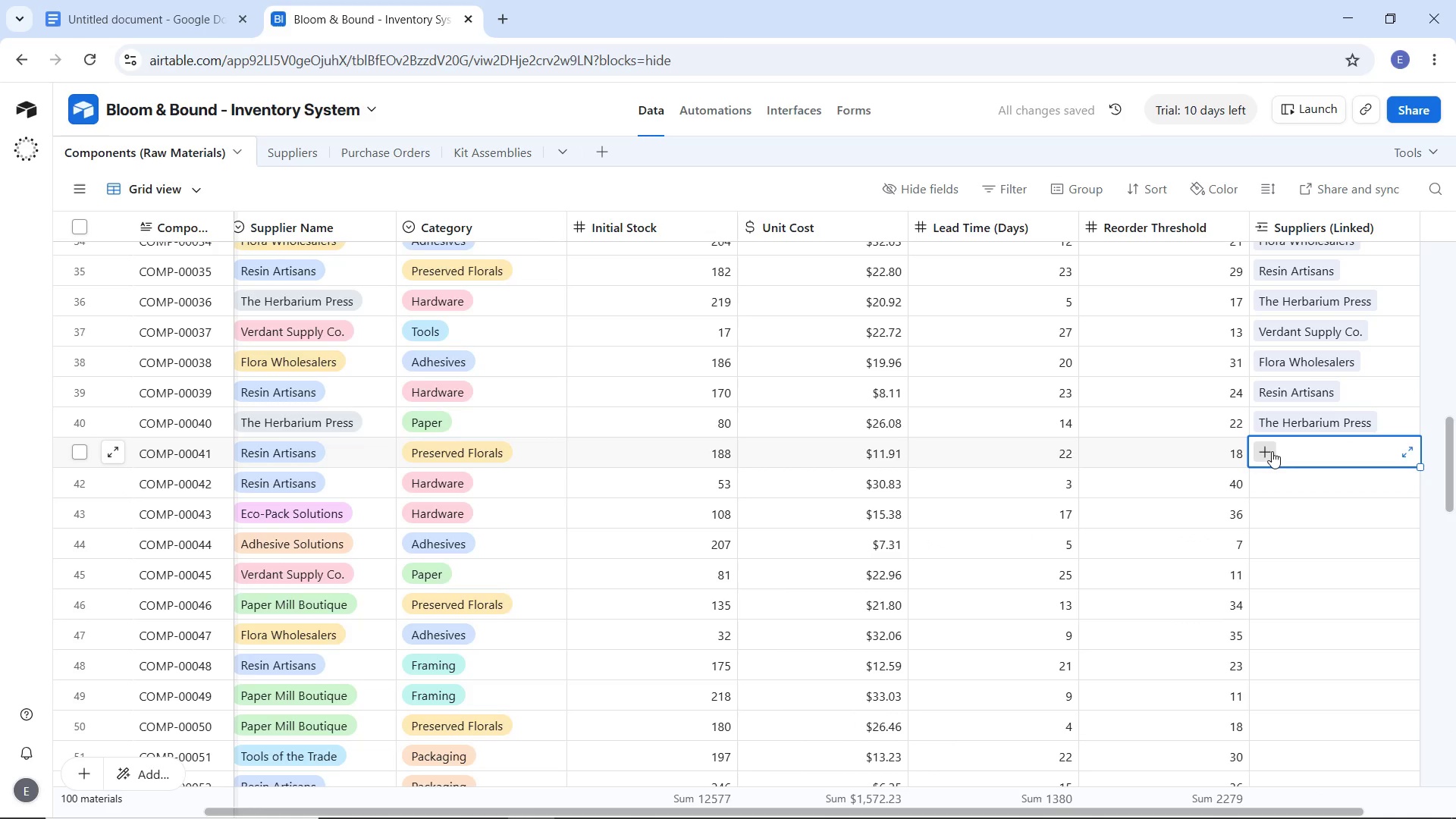 
left_click([1272, 451])
 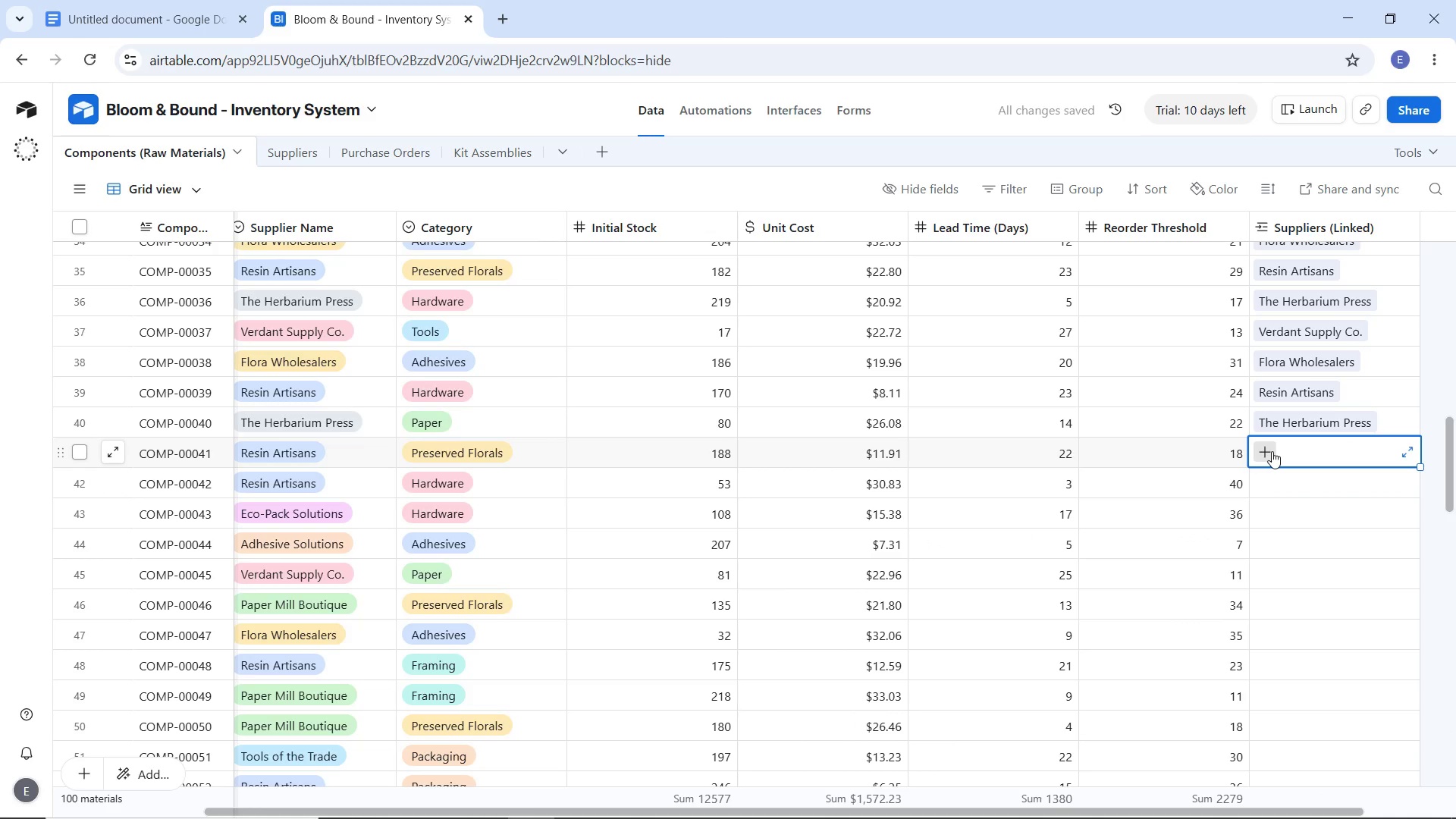 
left_click([1272, 451])
 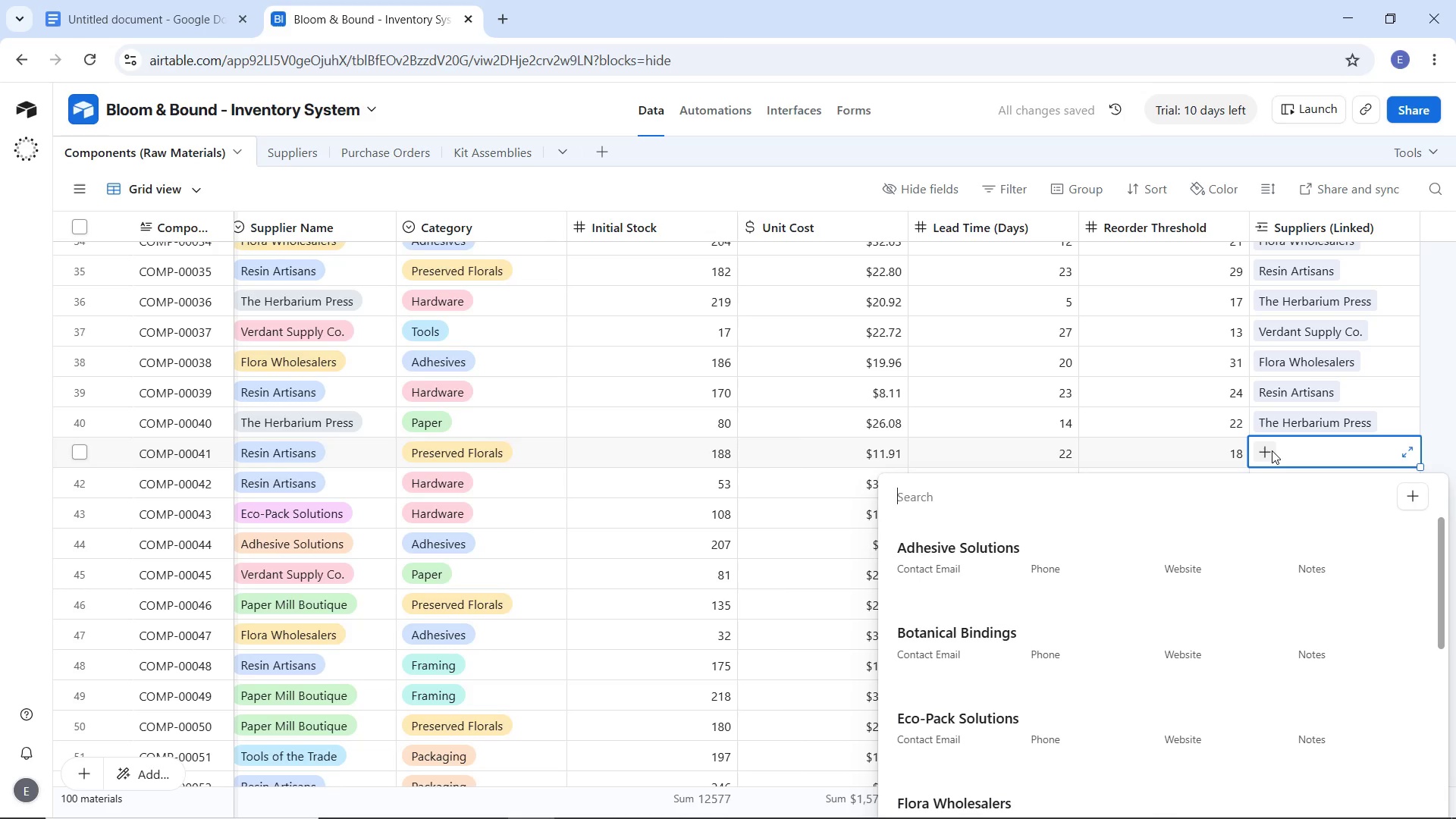 
key(R)
 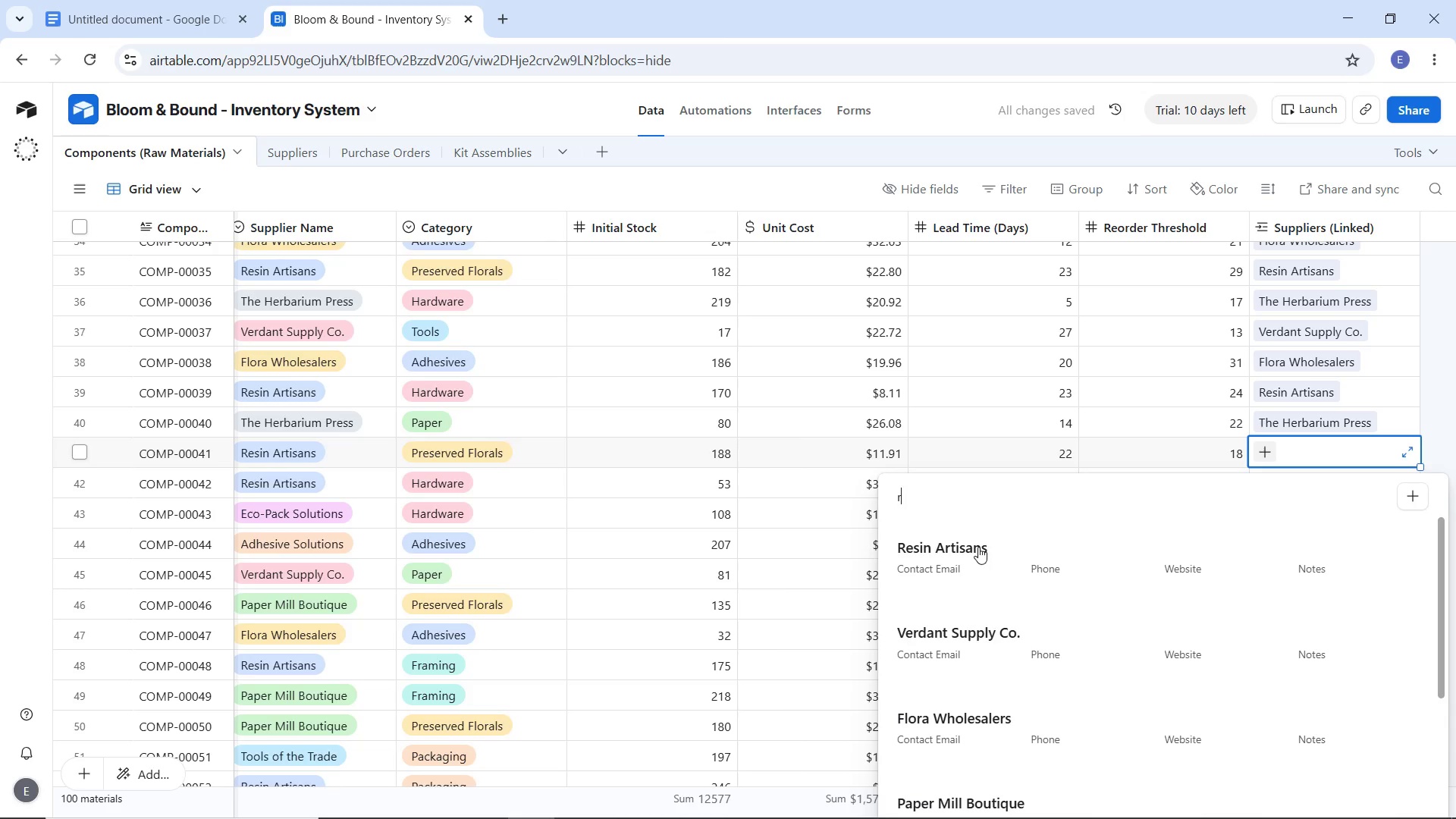 
left_click([977, 547])
 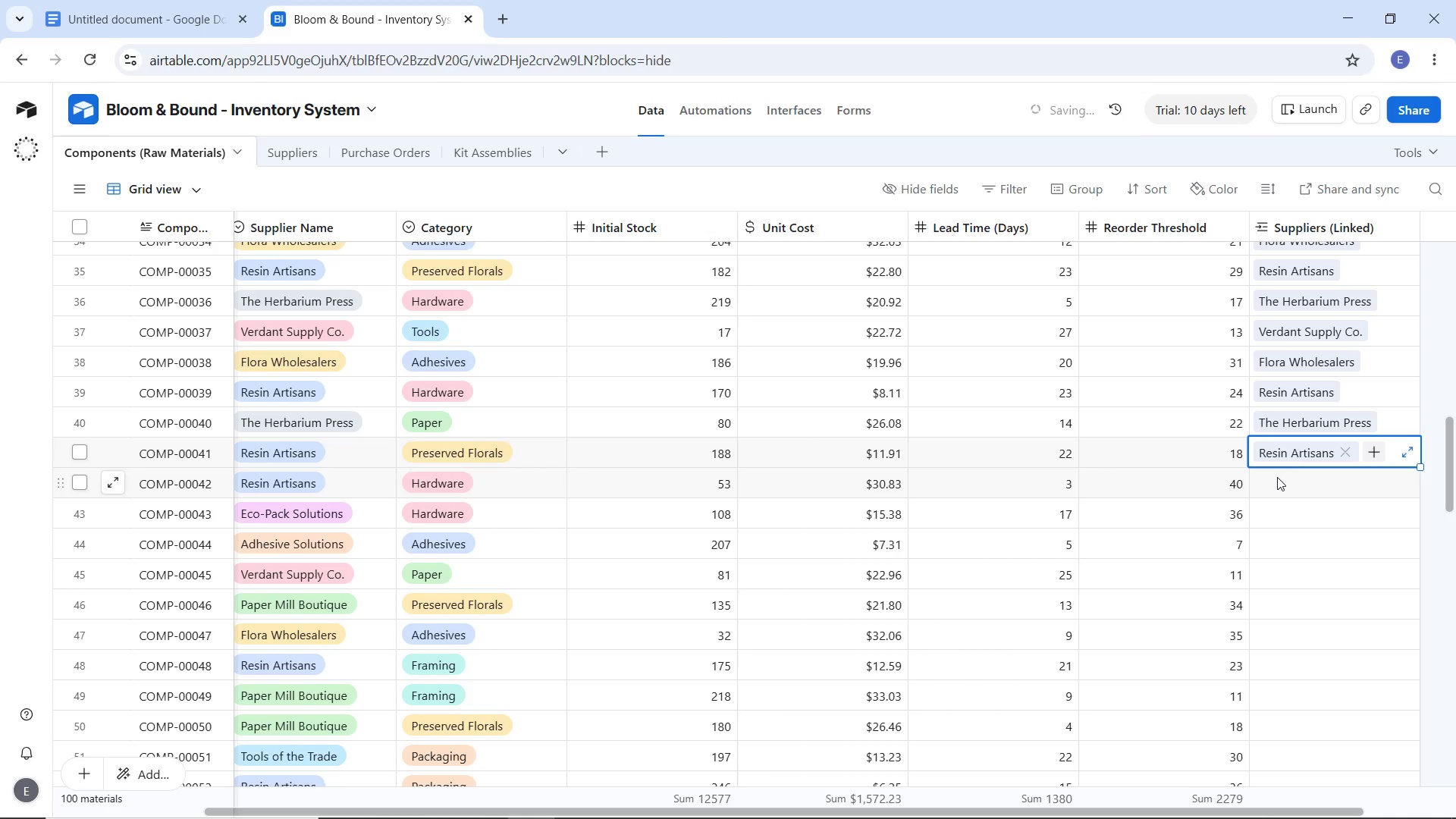 
left_click([1277, 477])
 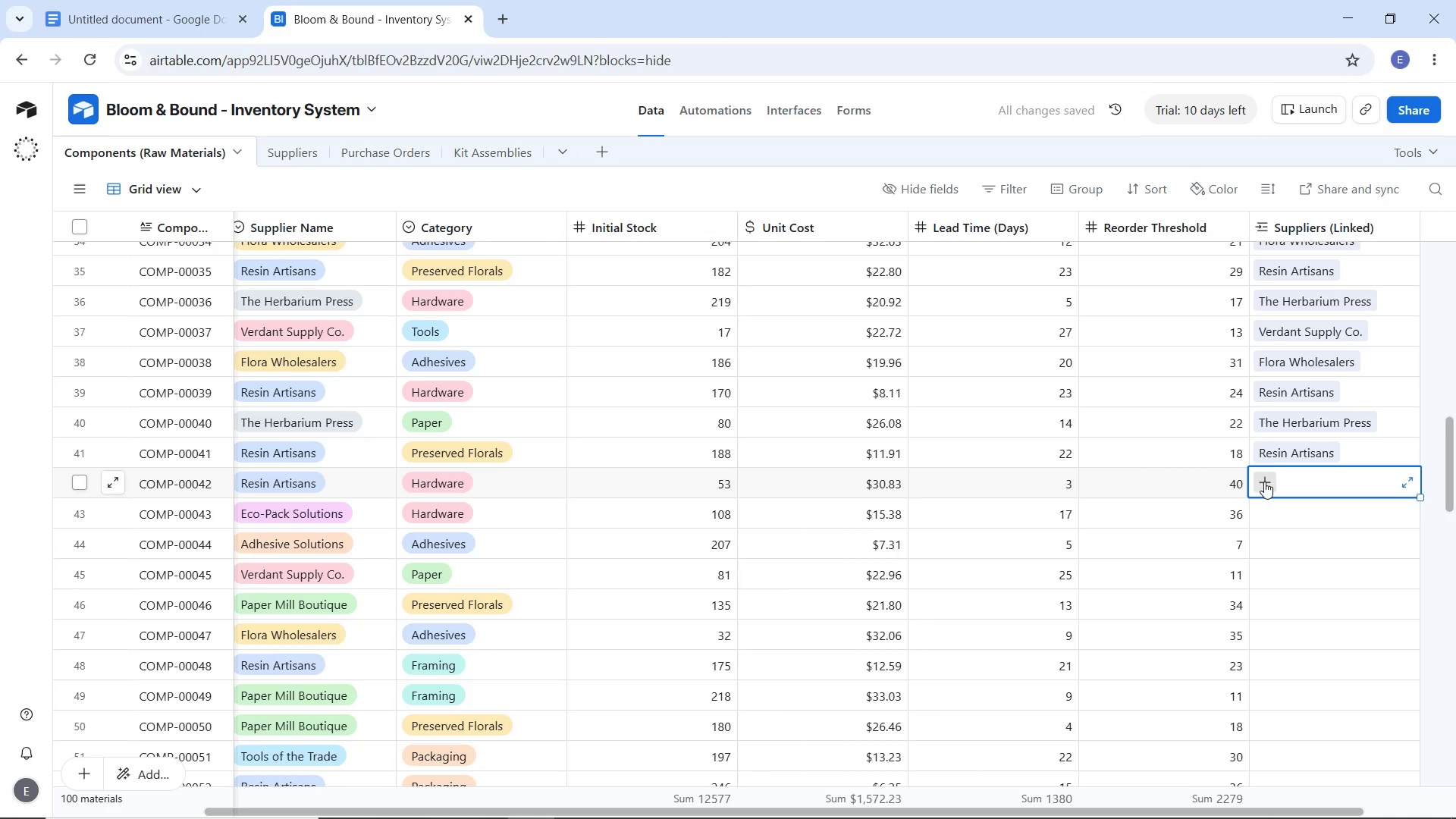 
left_click([1264, 482])
 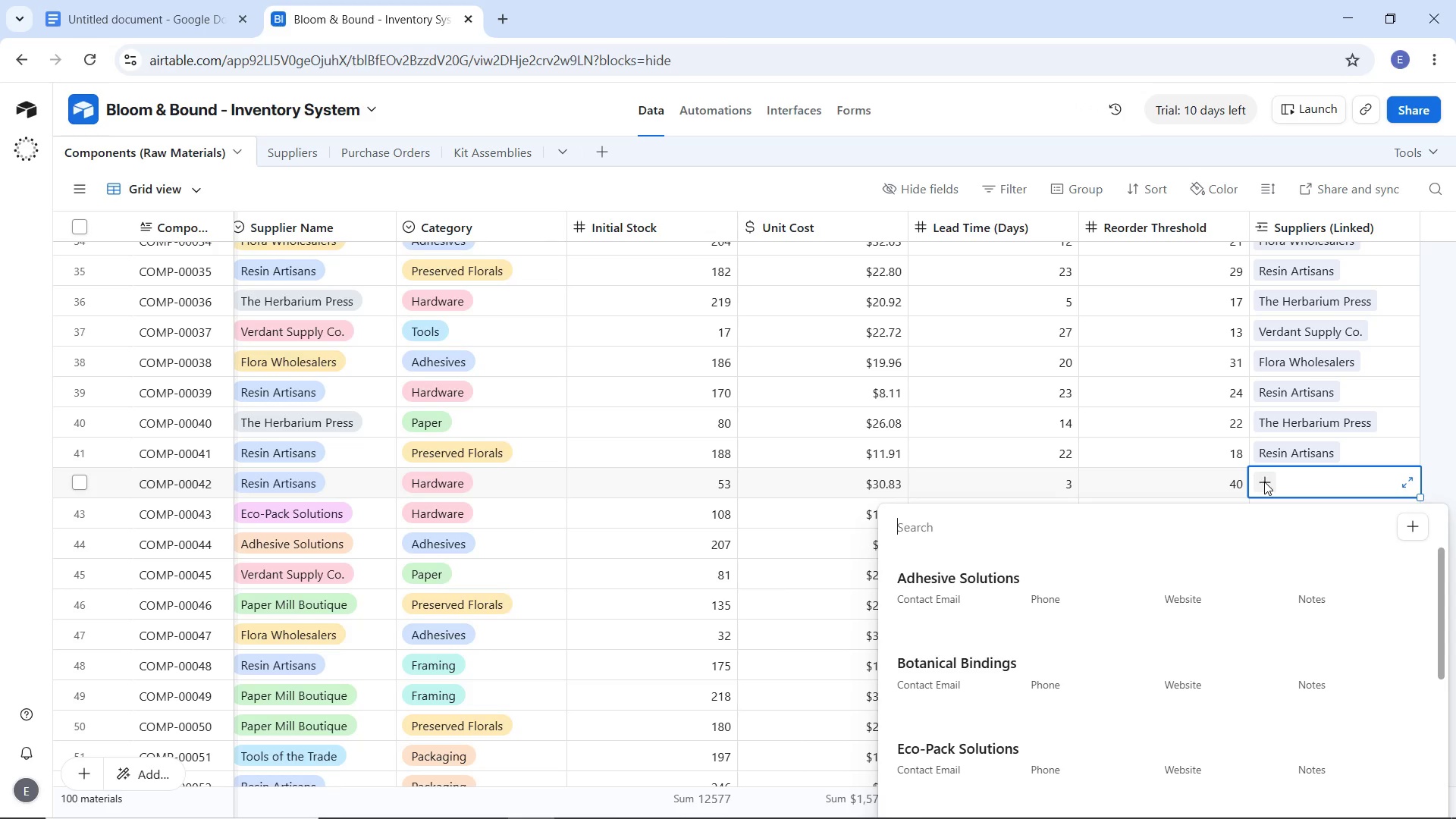 
wait(11.38)
 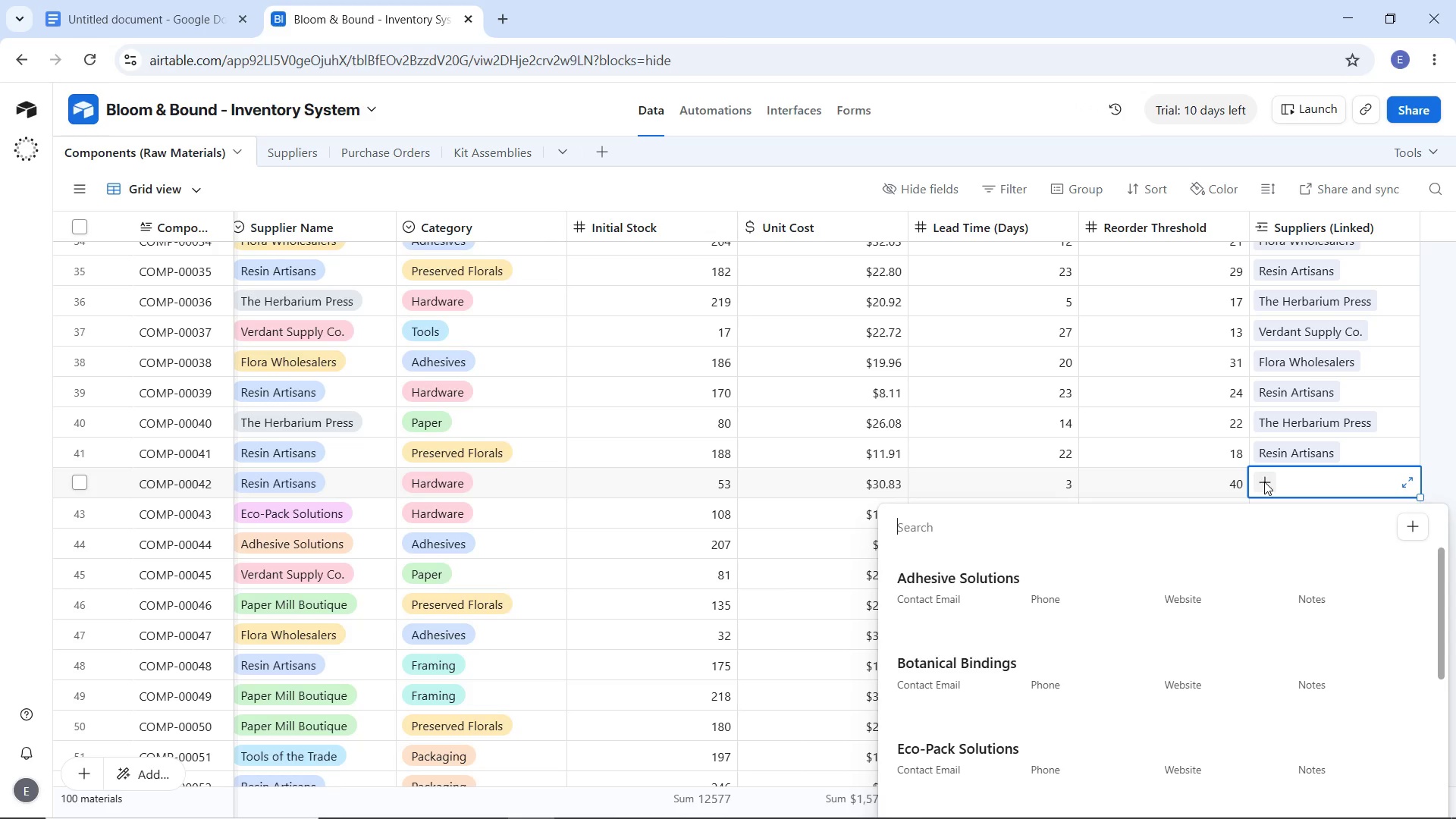 
key(R)
 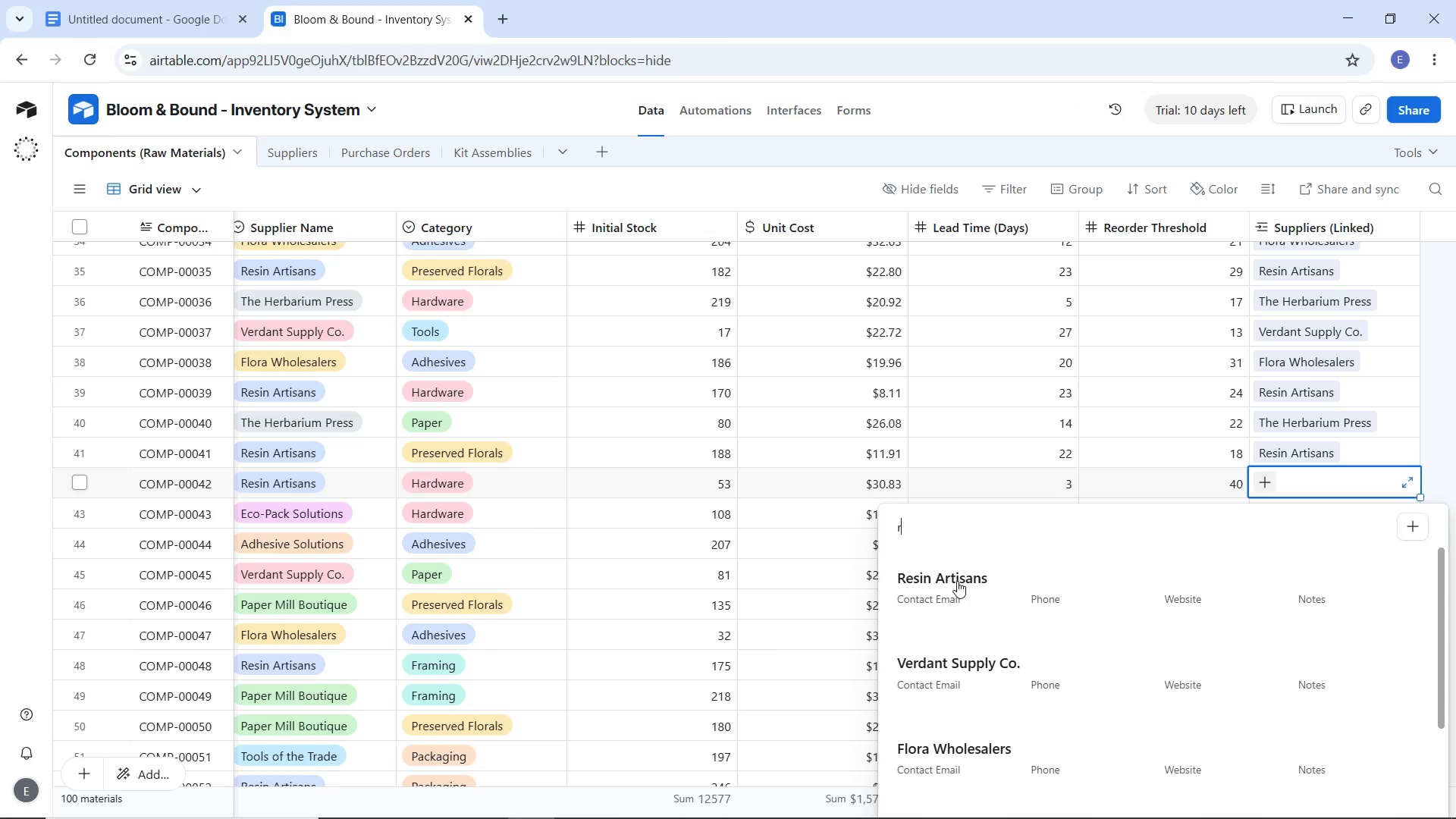 
left_click([957, 581])
 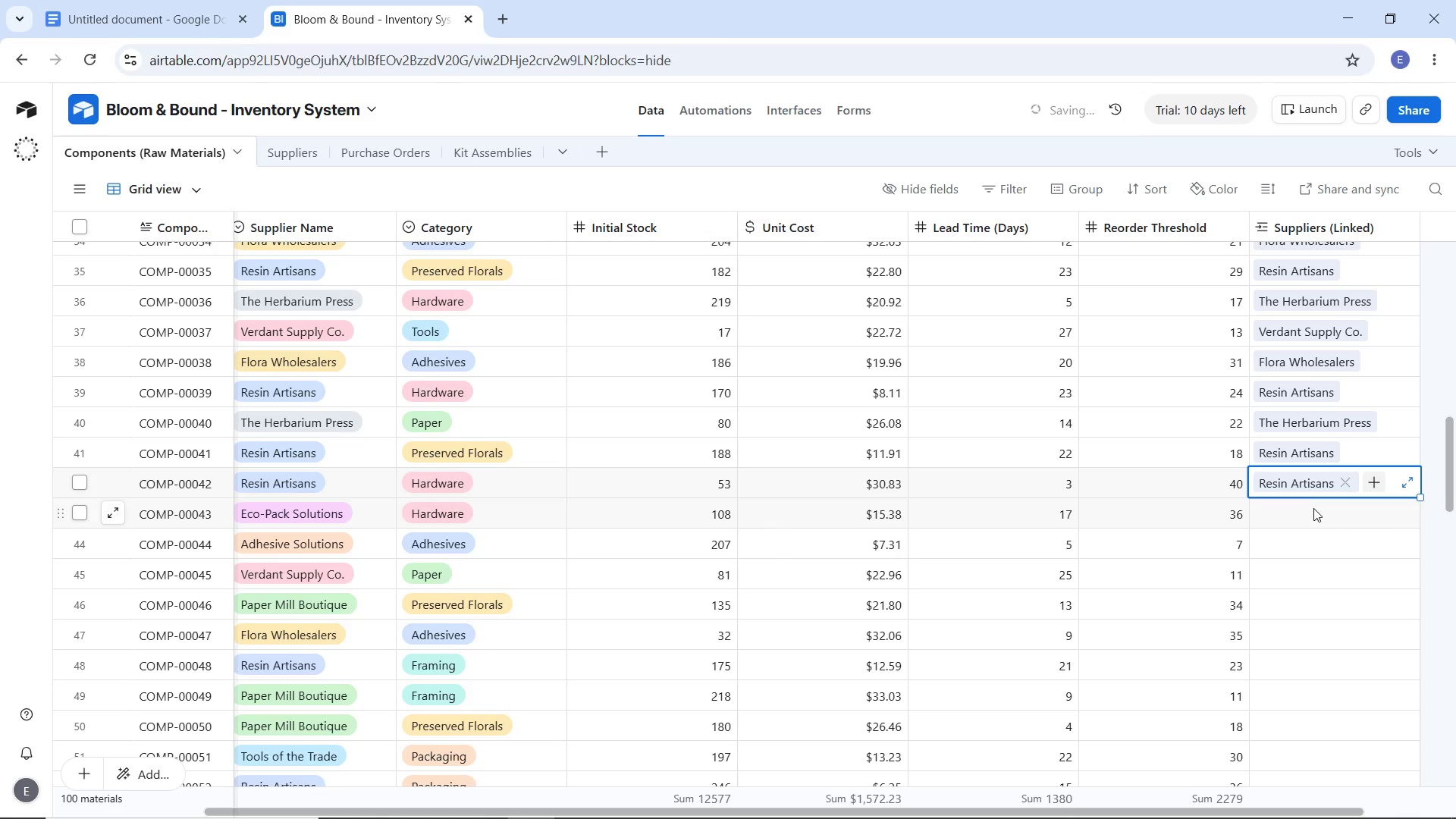 
left_click([1313, 508])
 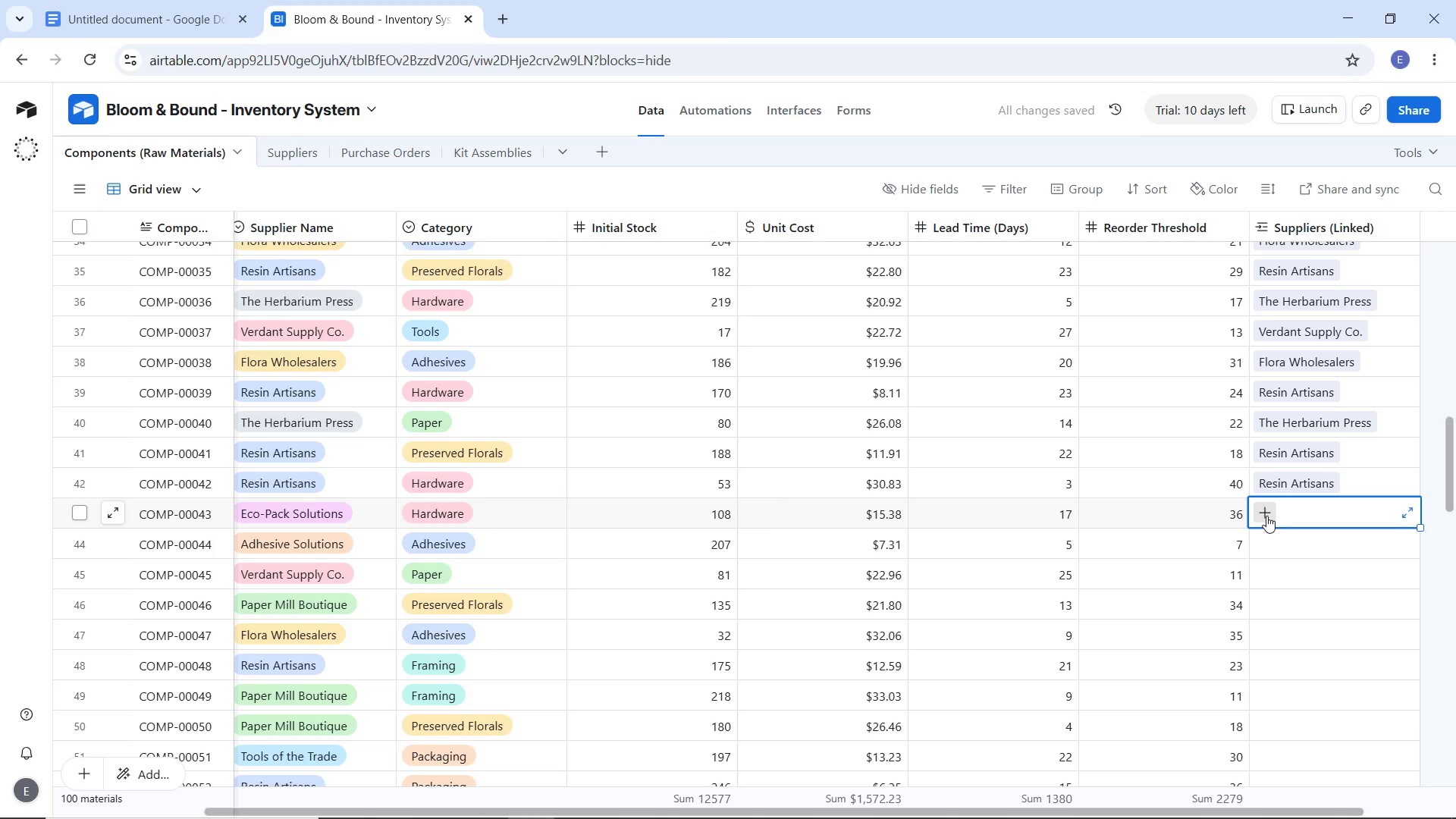 
left_click([1266, 516])
 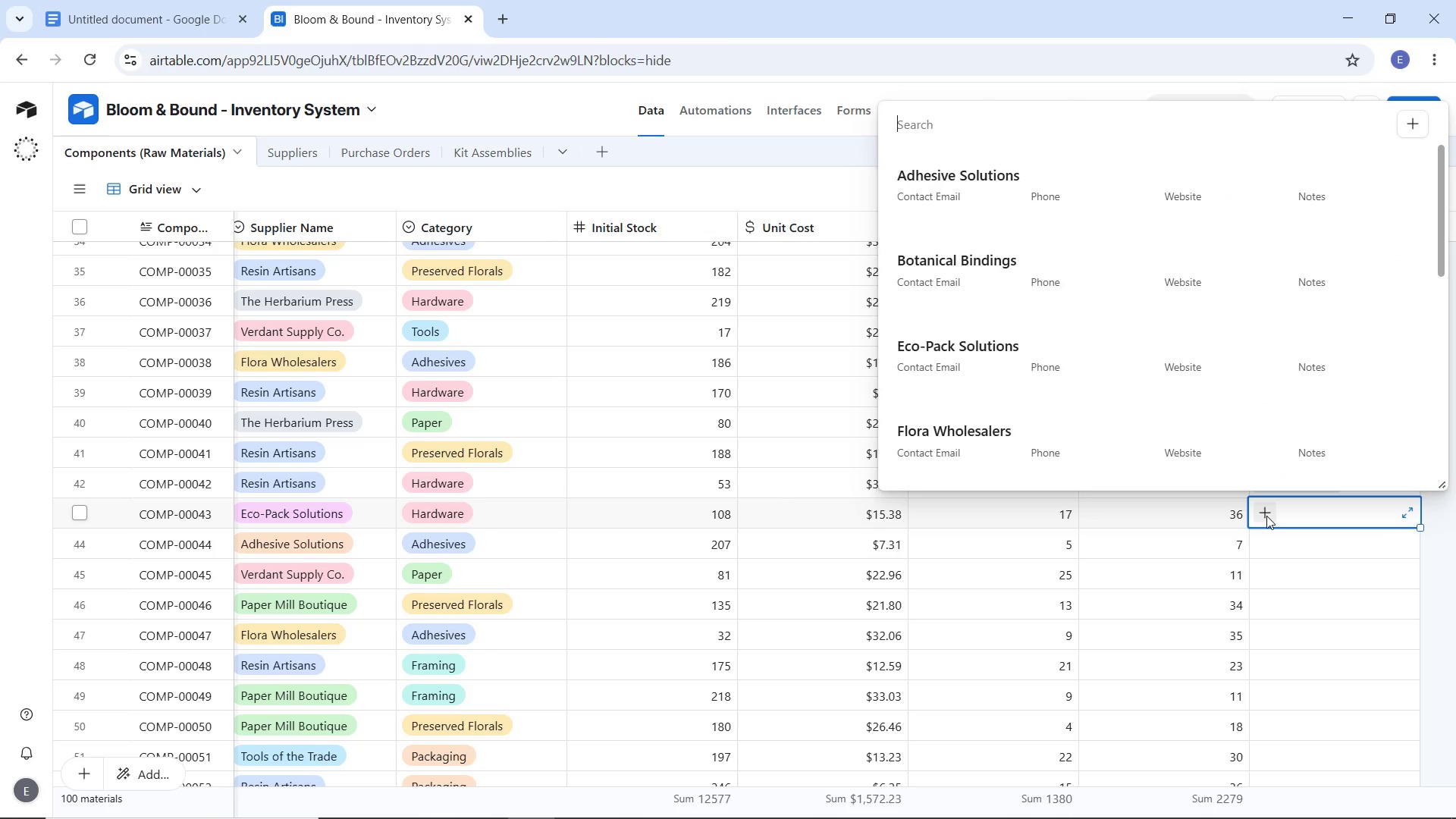 
wait(7.45)
 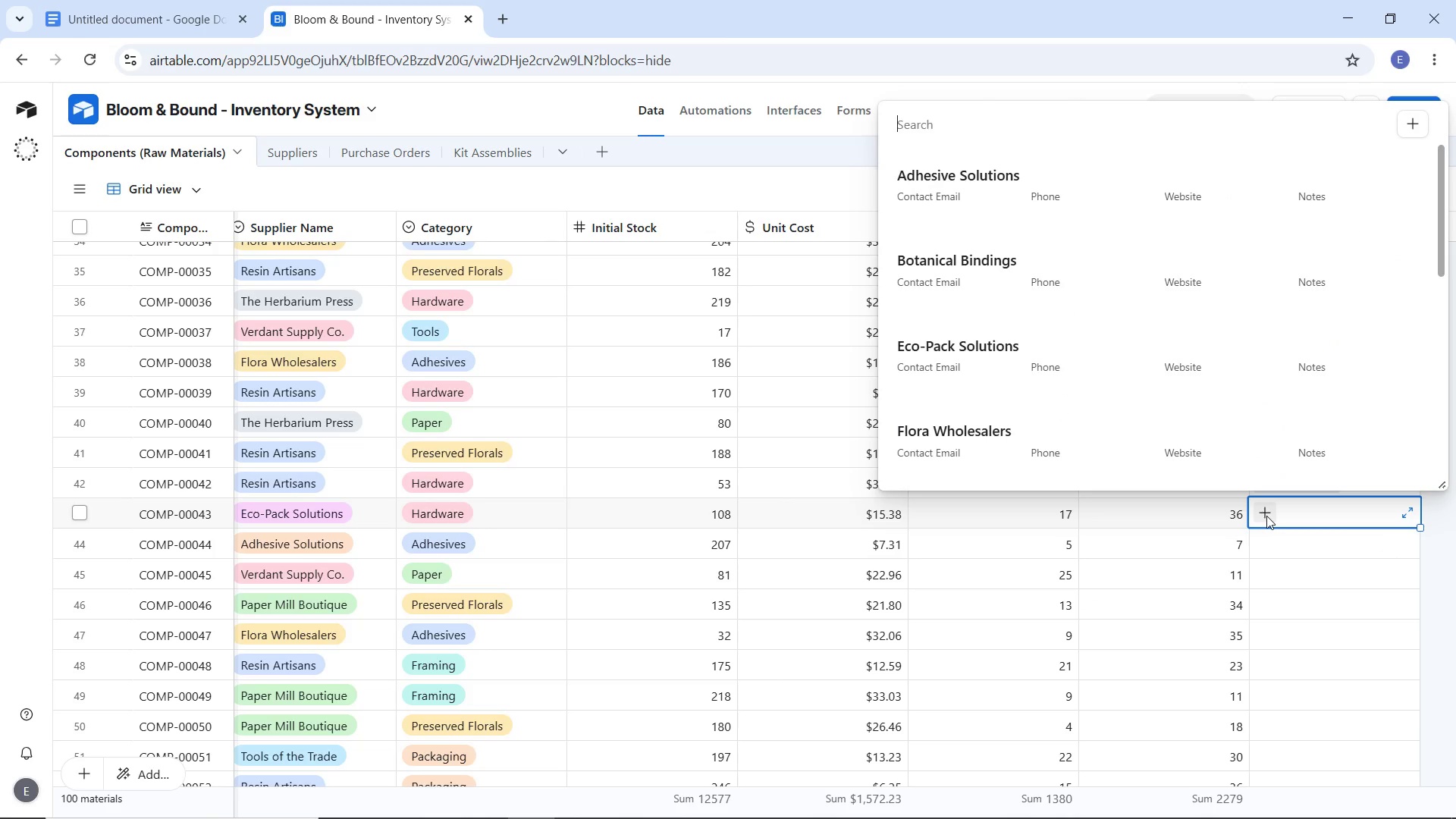 
left_click([954, 343])
 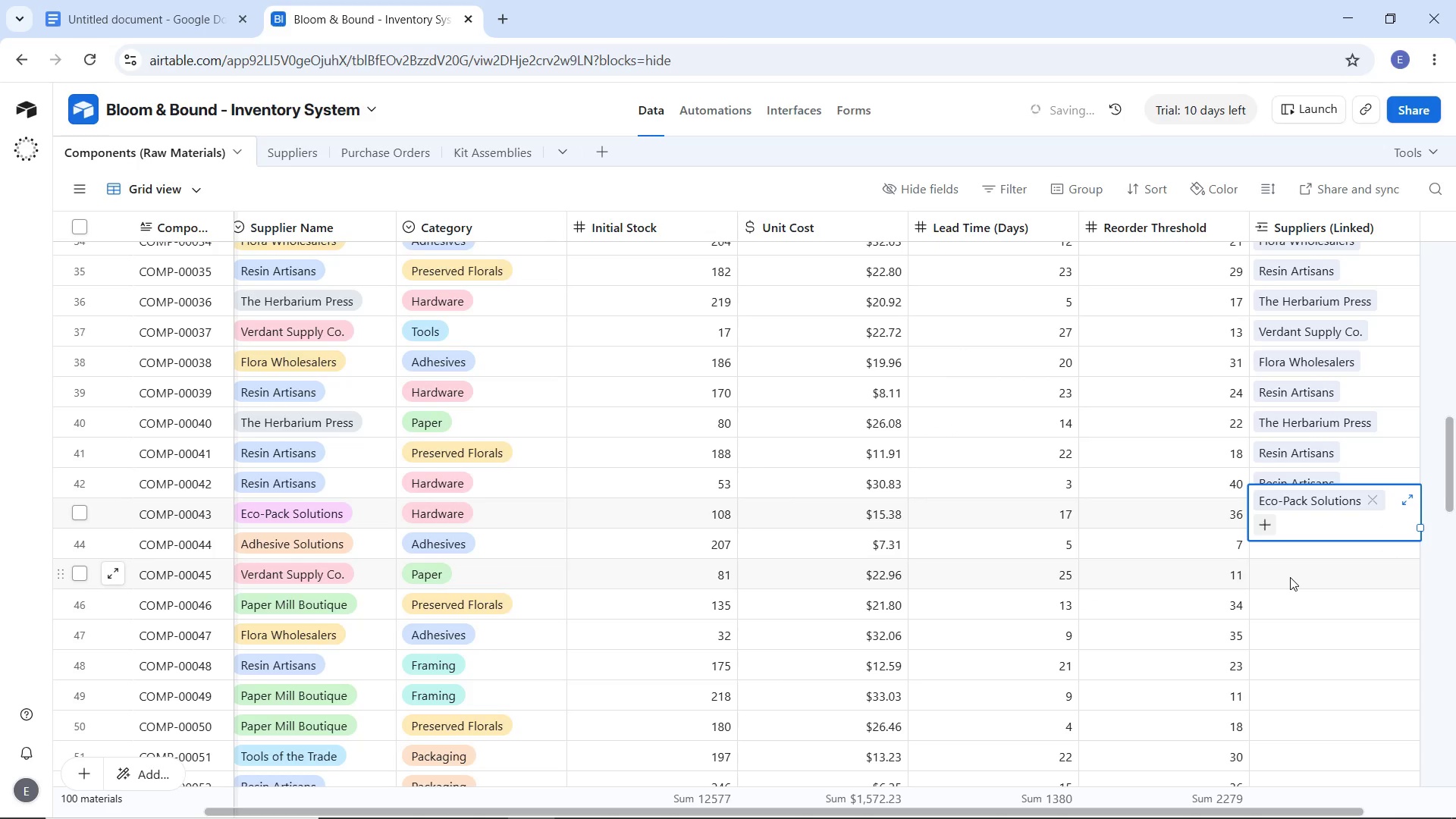 
left_click([1290, 577])
 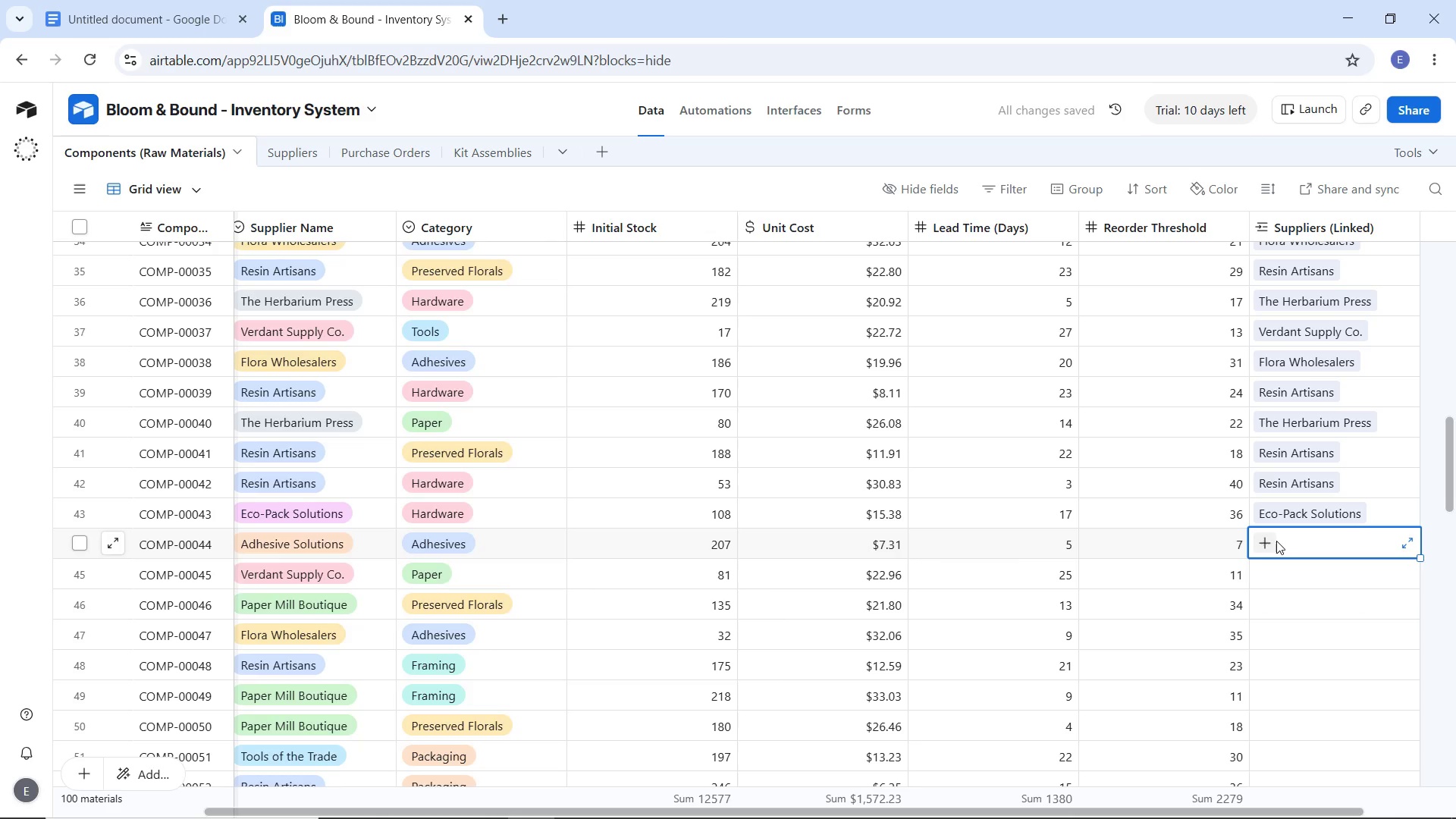 
left_click([1276, 541])
 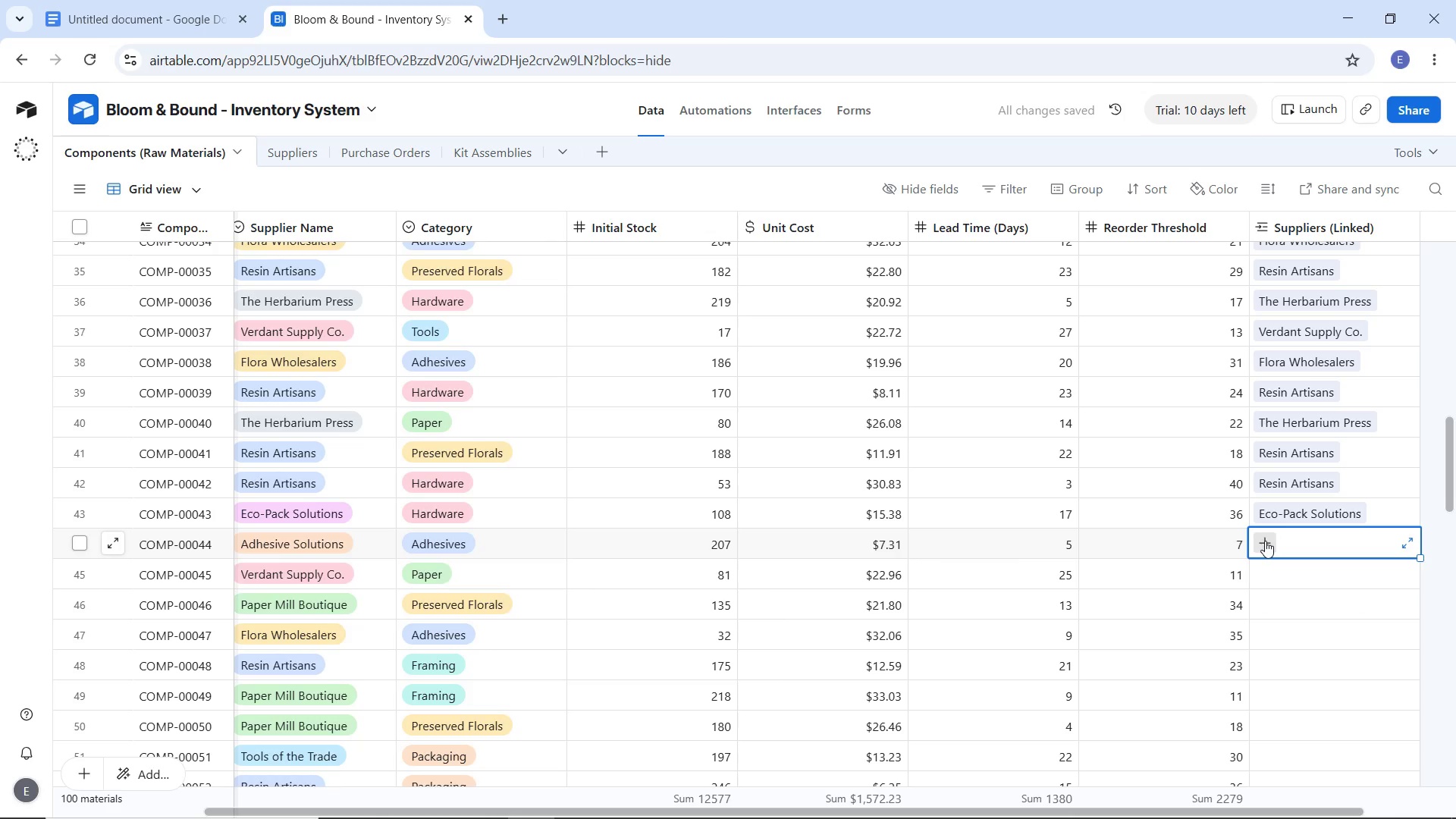 
left_click([1265, 541])
 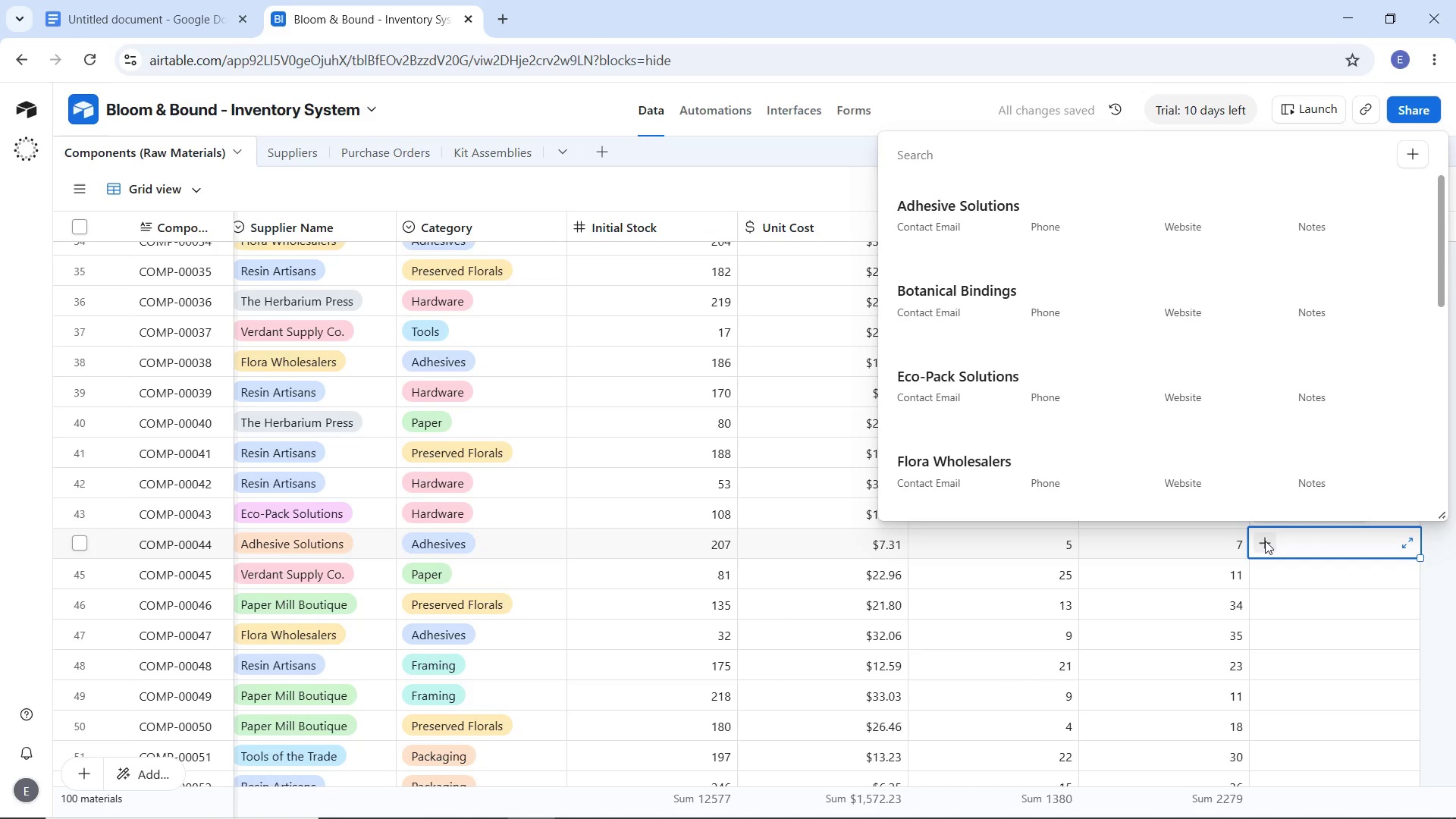 
wait(6.59)
 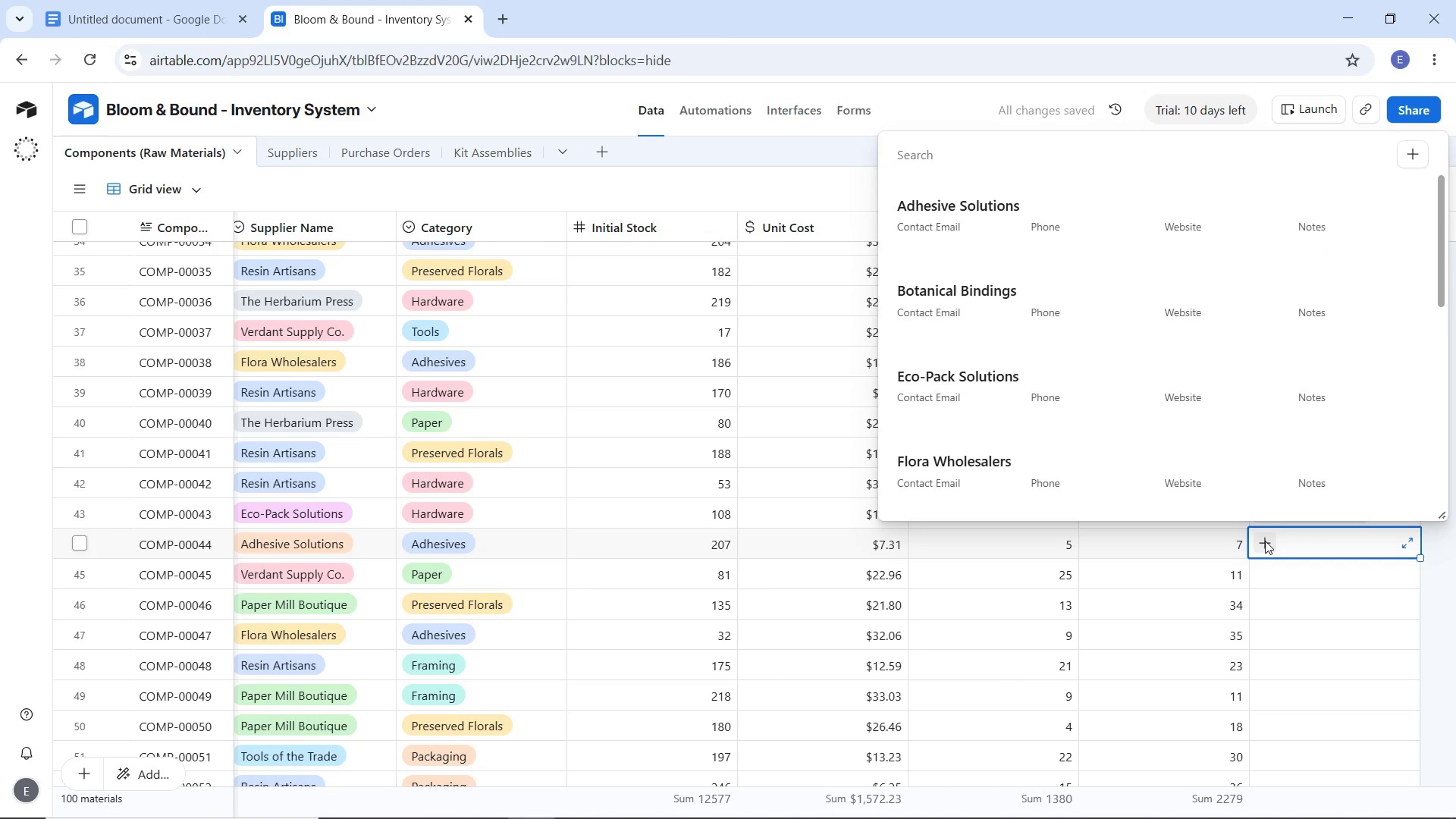 
left_click([993, 202])
 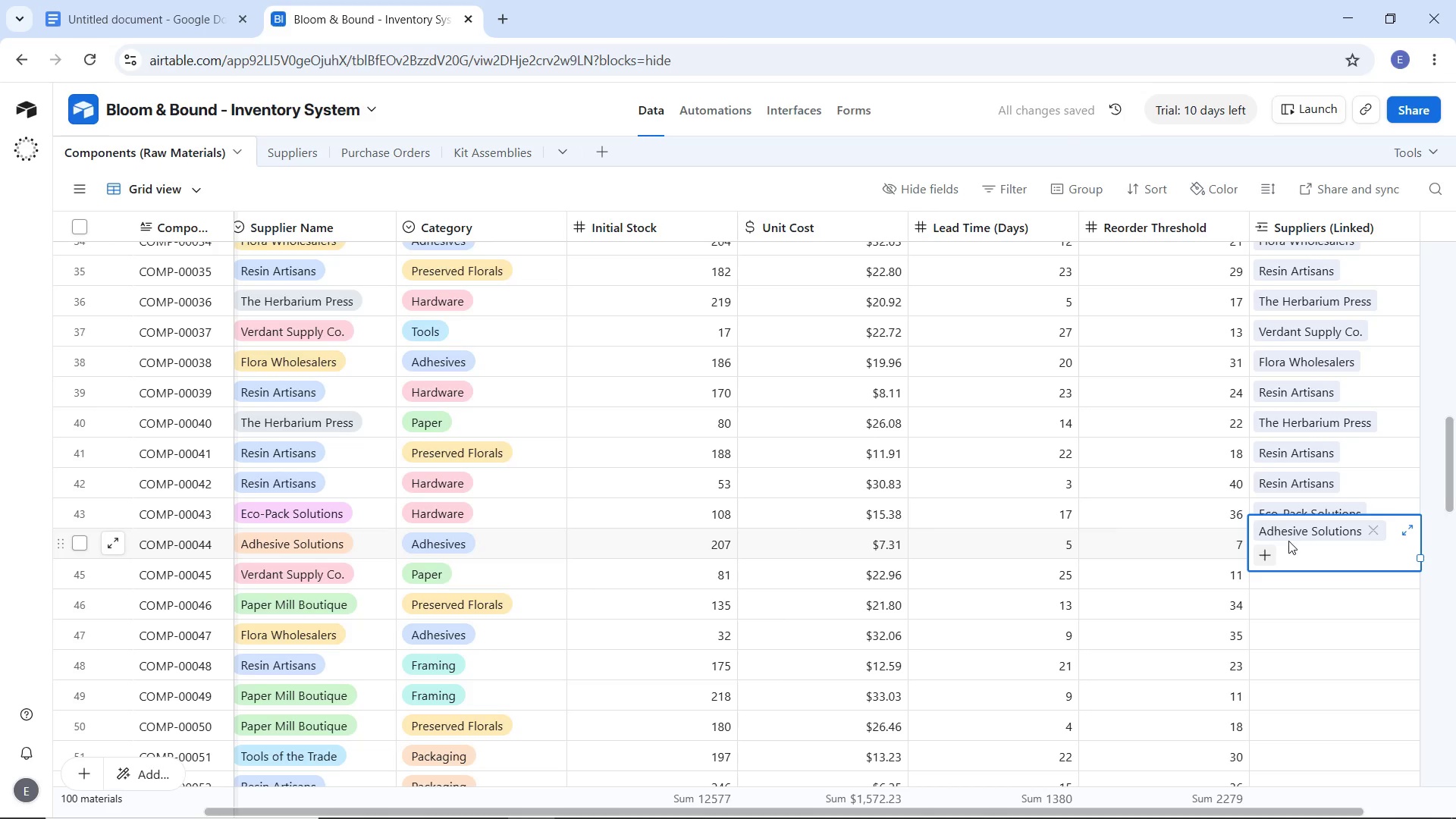 
left_click([1268, 552])
 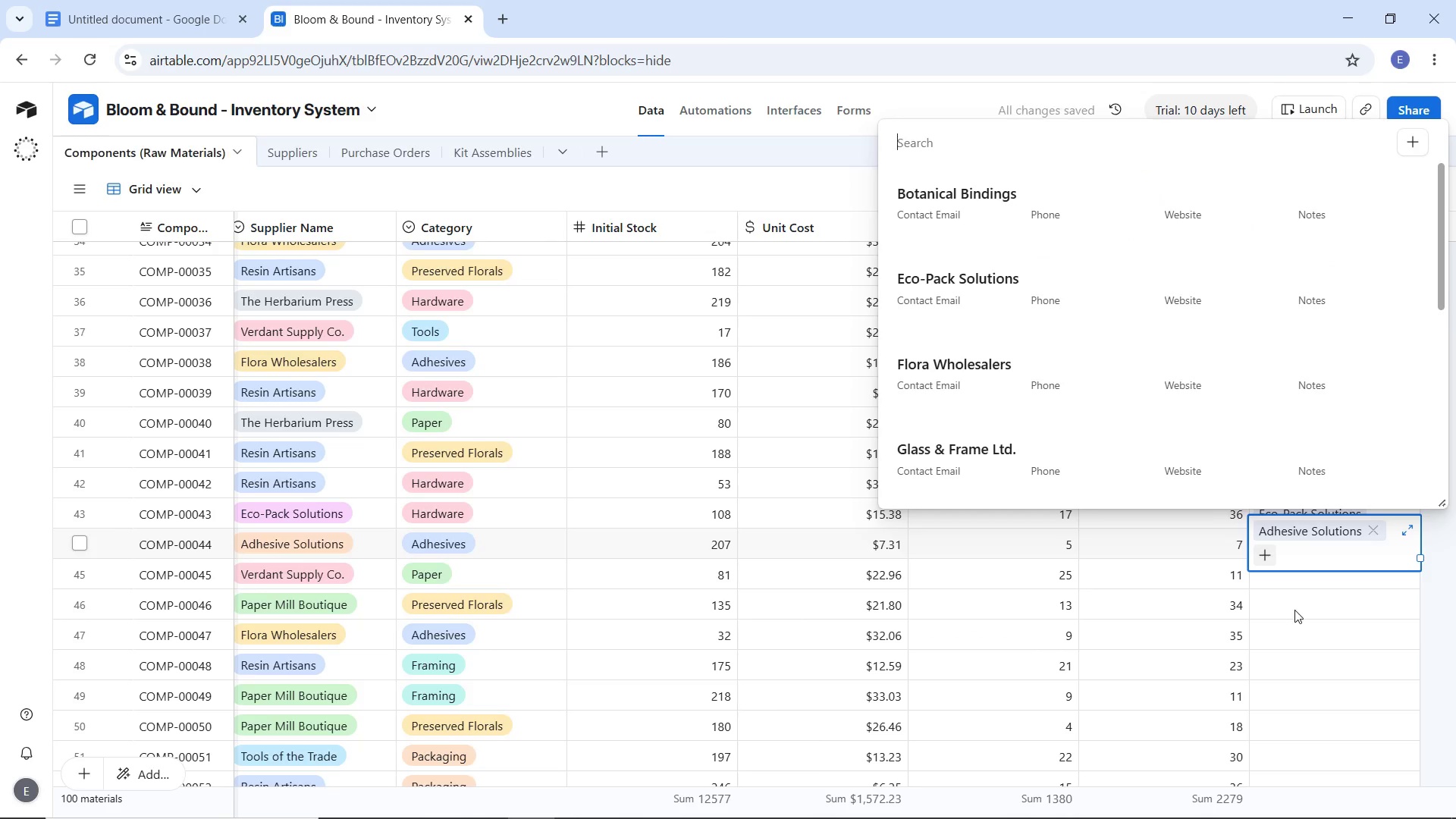 
left_click([1294, 610])
 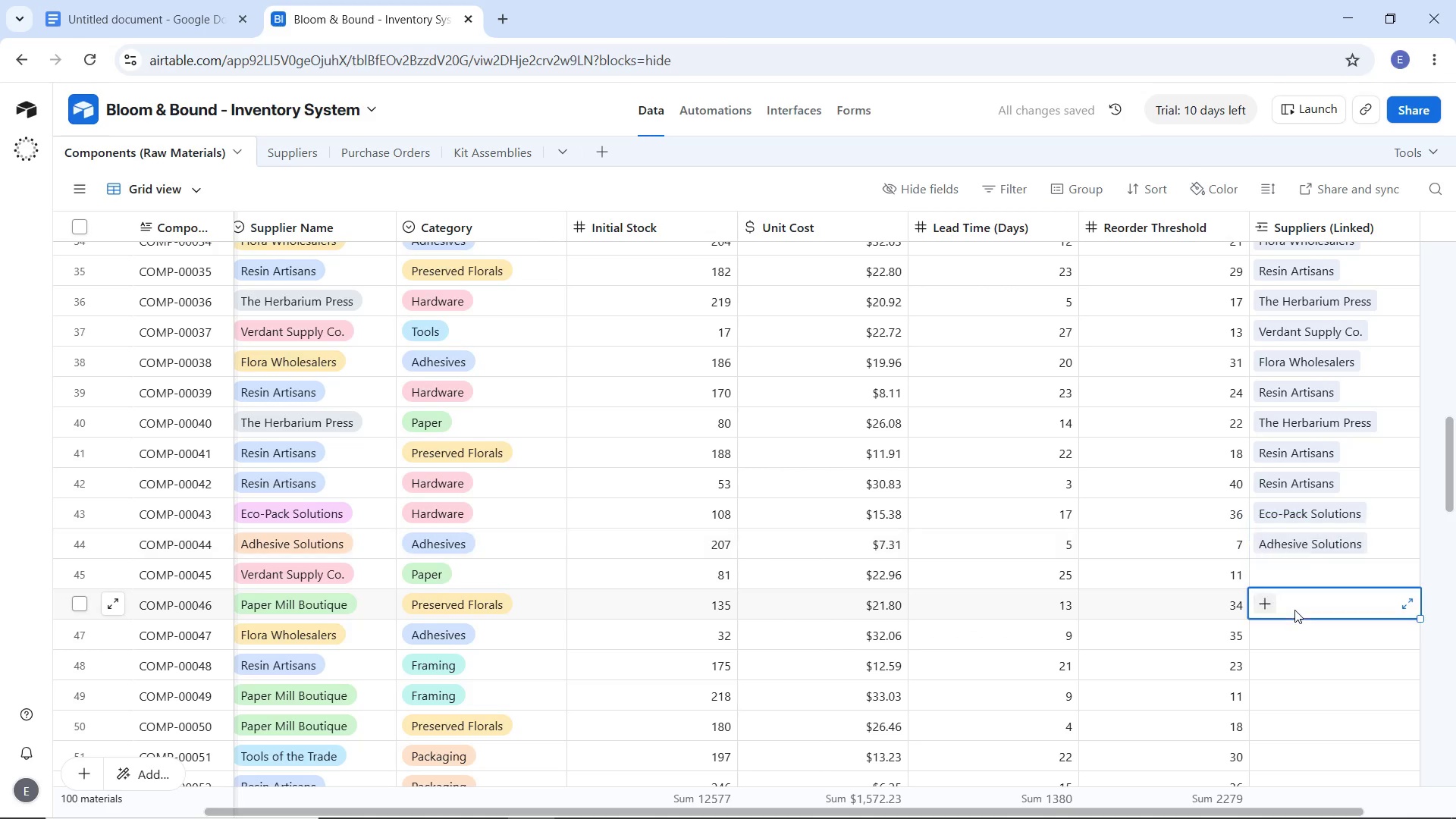 
left_click([1294, 610])
 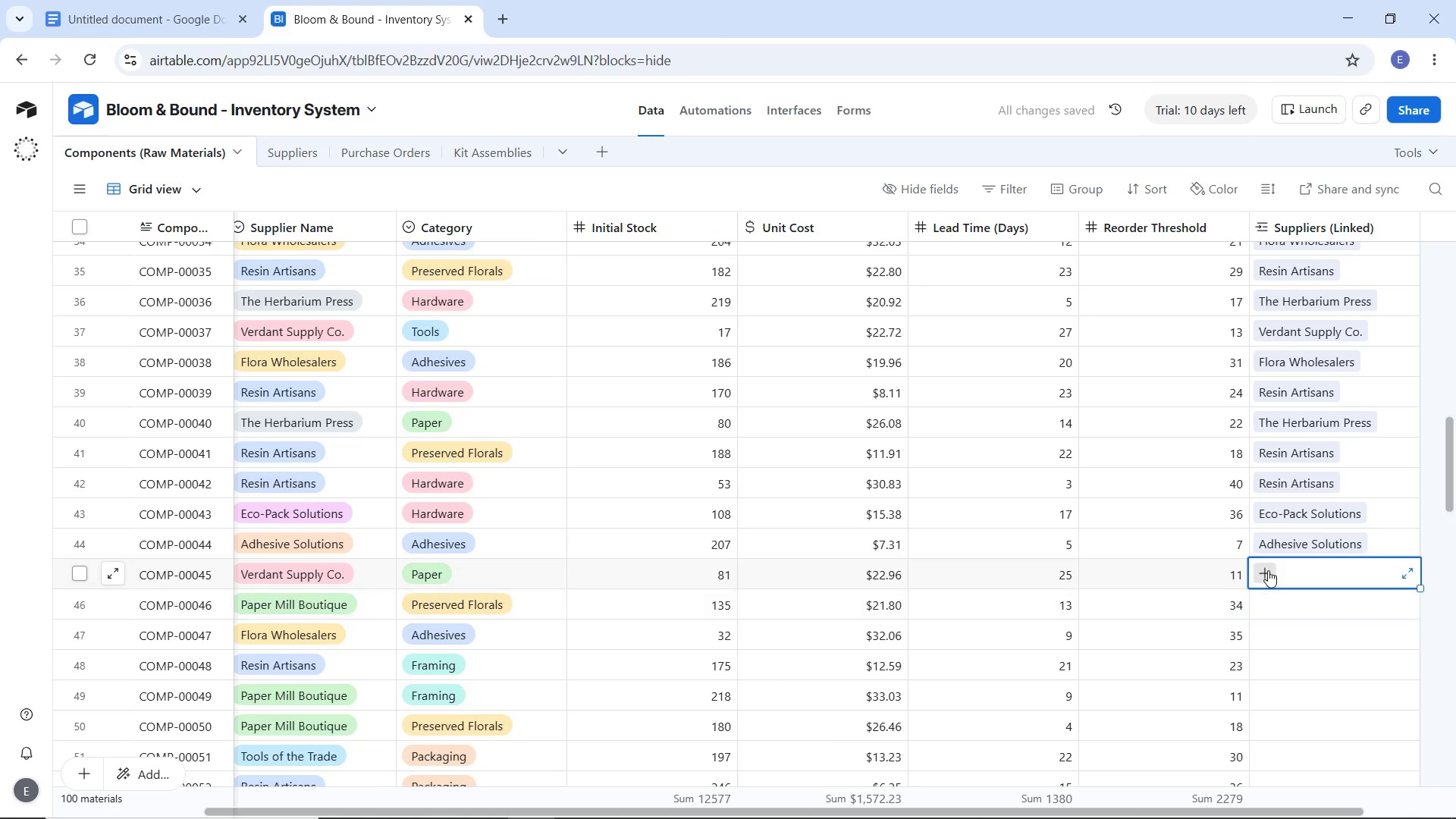 
left_click([1268, 570])
 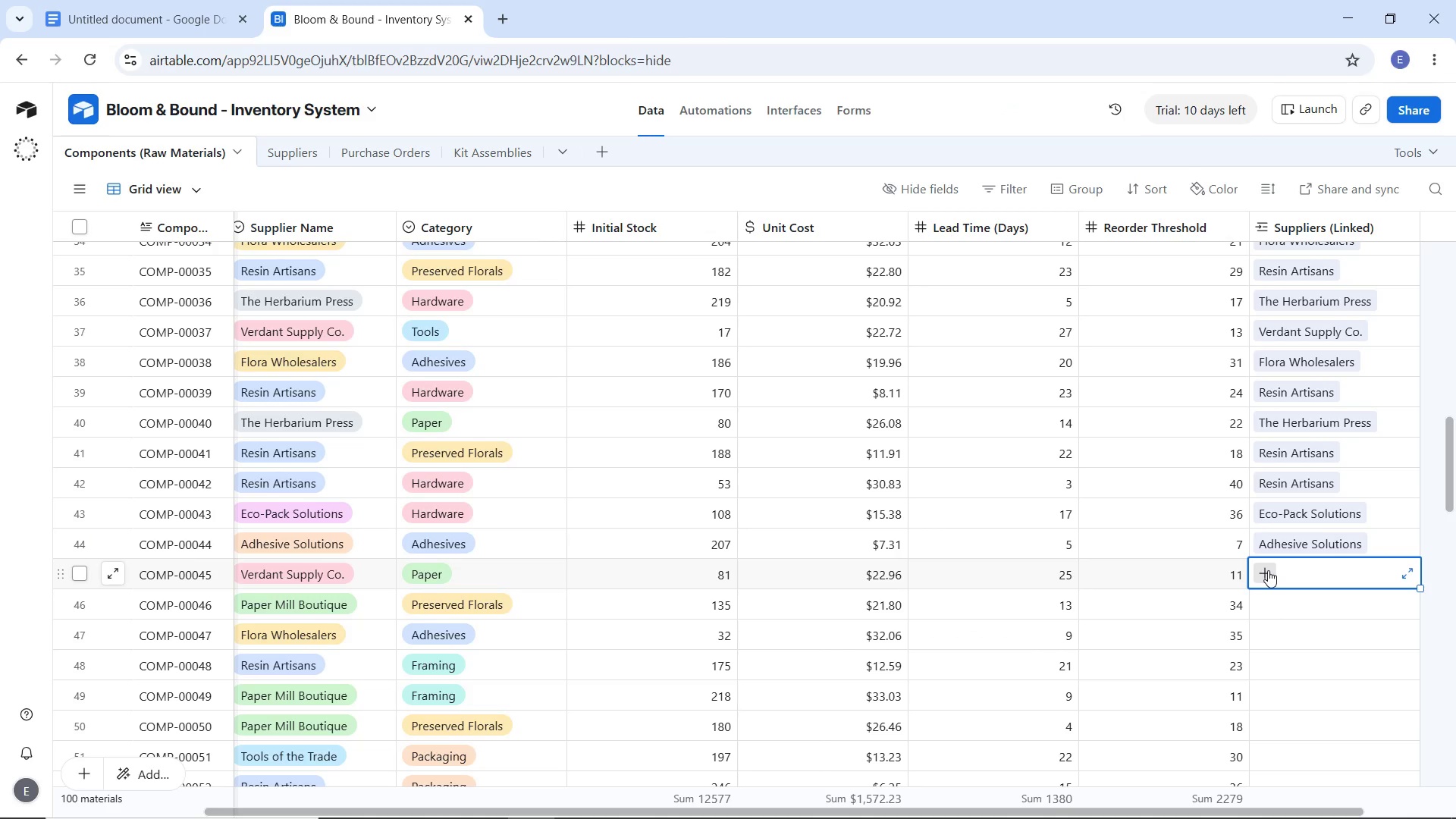 
wait(10.39)
 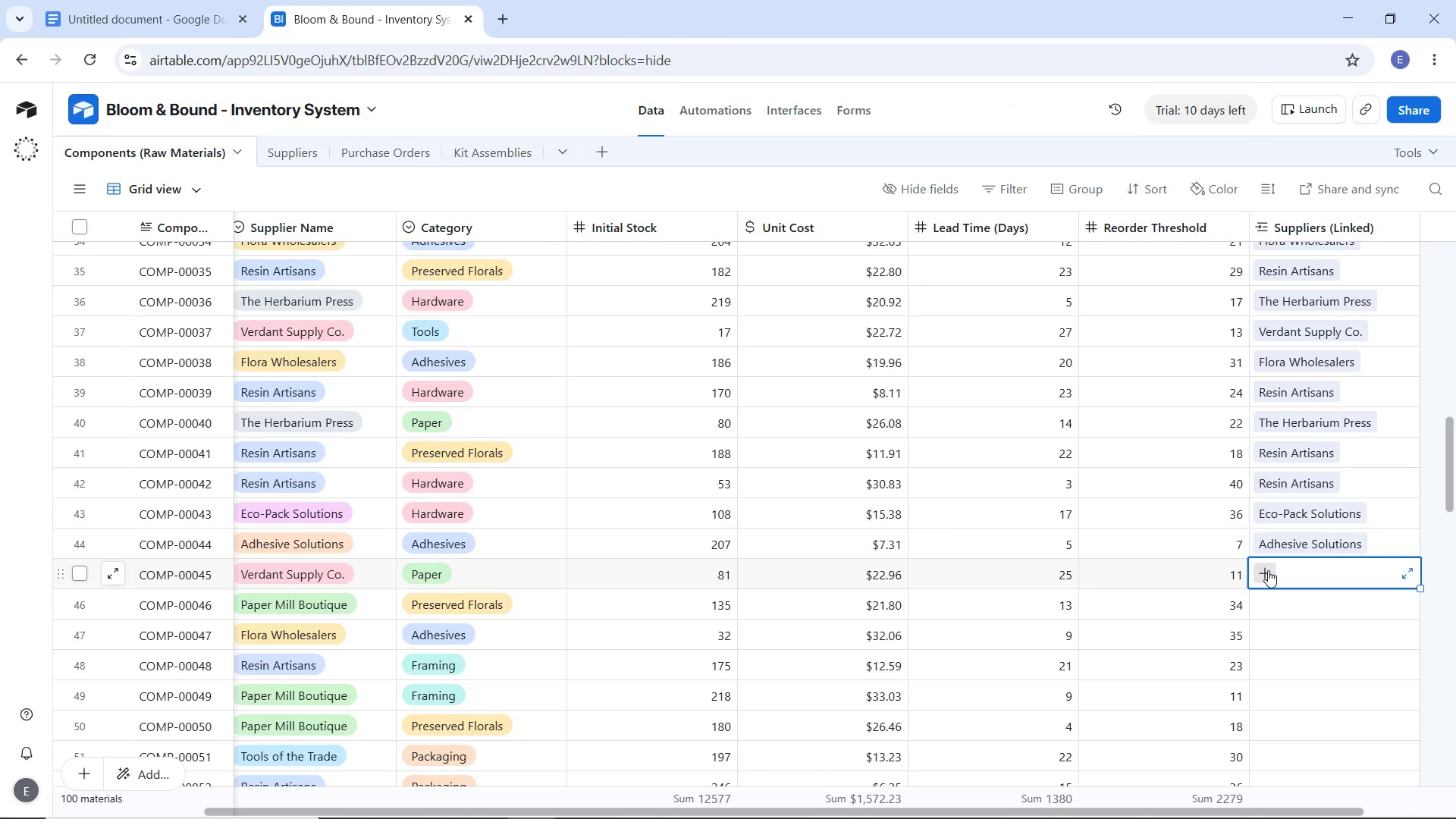 
left_click([1268, 570])
 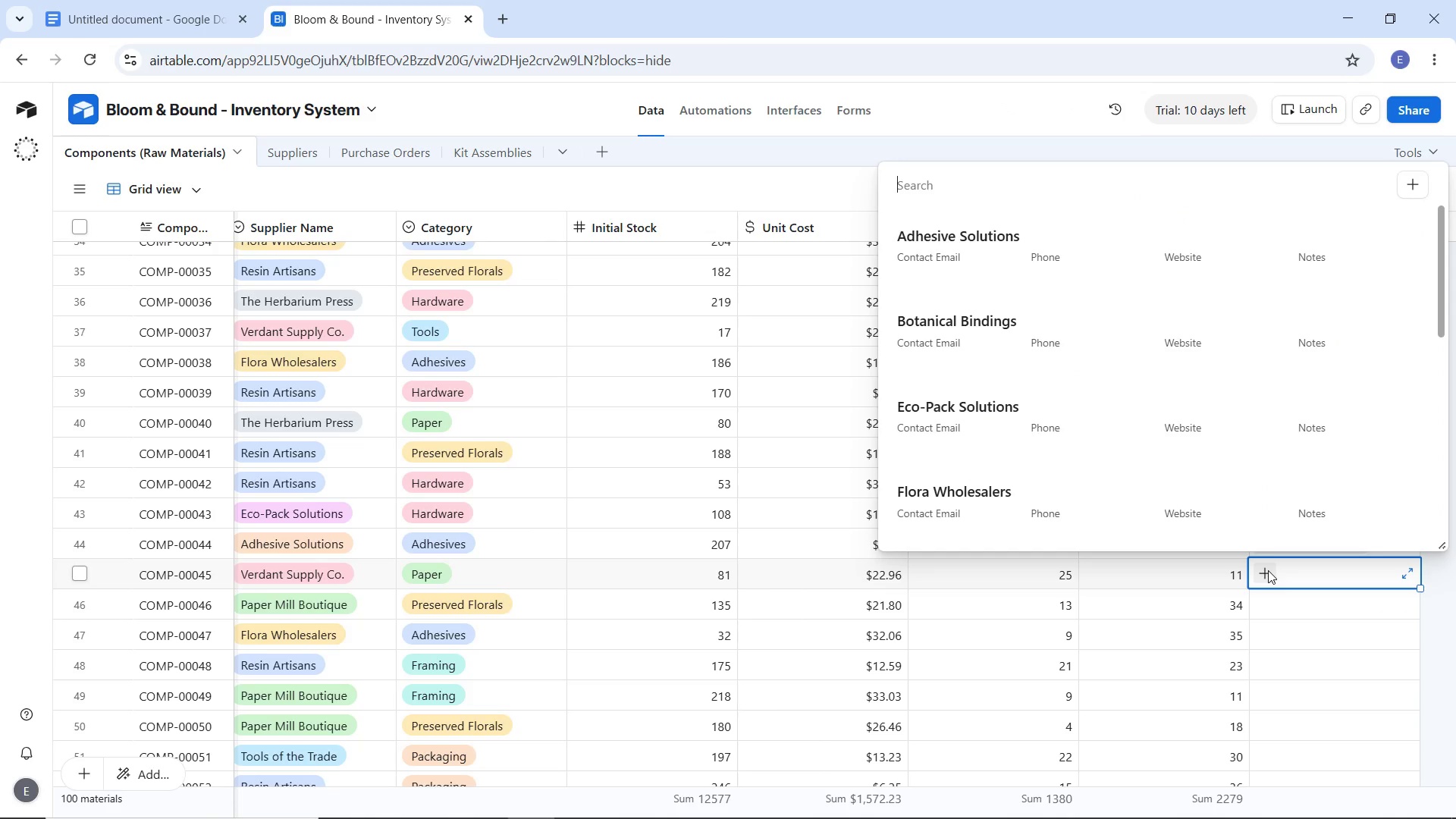 
wait(11.52)
 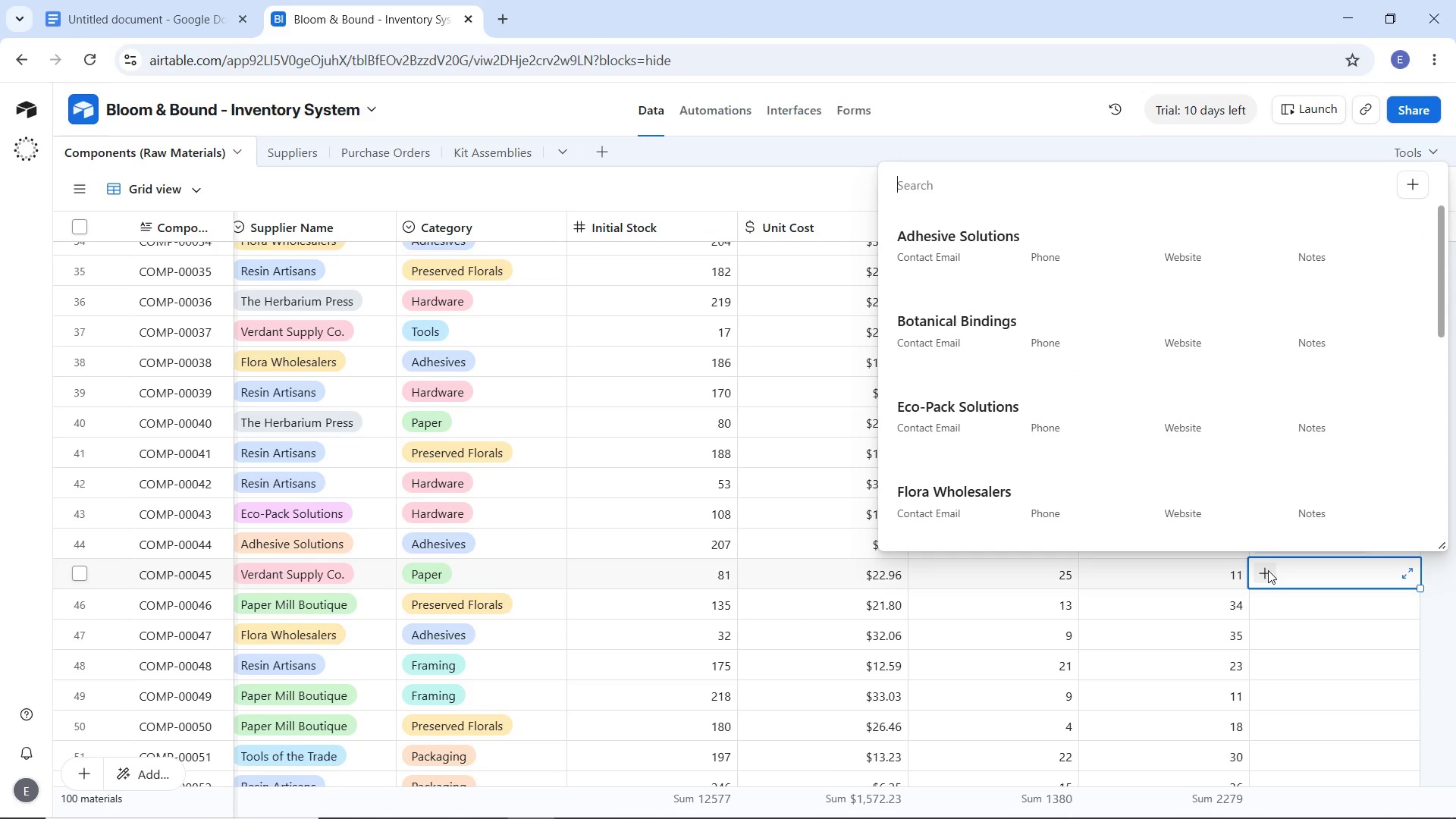 
key(V)
 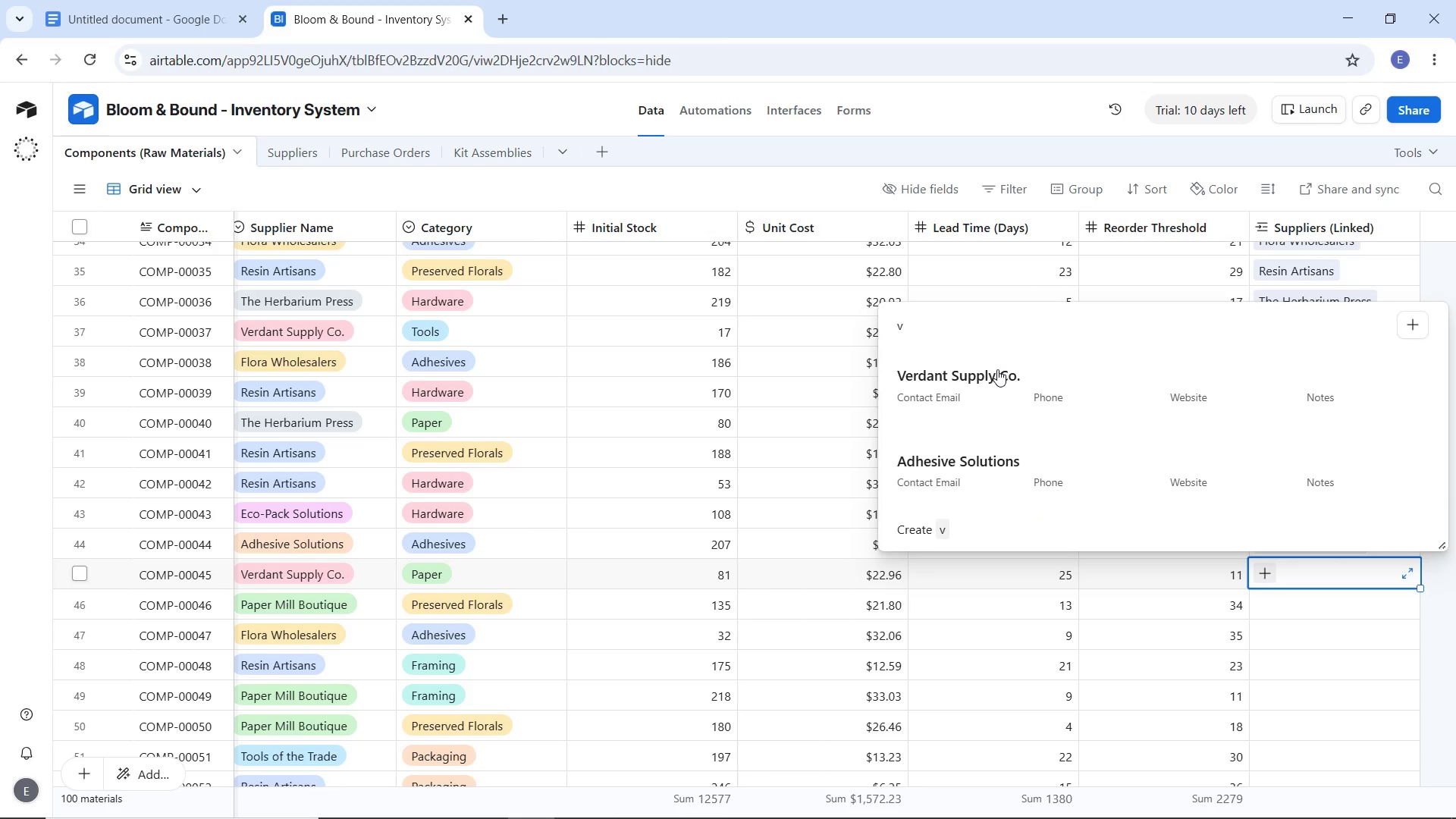 
left_click([997, 369])
 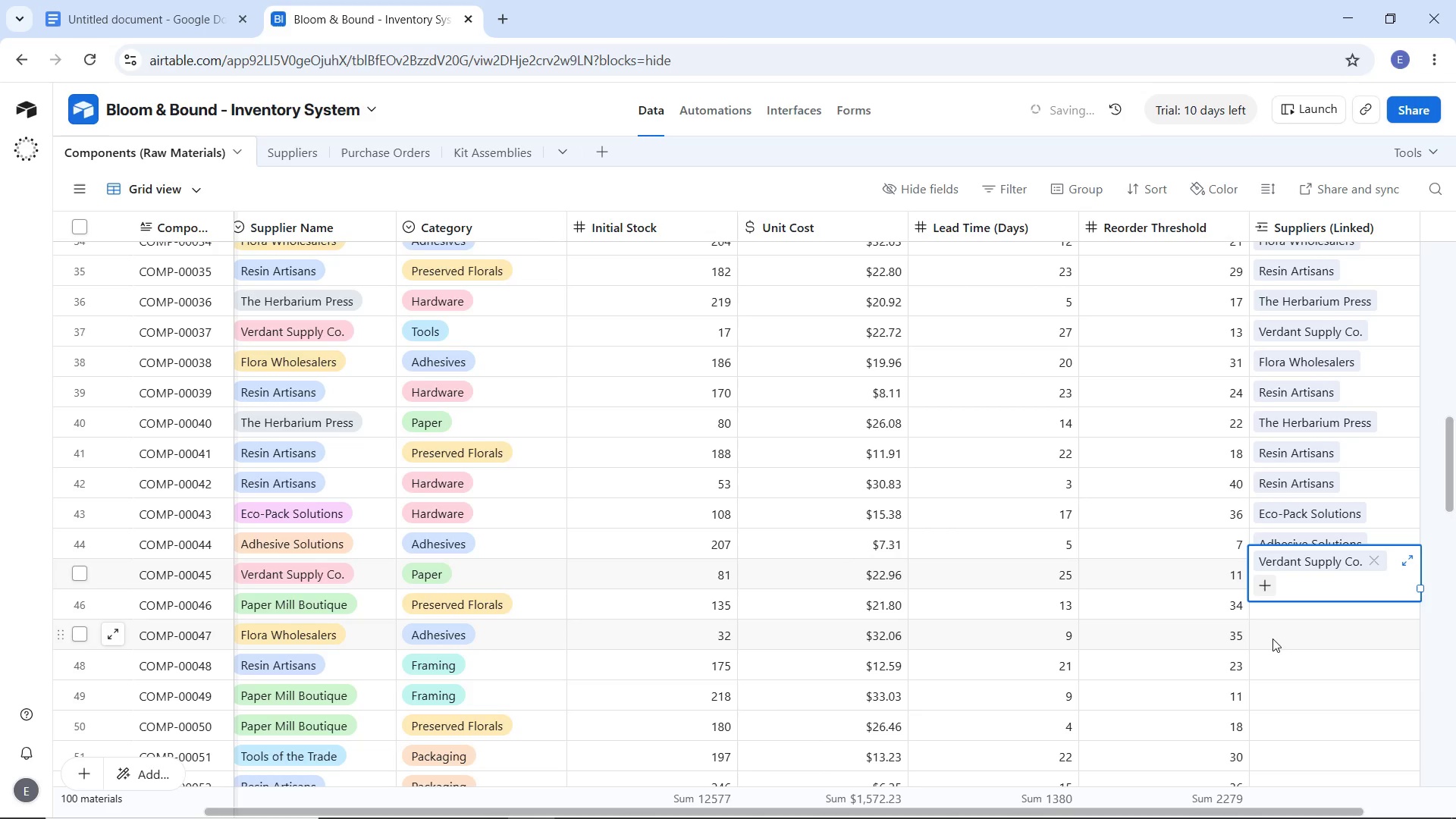 
left_click([1272, 639])
 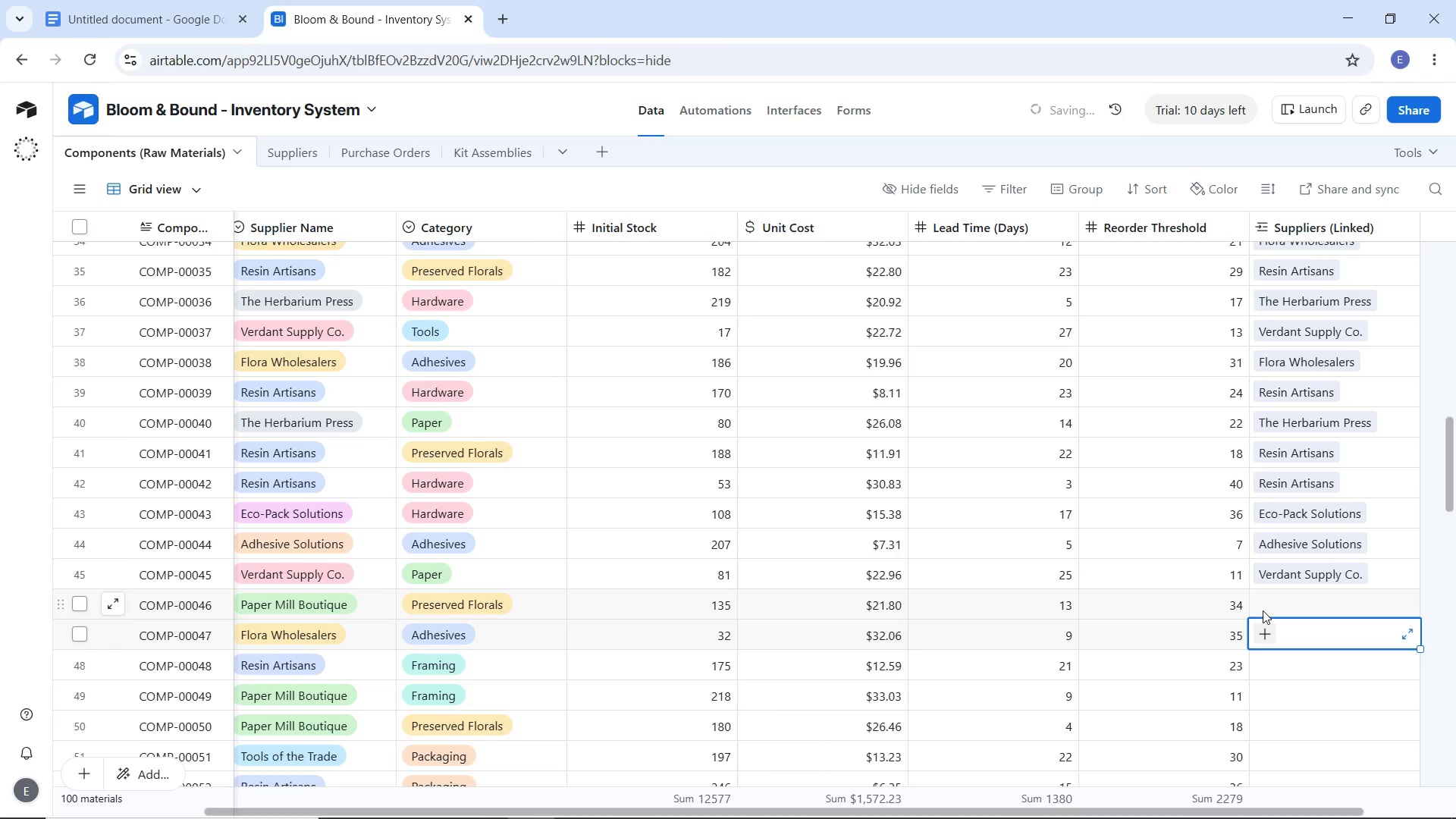 
left_click([1263, 610])
 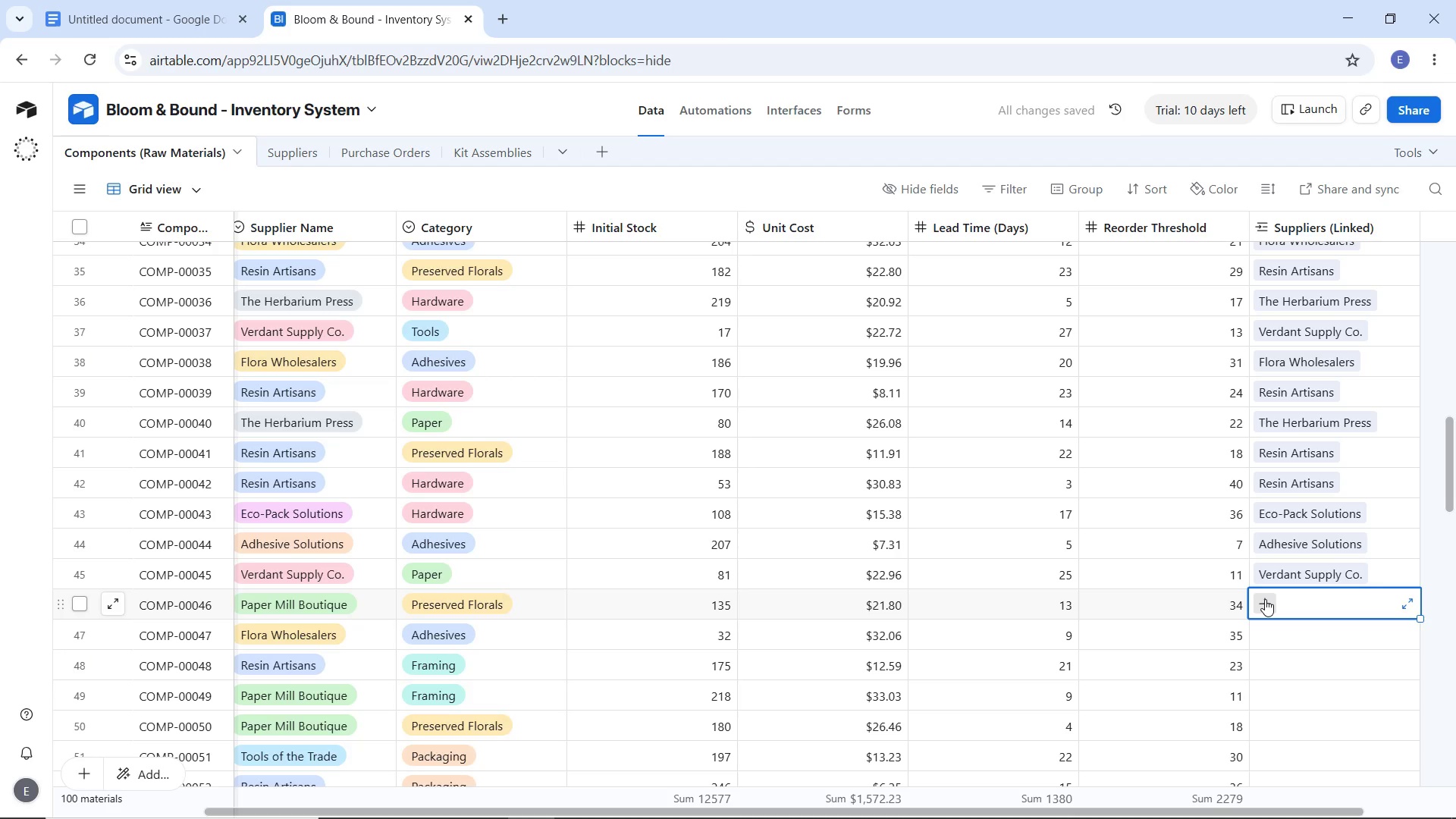 
left_click([1265, 599])
 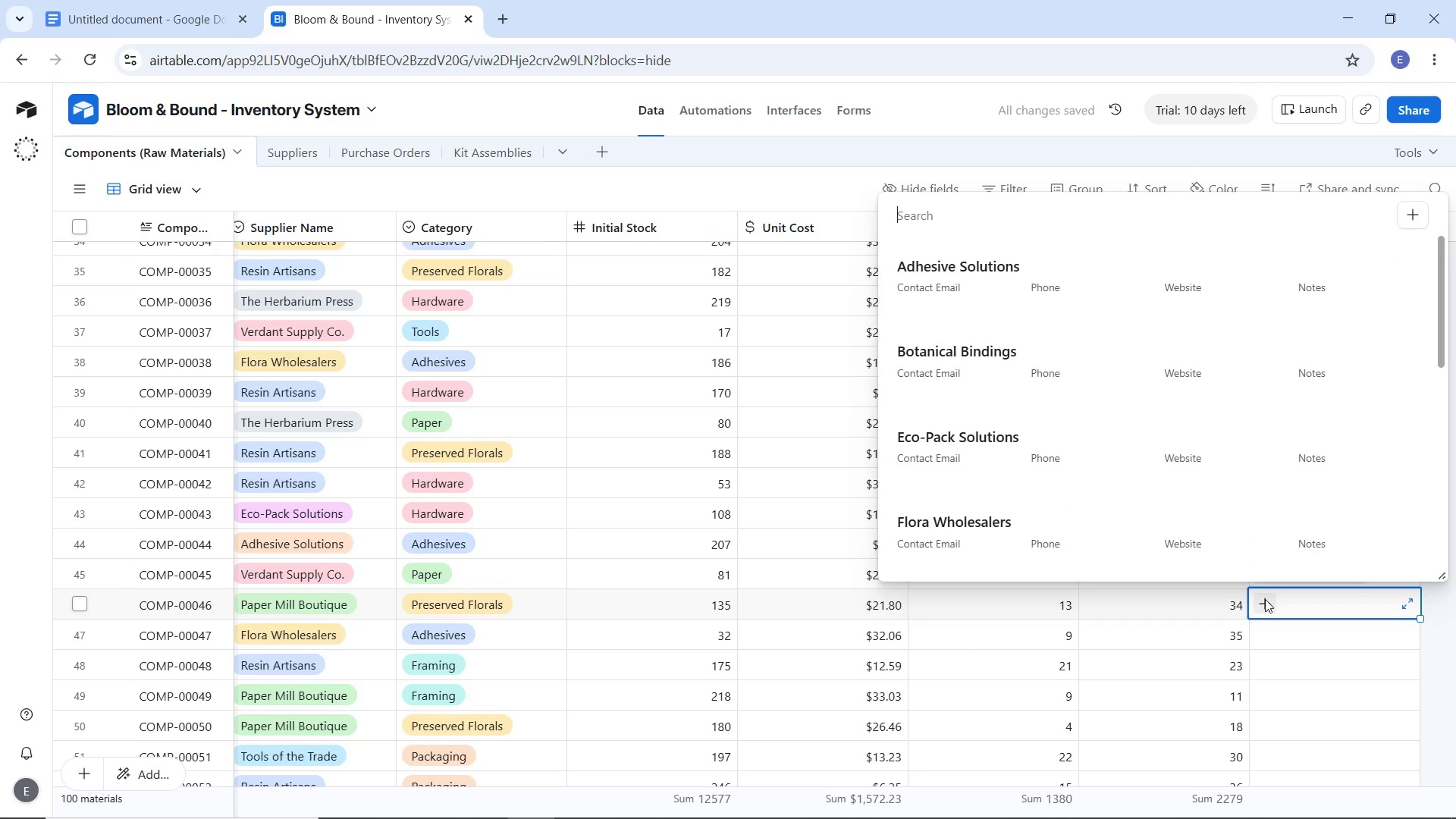 
wait(5.66)
 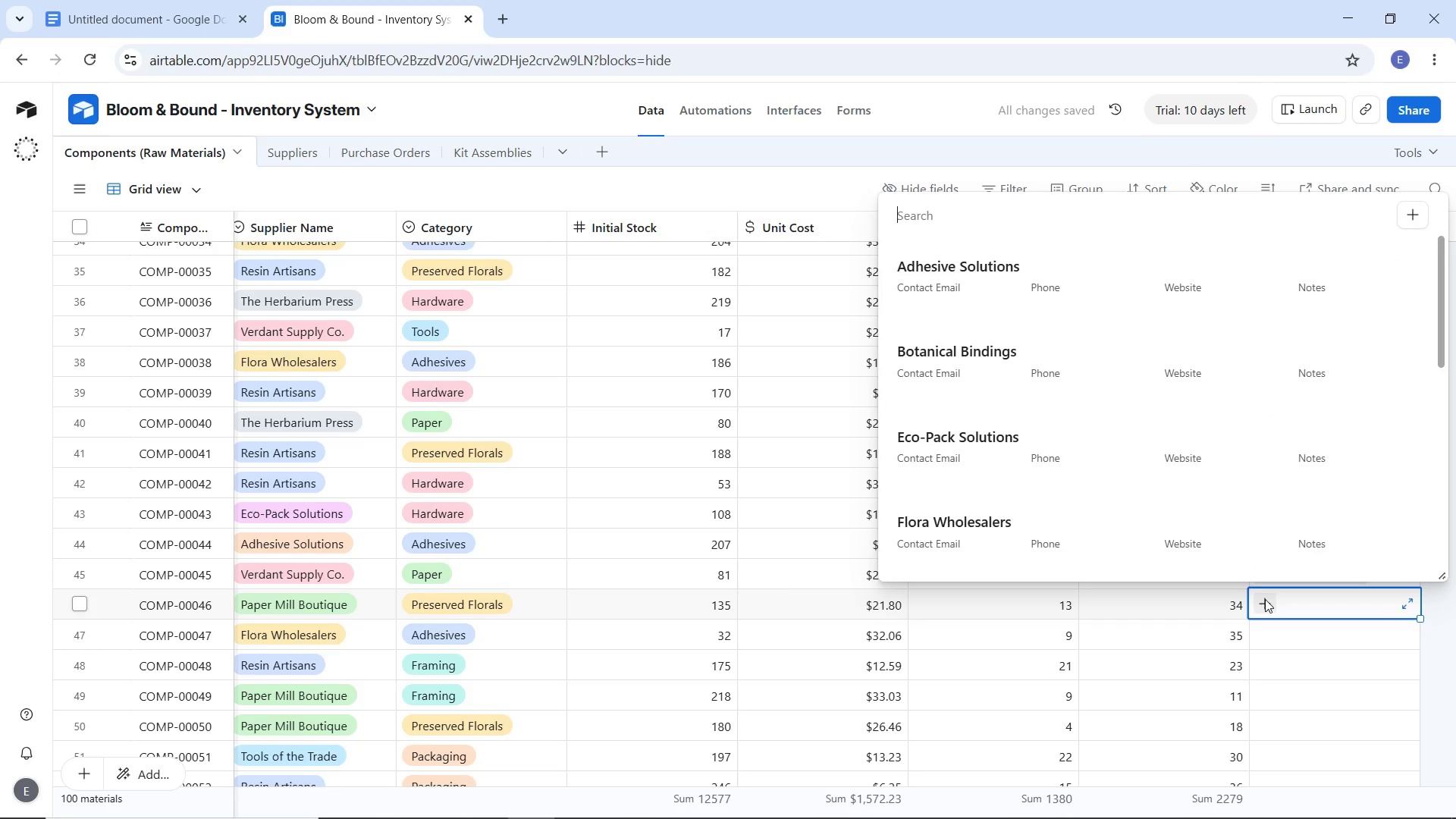 
key(P)
 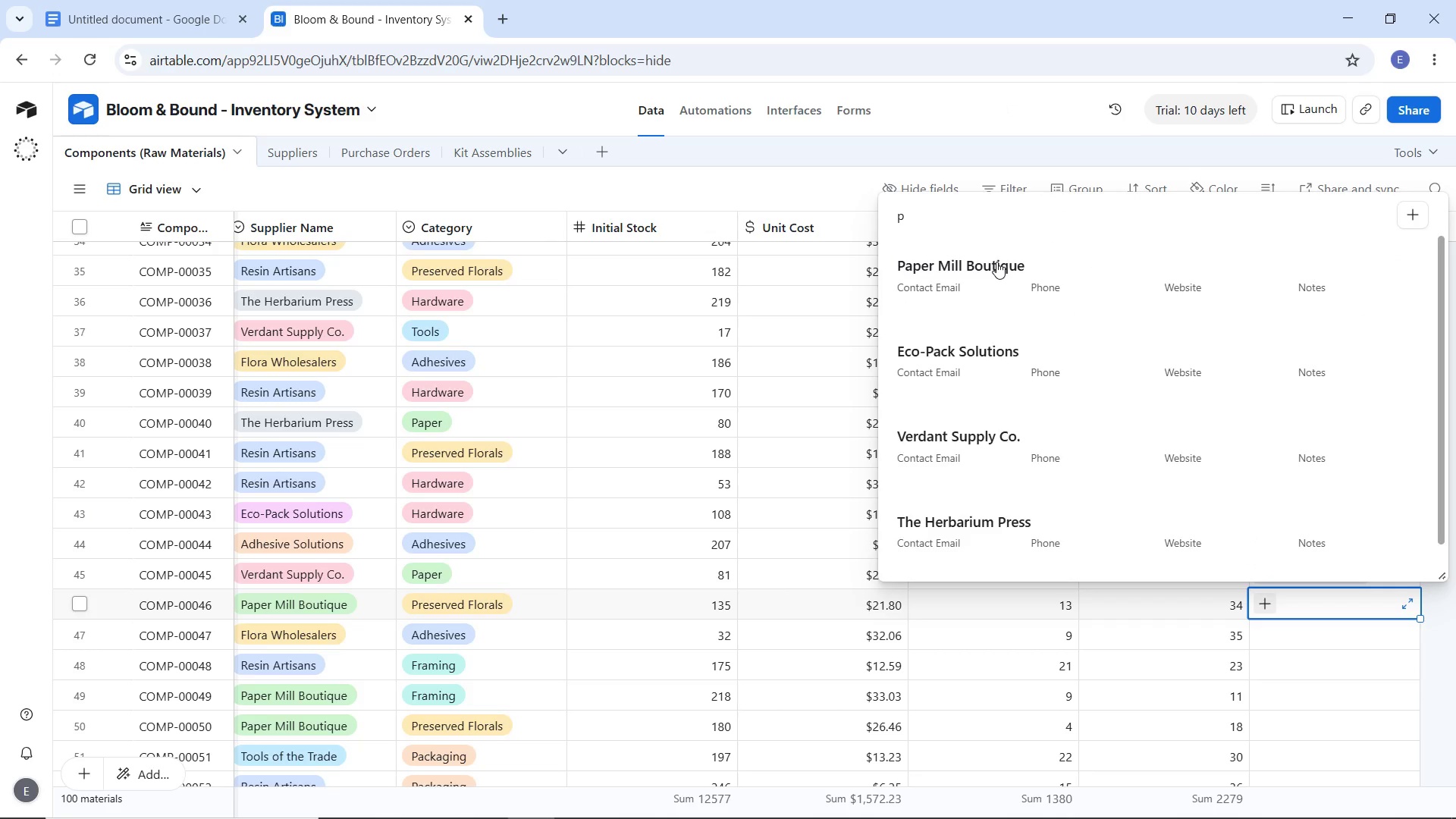 
left_click([996, 262])
 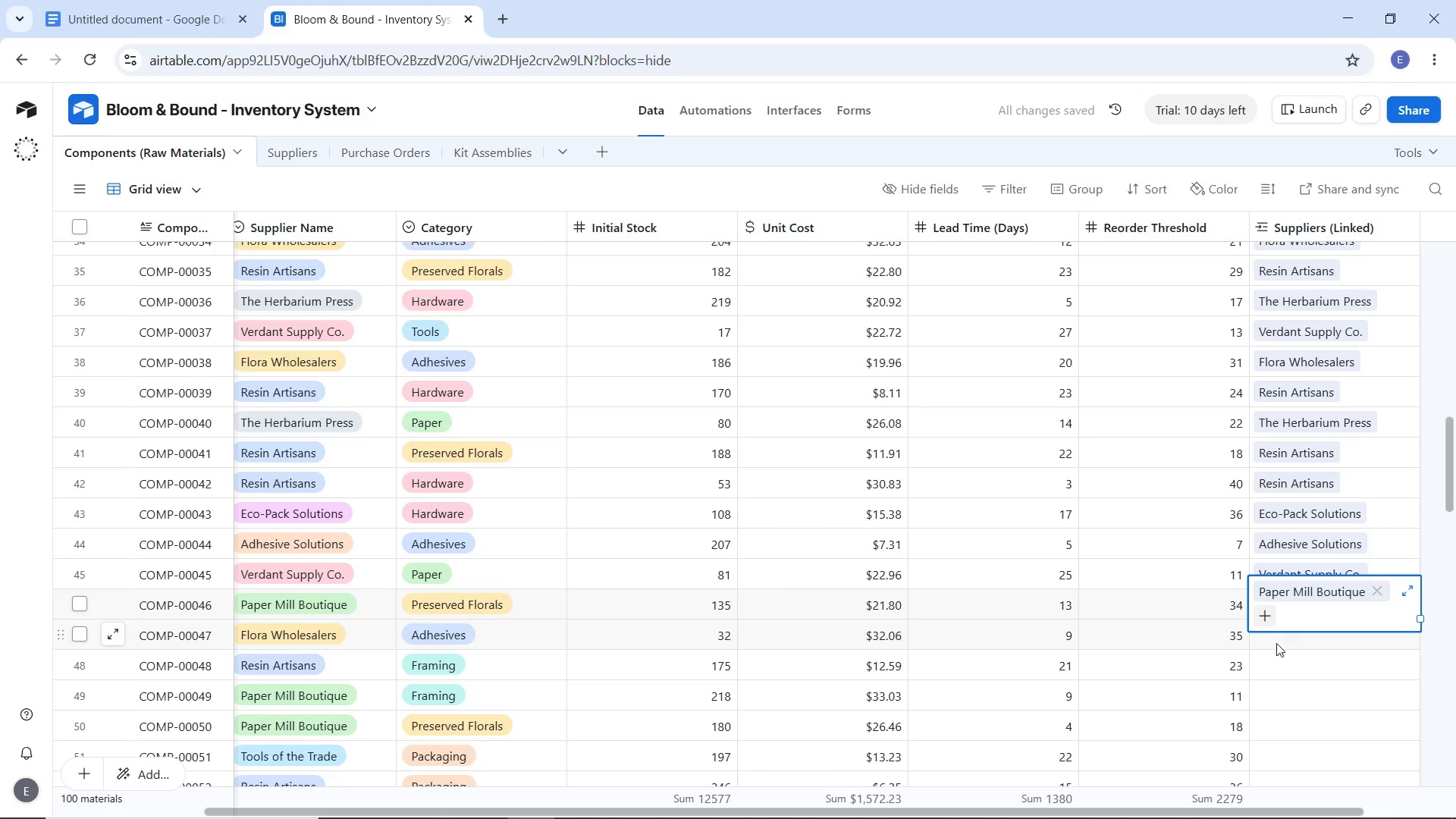 
left_click([1276, 645])
 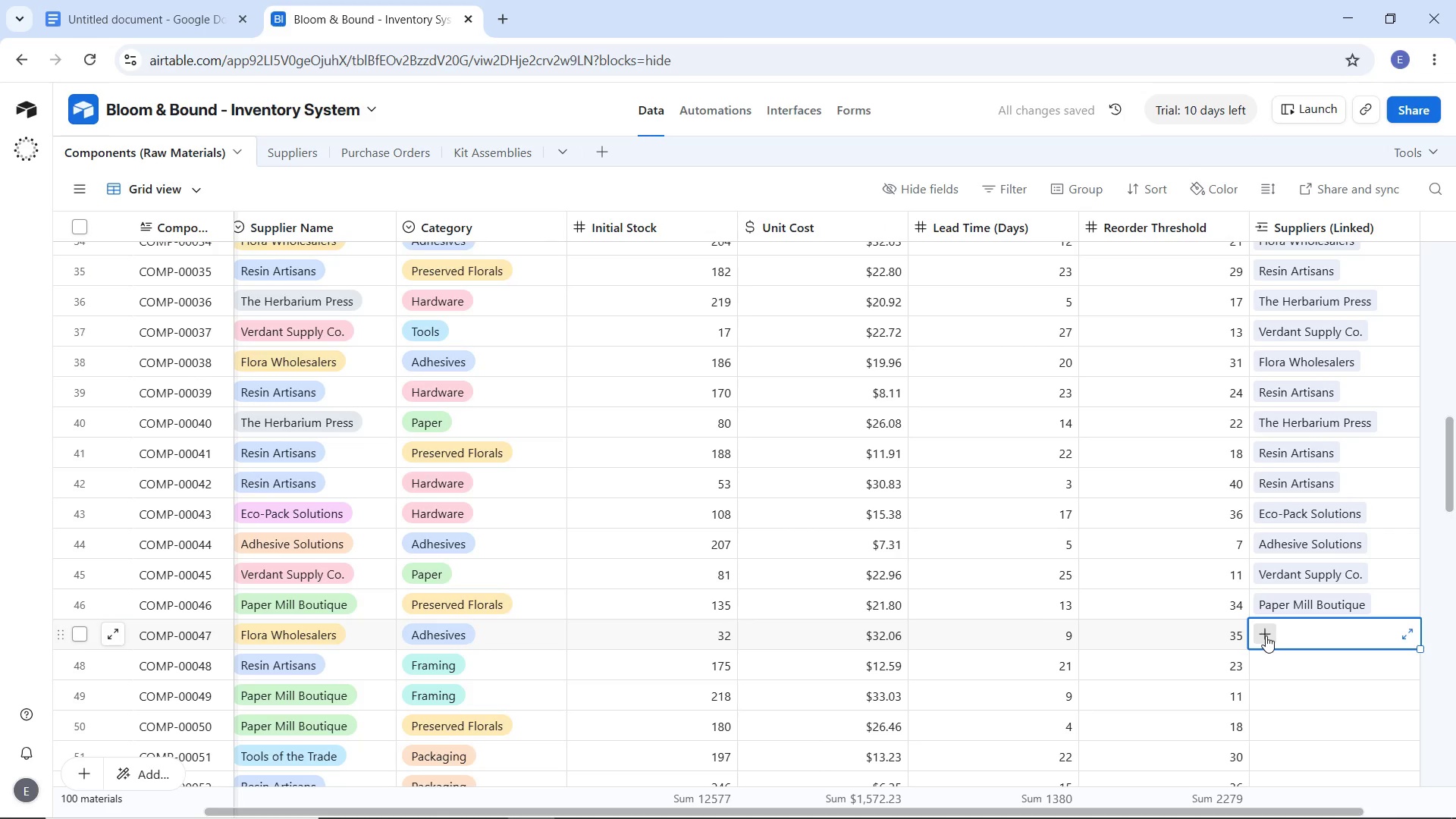 
left_click([1266, 635])
 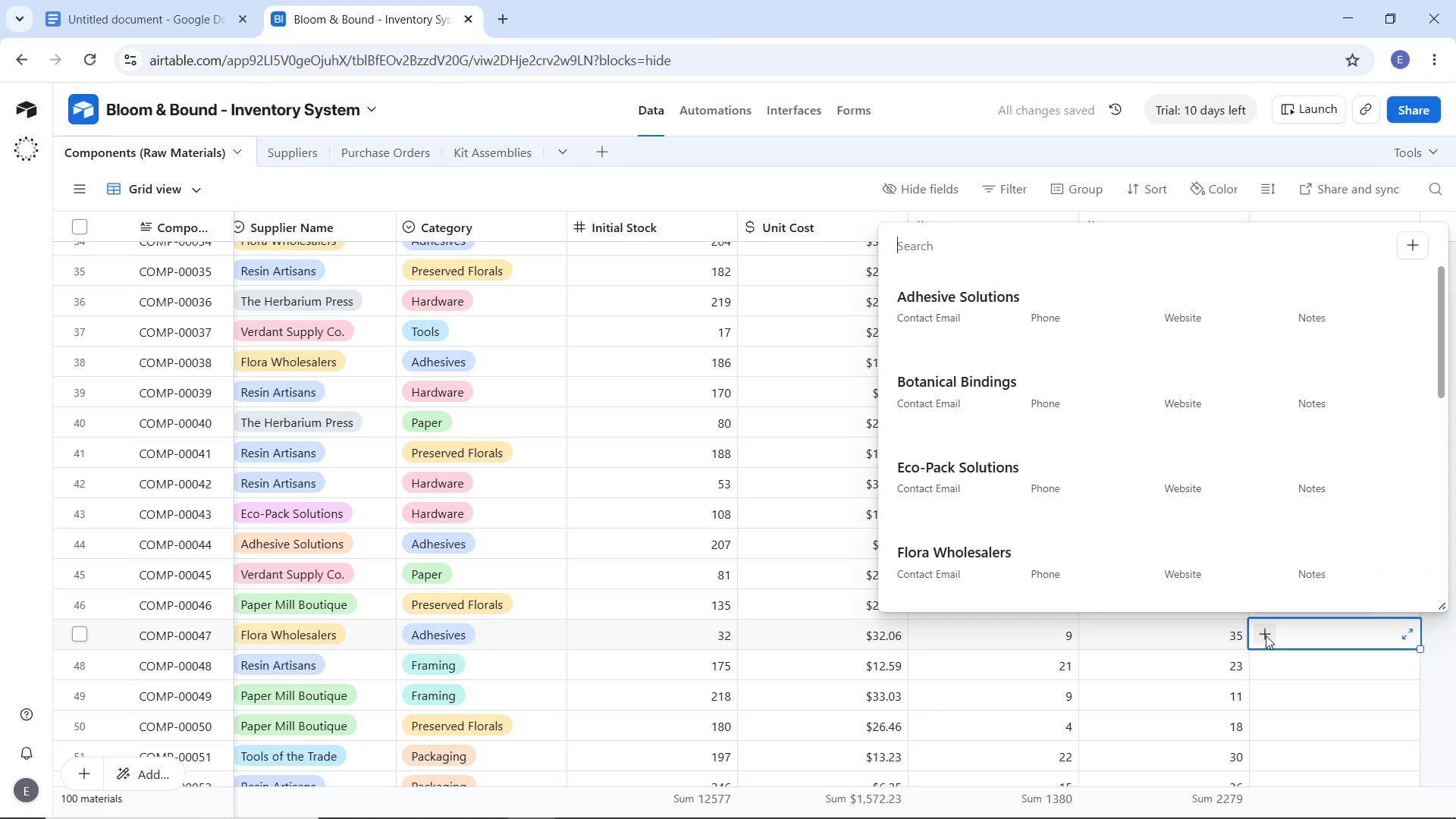 
wait(6.06)
 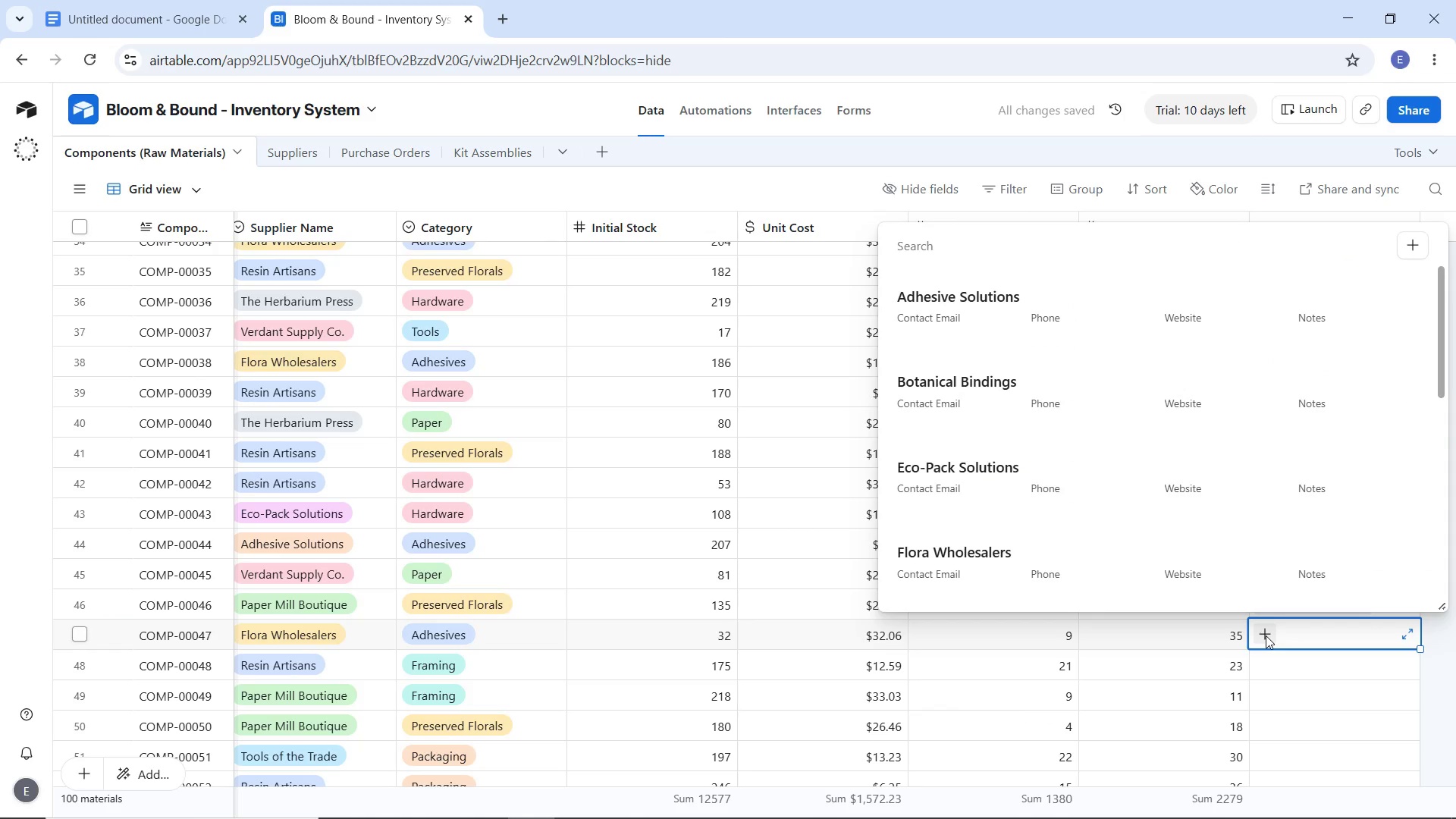 
type(fl)
 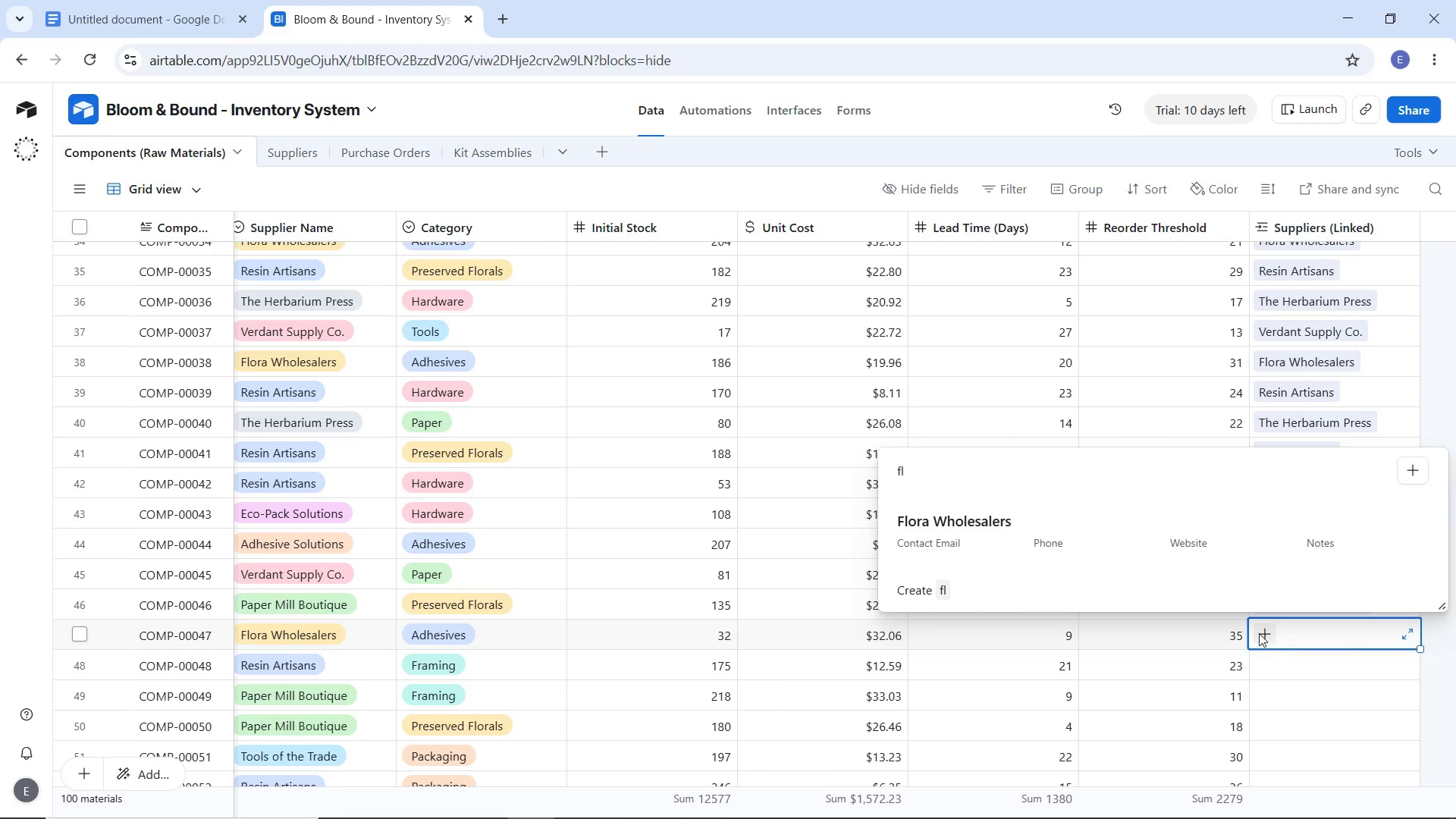 
wait(6.58)
 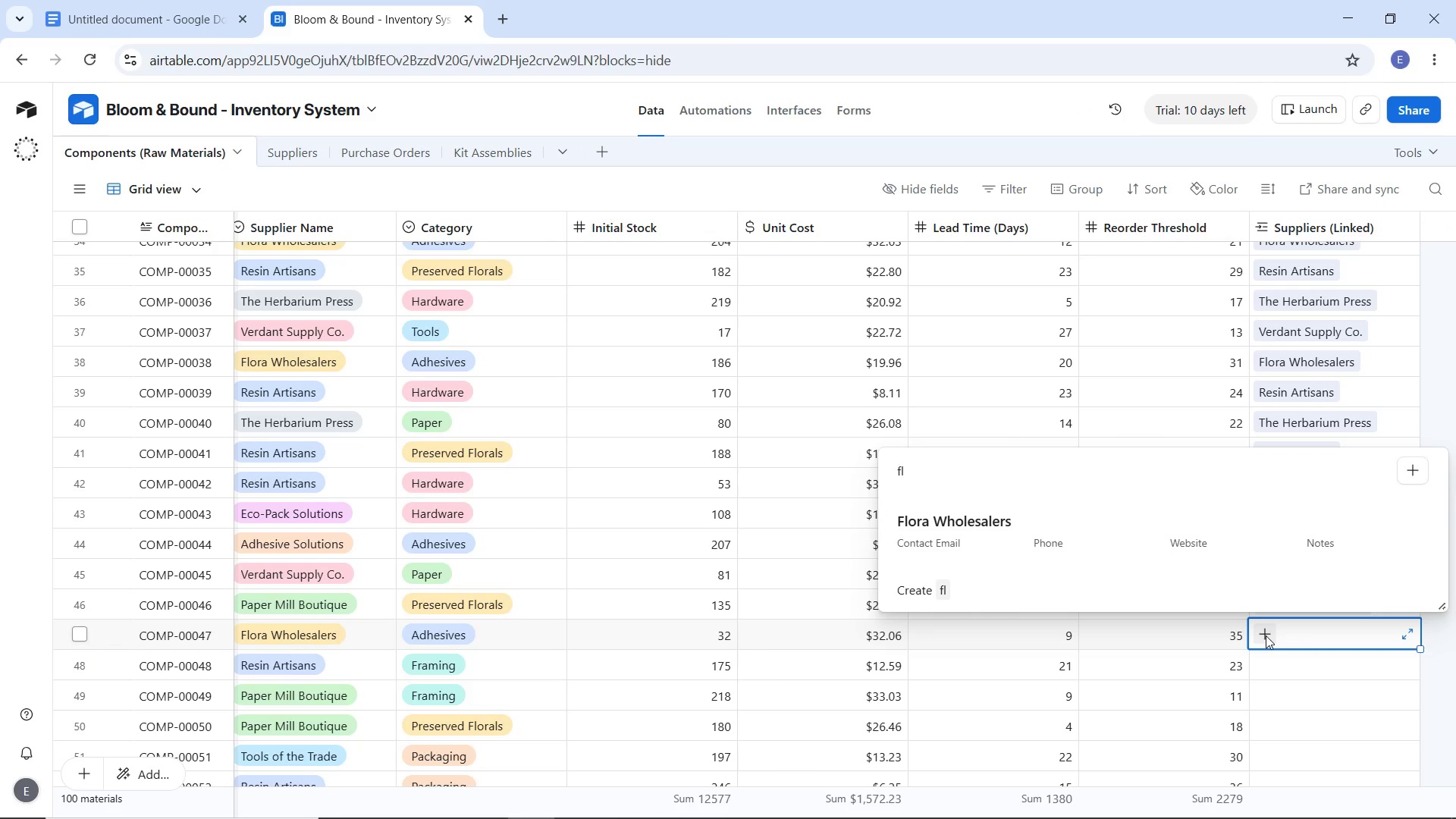 
left_click([957, 523])
 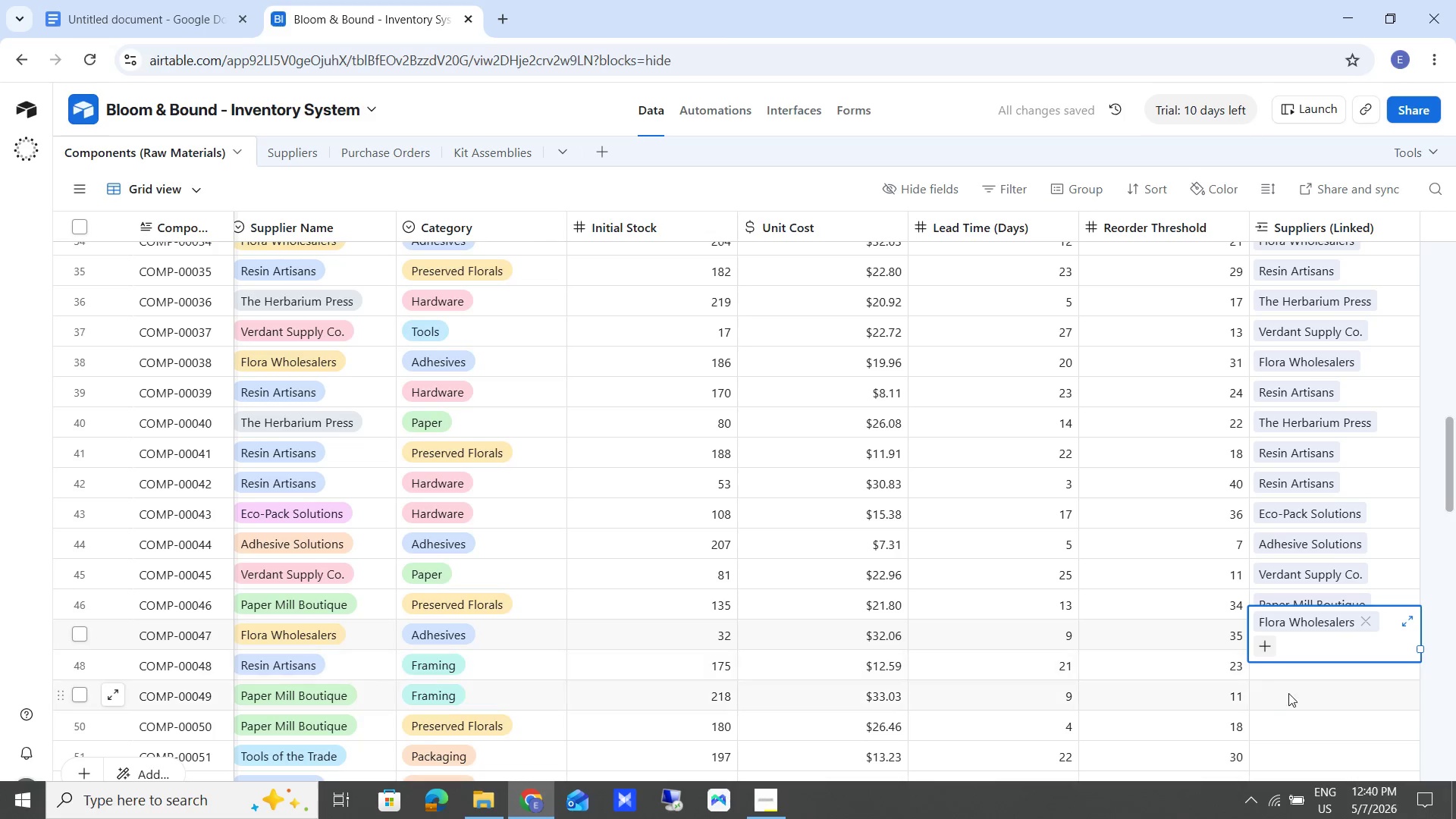 
left_click([1318, 698])
 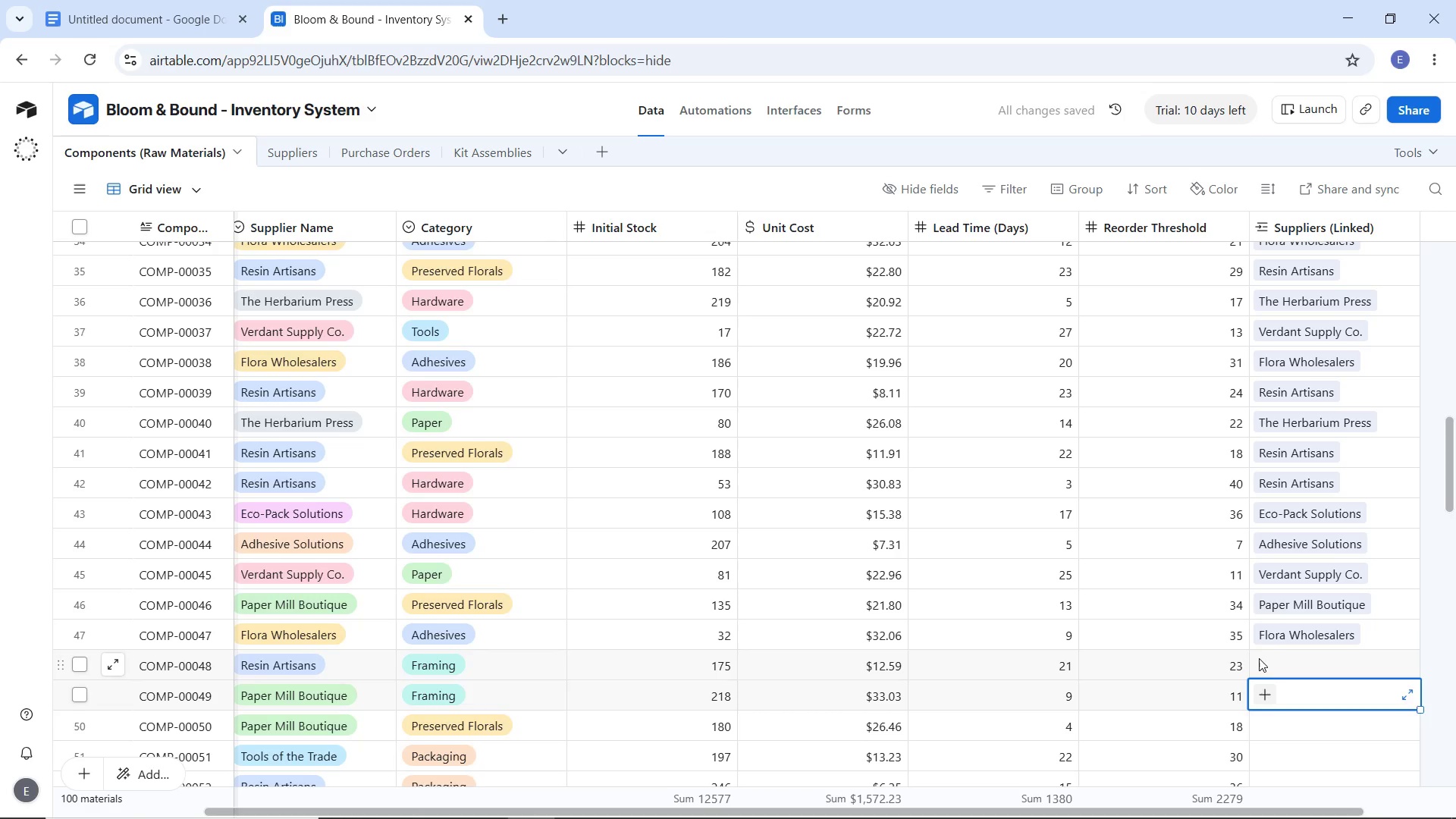 
left_click([1259, 658])
 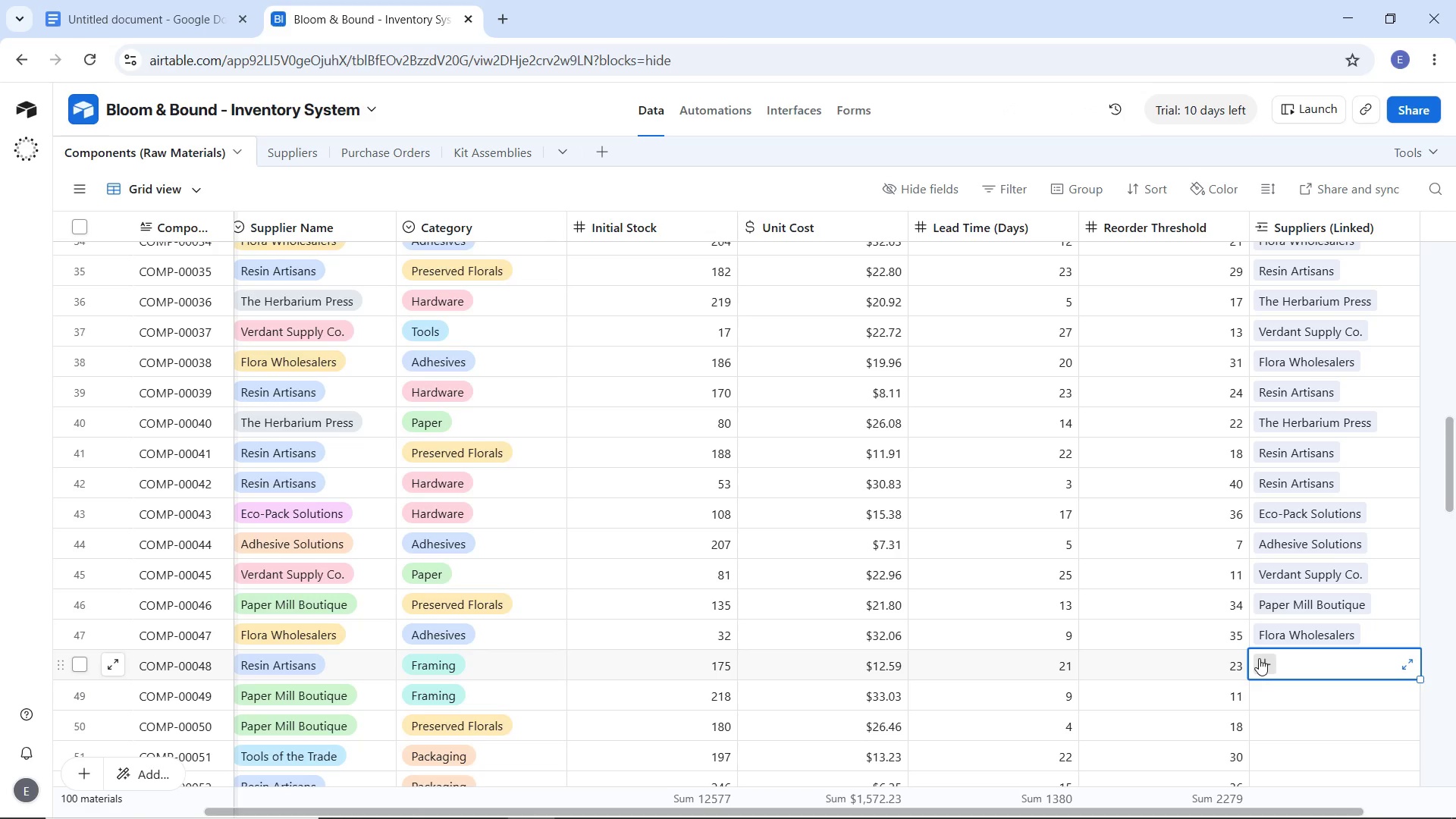 
wait(5.23)
 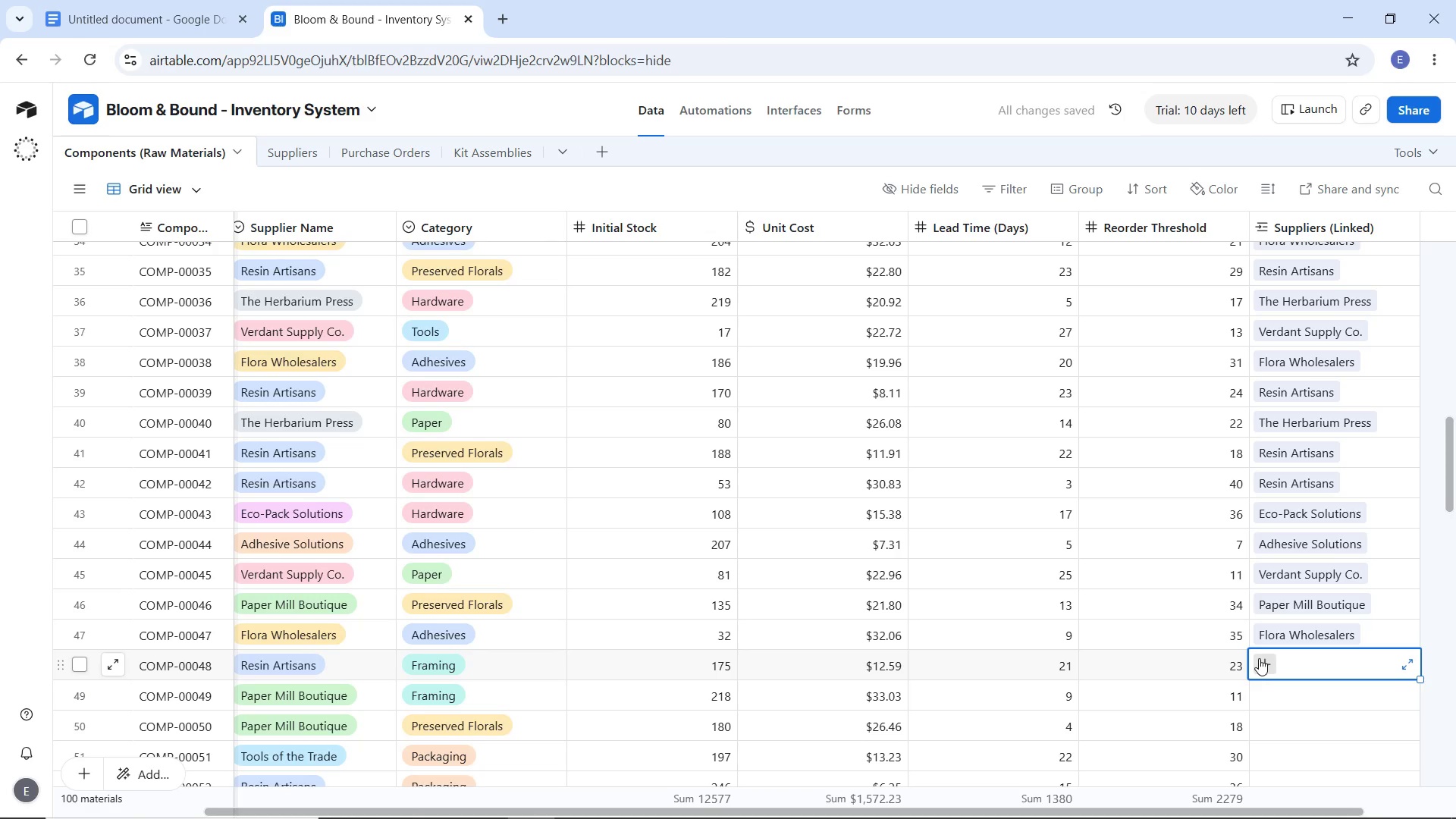 
left_click([1259, 658])
 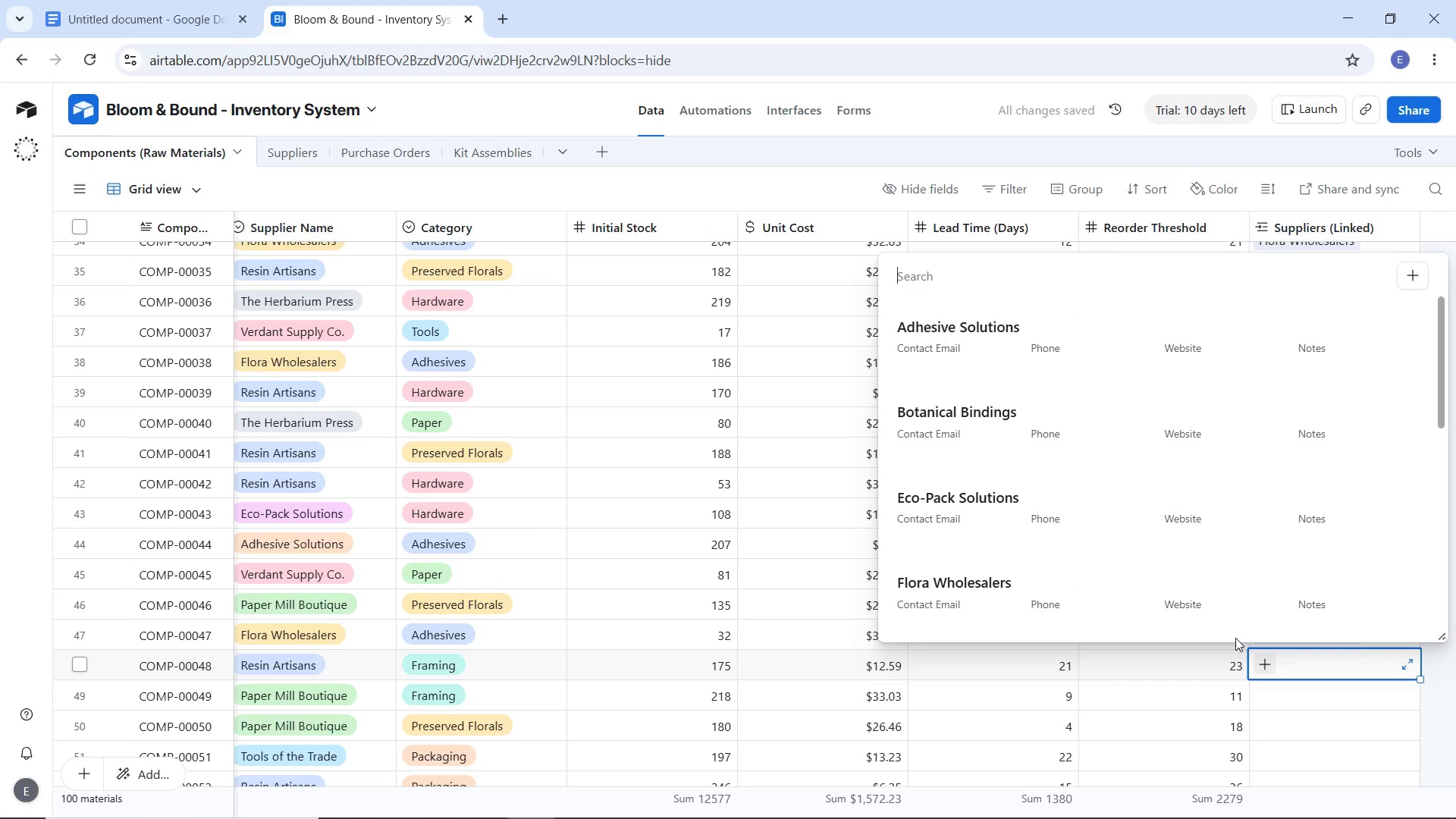 
key(R)
 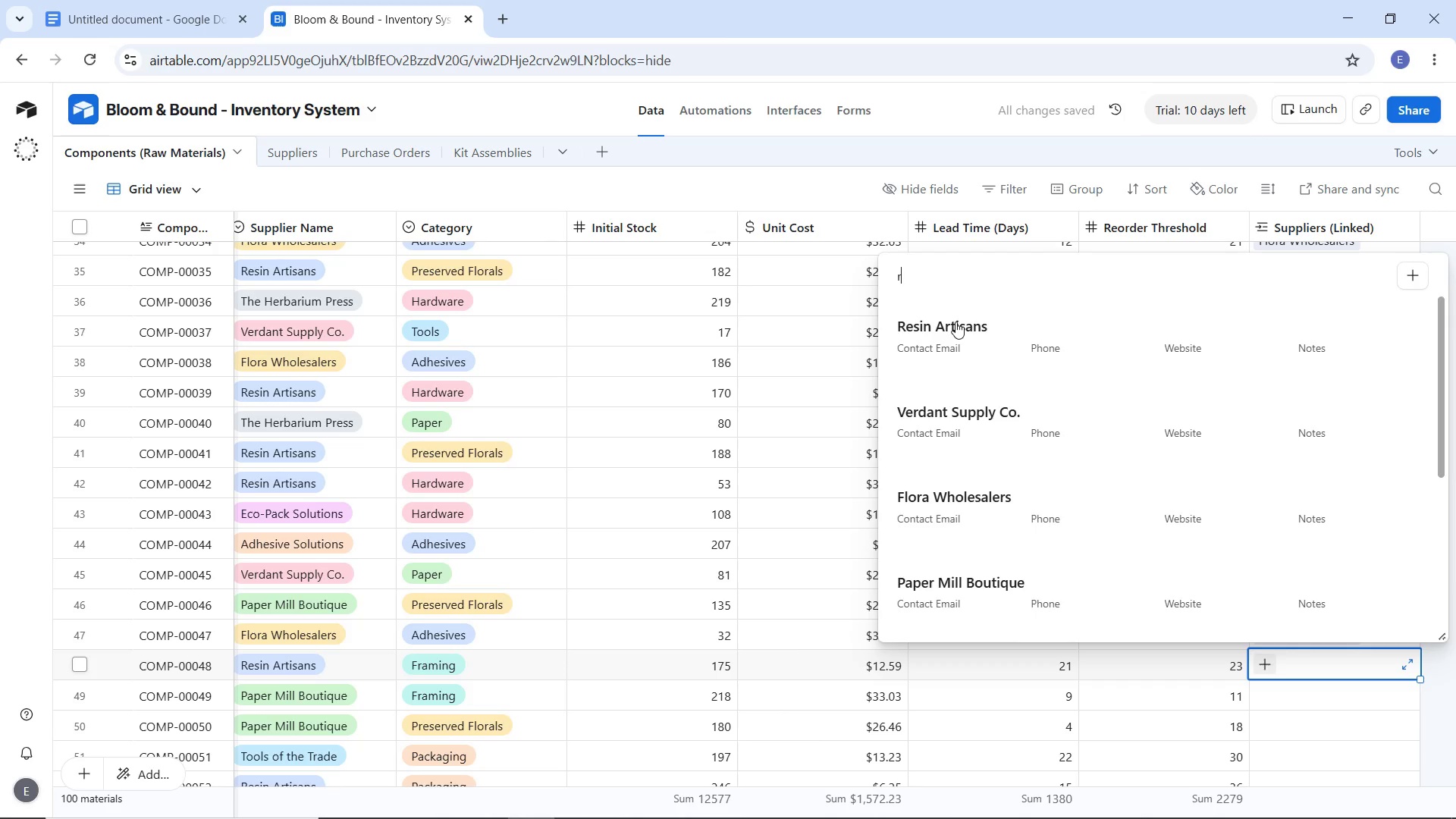 
left_click([956, 322])
 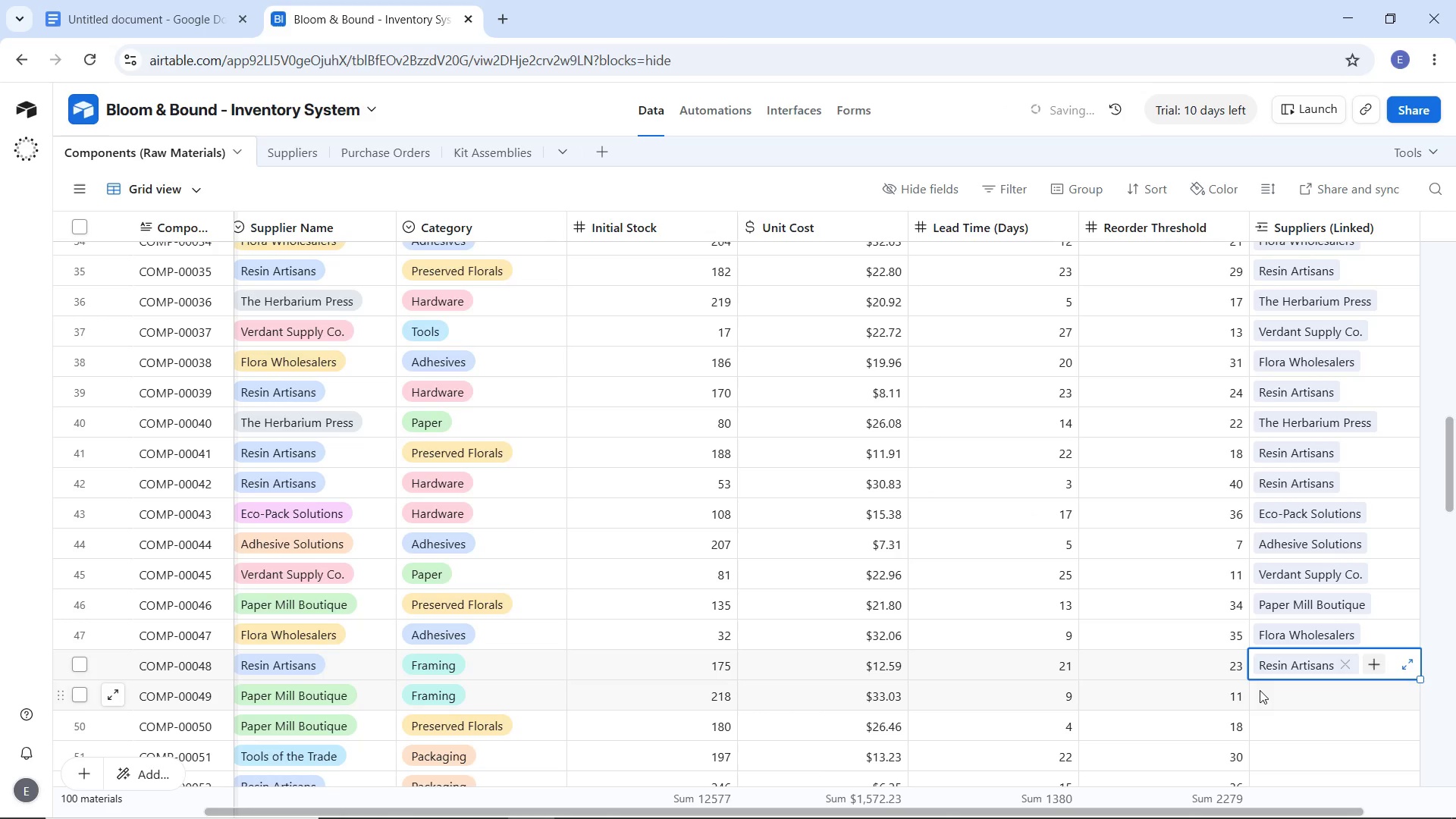 
left_click([1260, 690])
 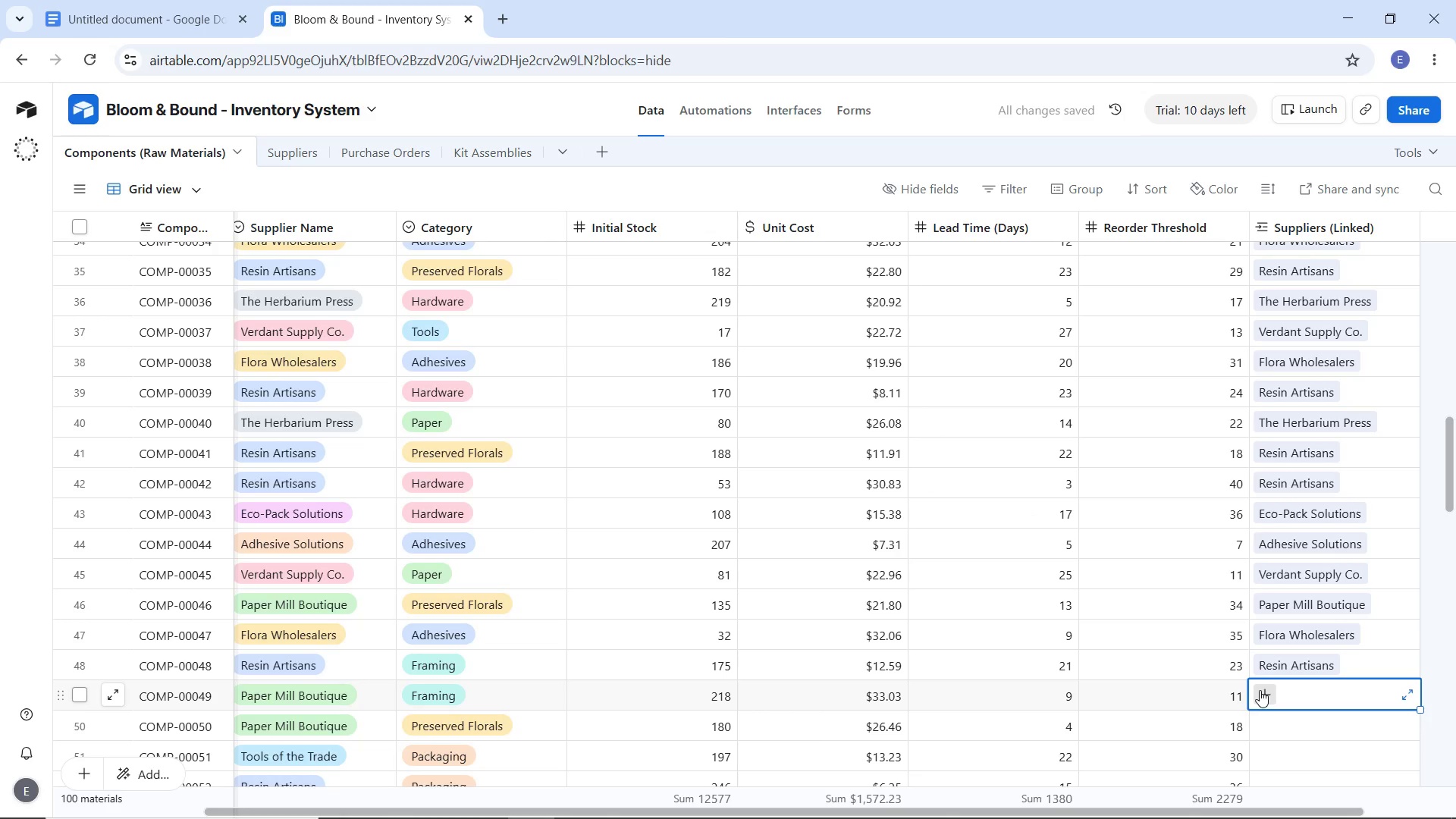 
left_click([1260, 690])
 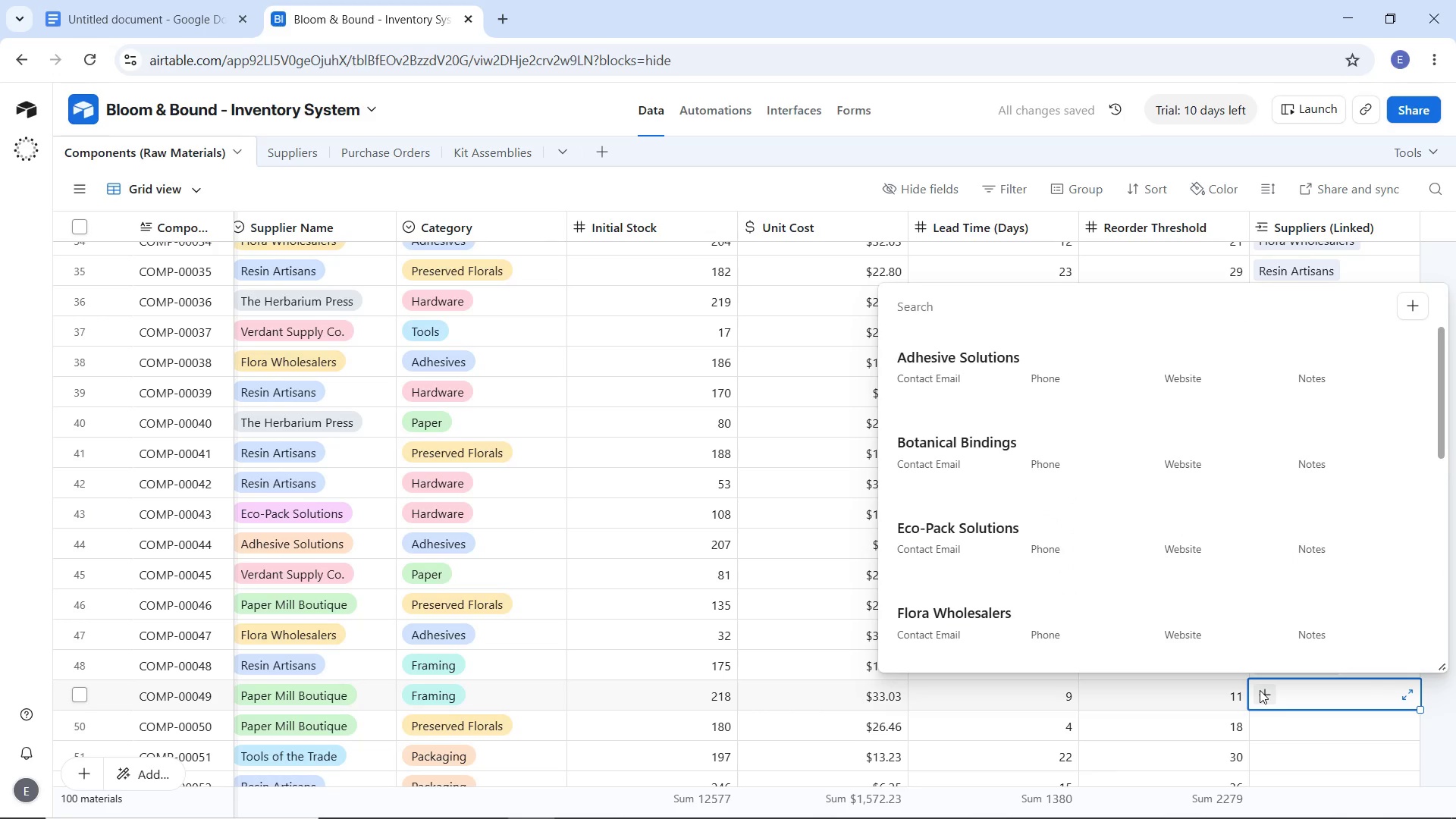 
key(P)
 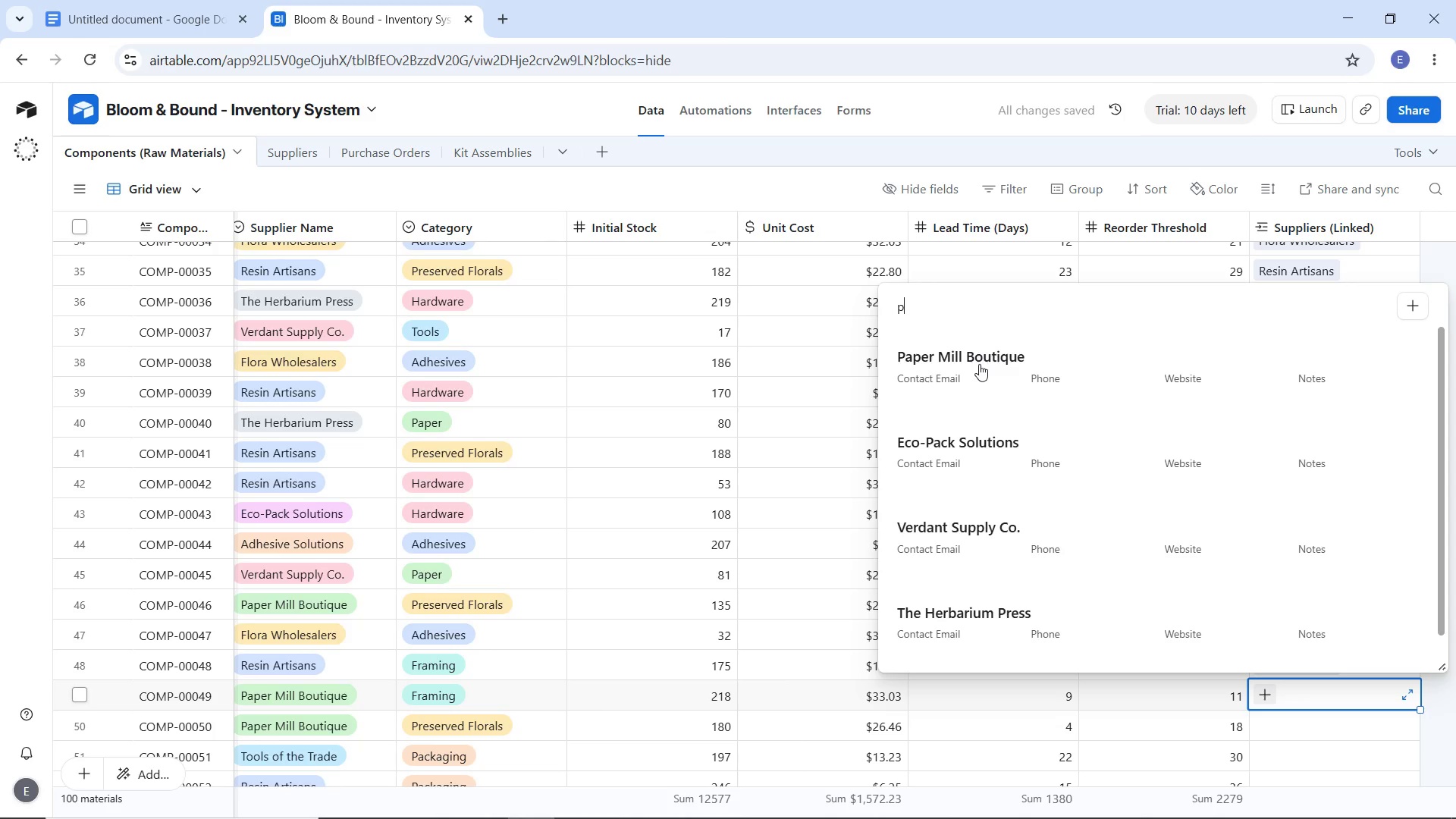 
left_click([979, 364])
 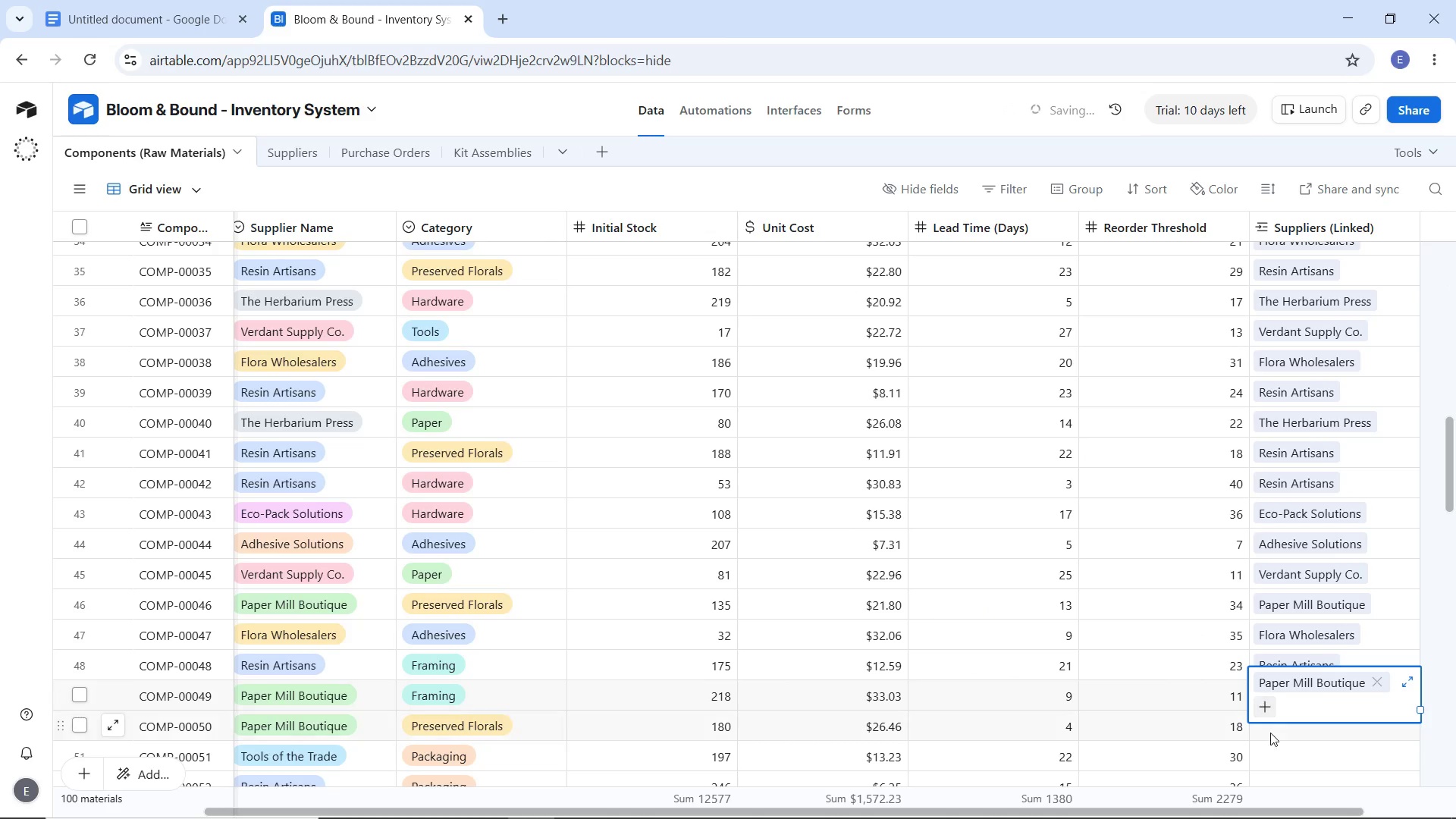 
left_click([1275, 738])
 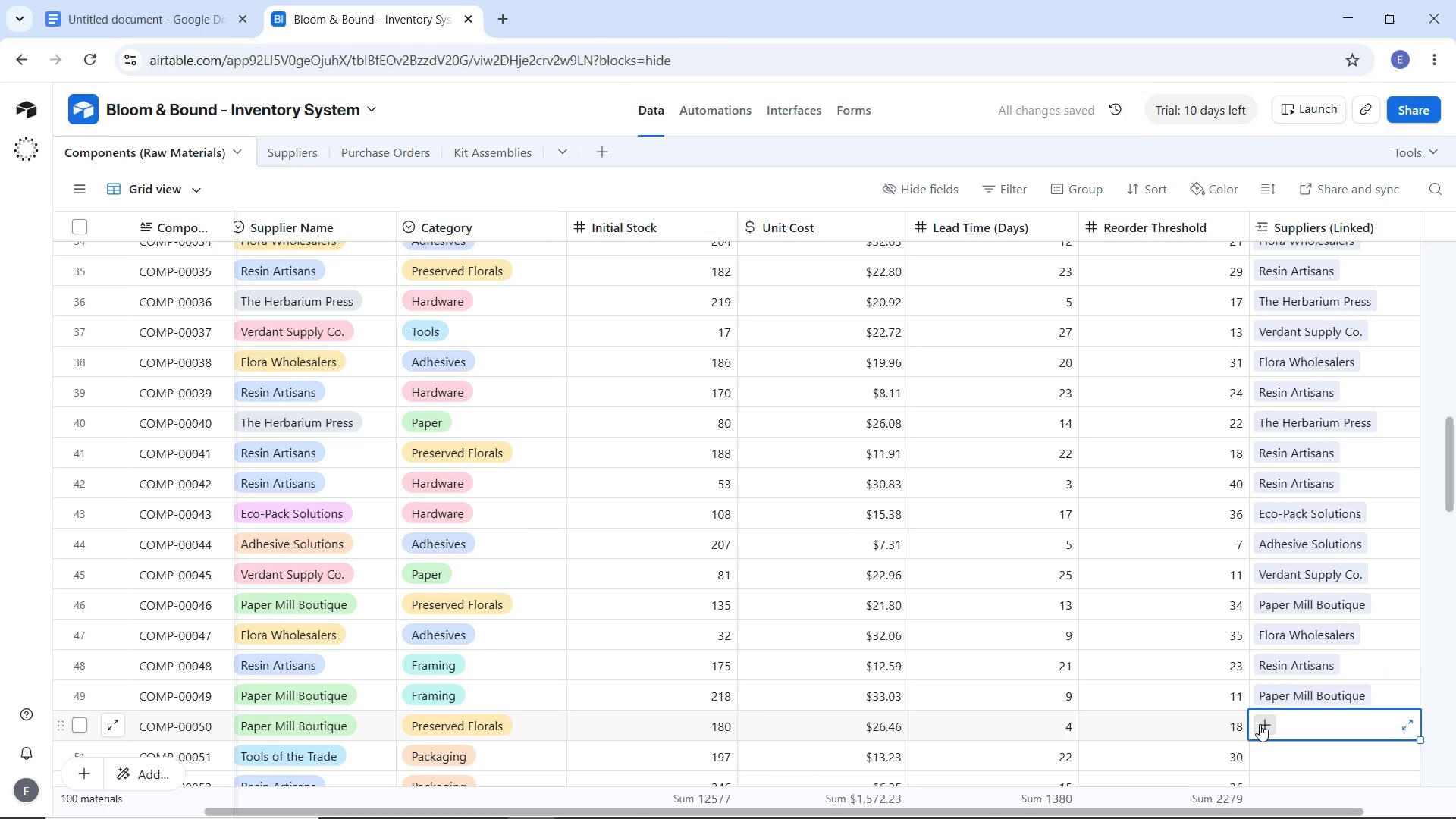 
left_click([1260, 724])
 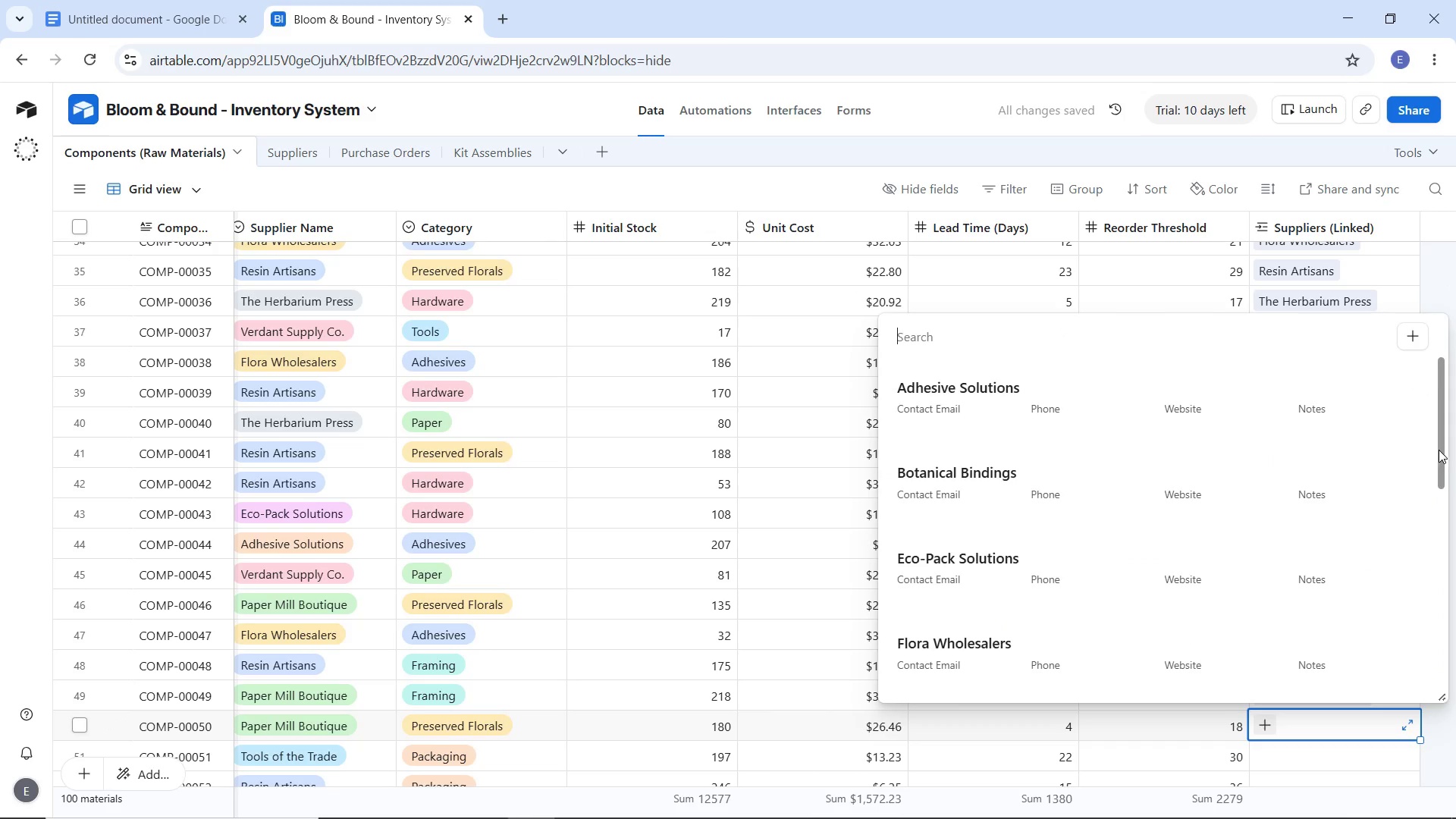 
left_click_drag(start_coordinate=[1443, 447], to_coordinate=[1442, 466])
 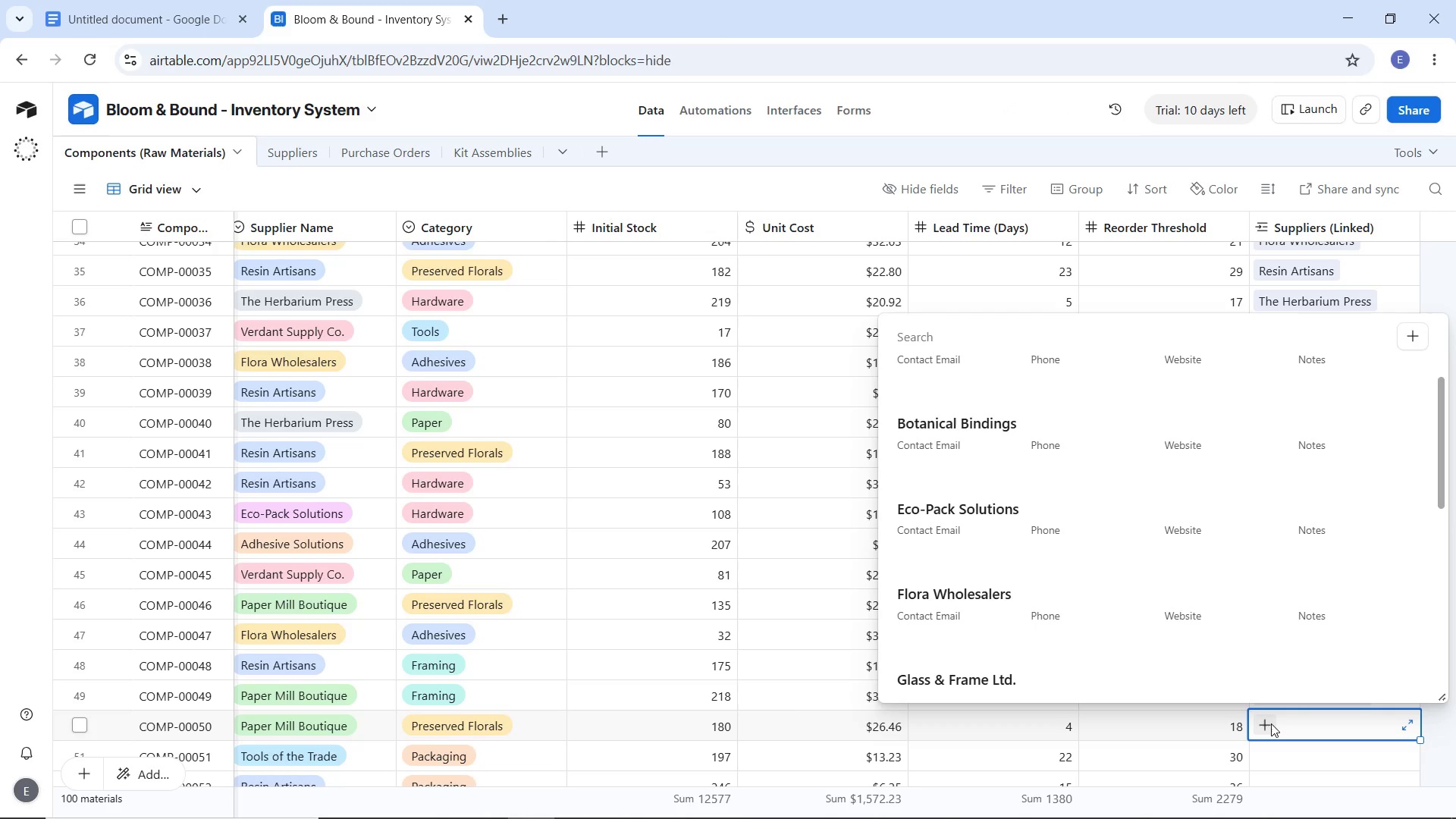 
wait(11.47)
 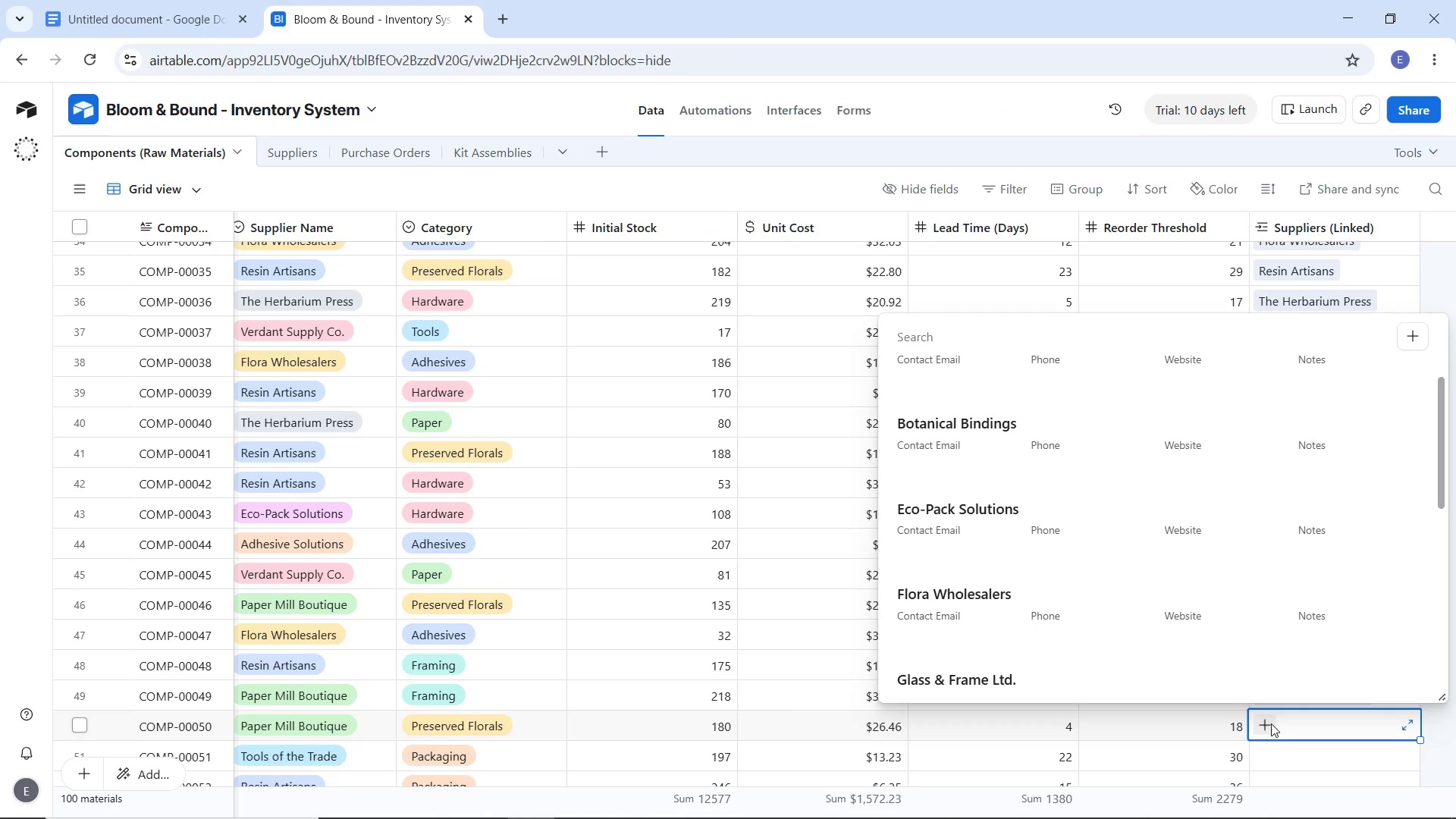 
key(P)
 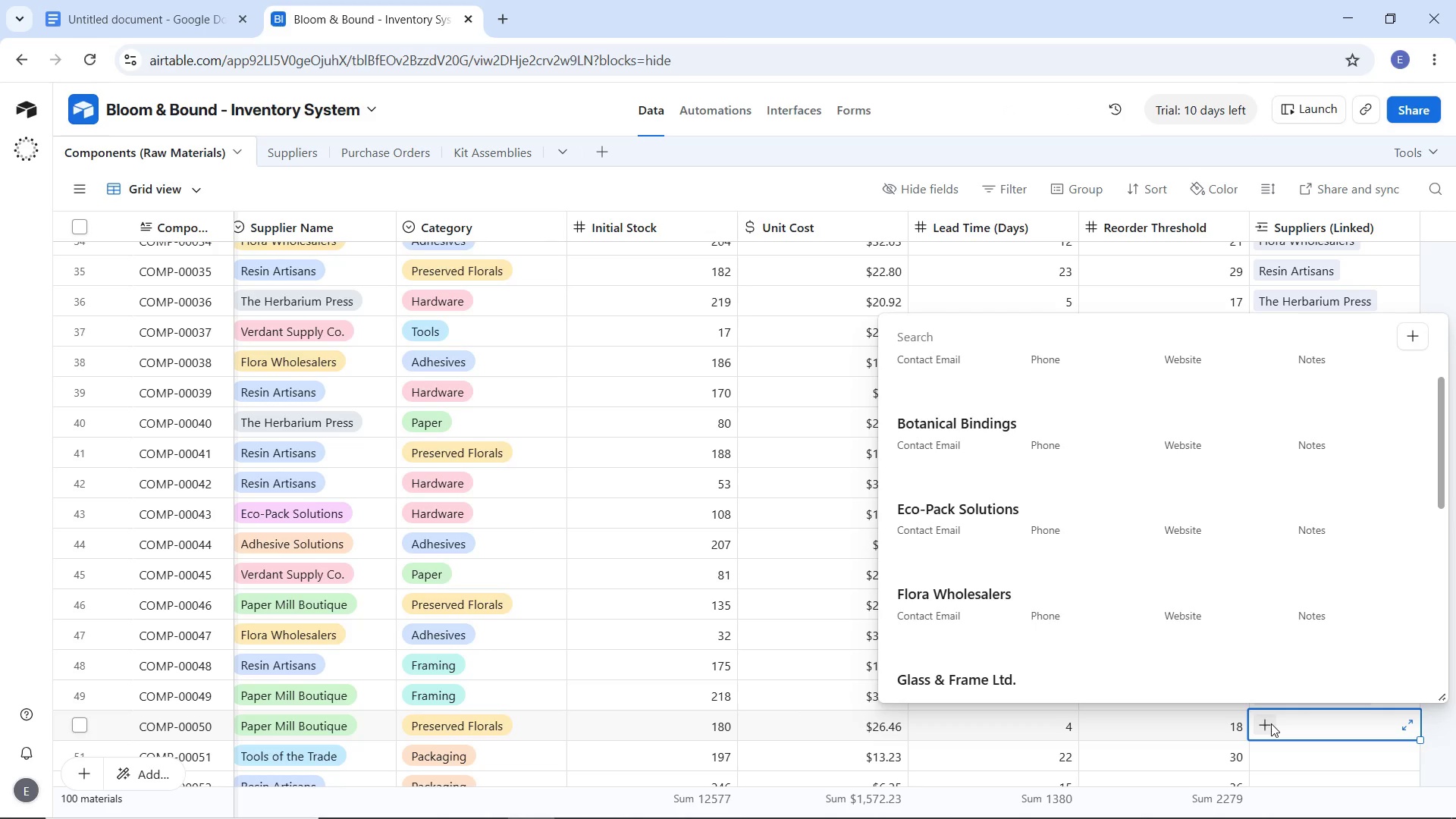 
left_click([1271, 723])
 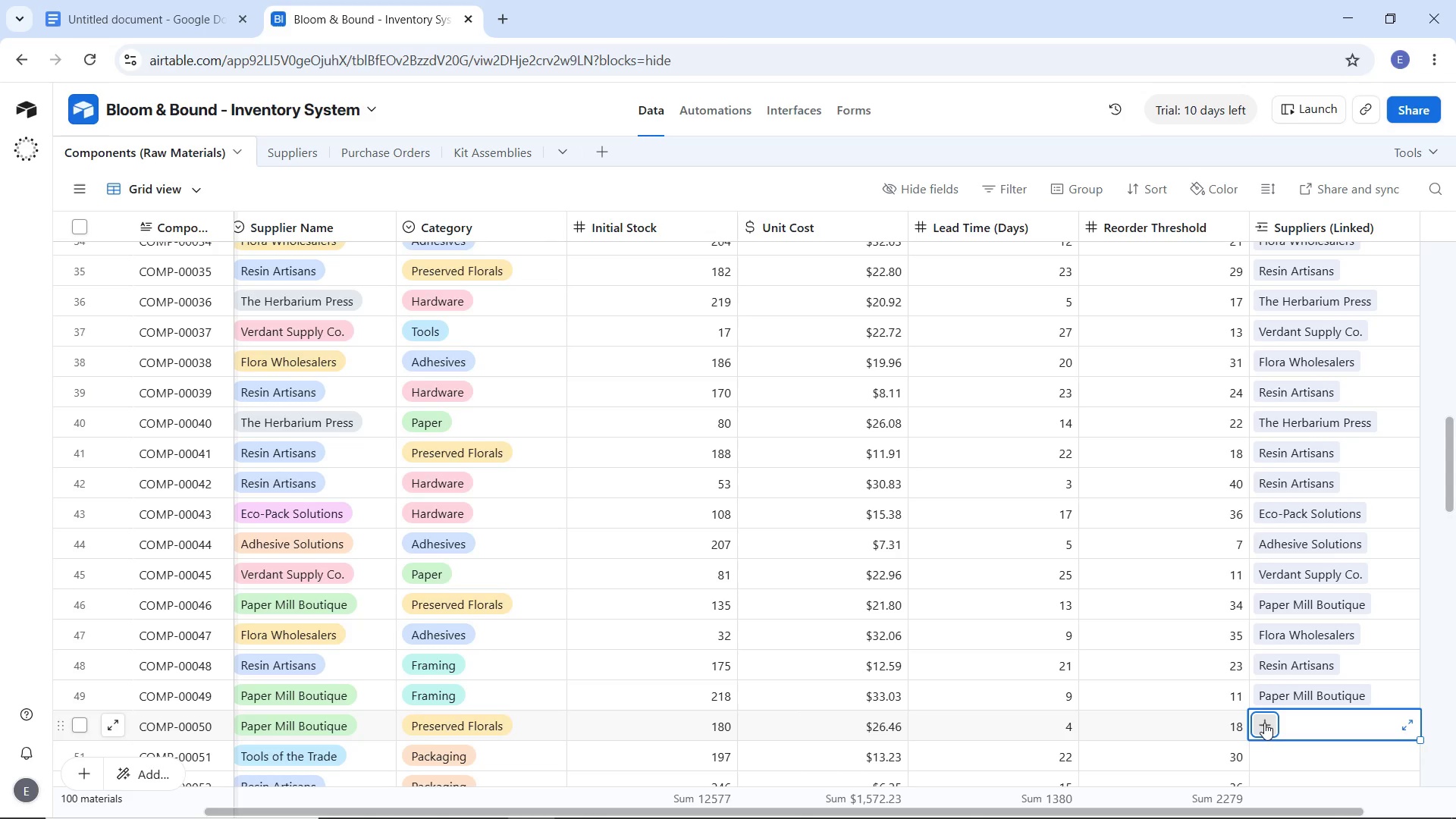 
left_click([1264, 723])
 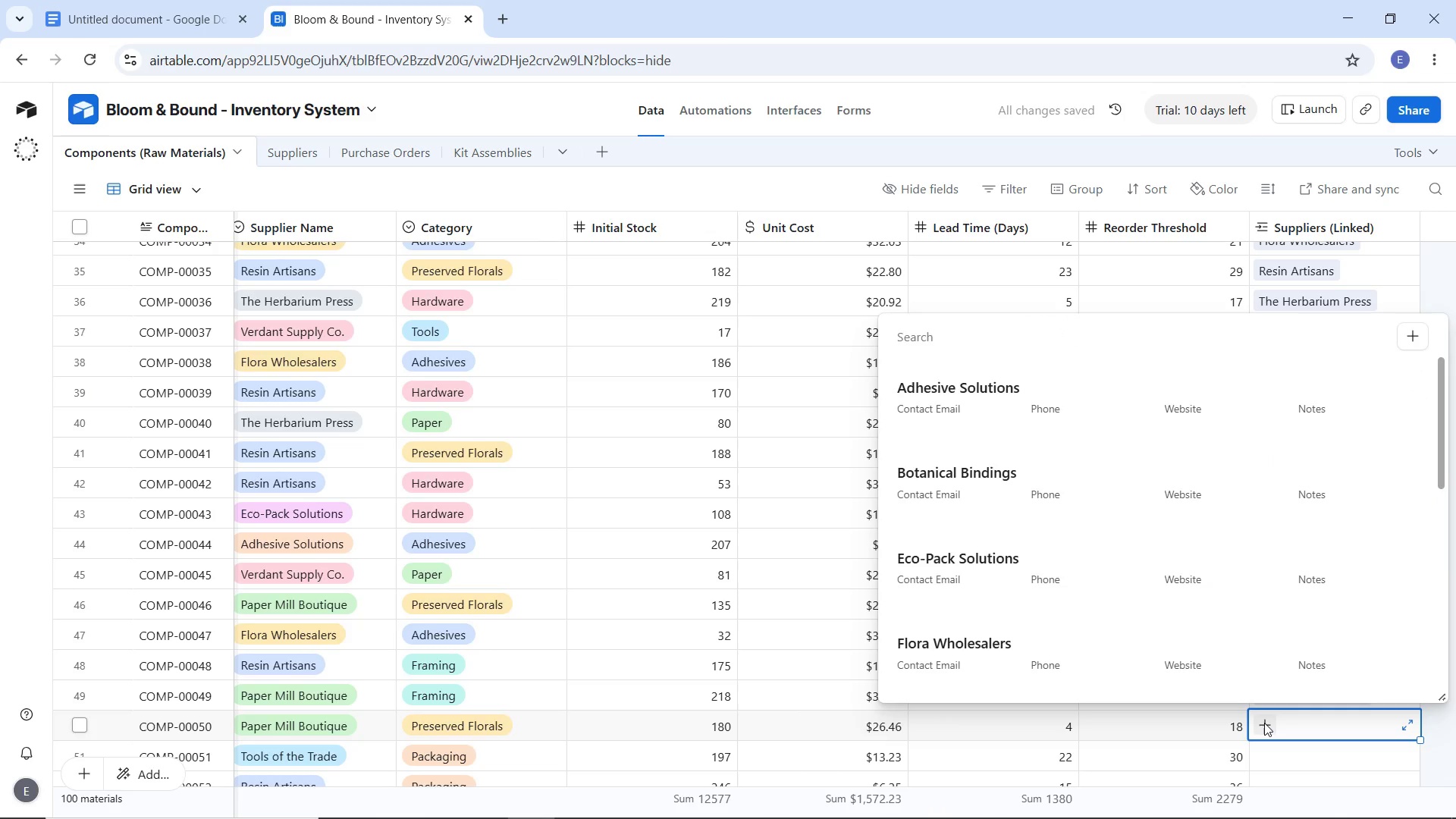 
key(P)
 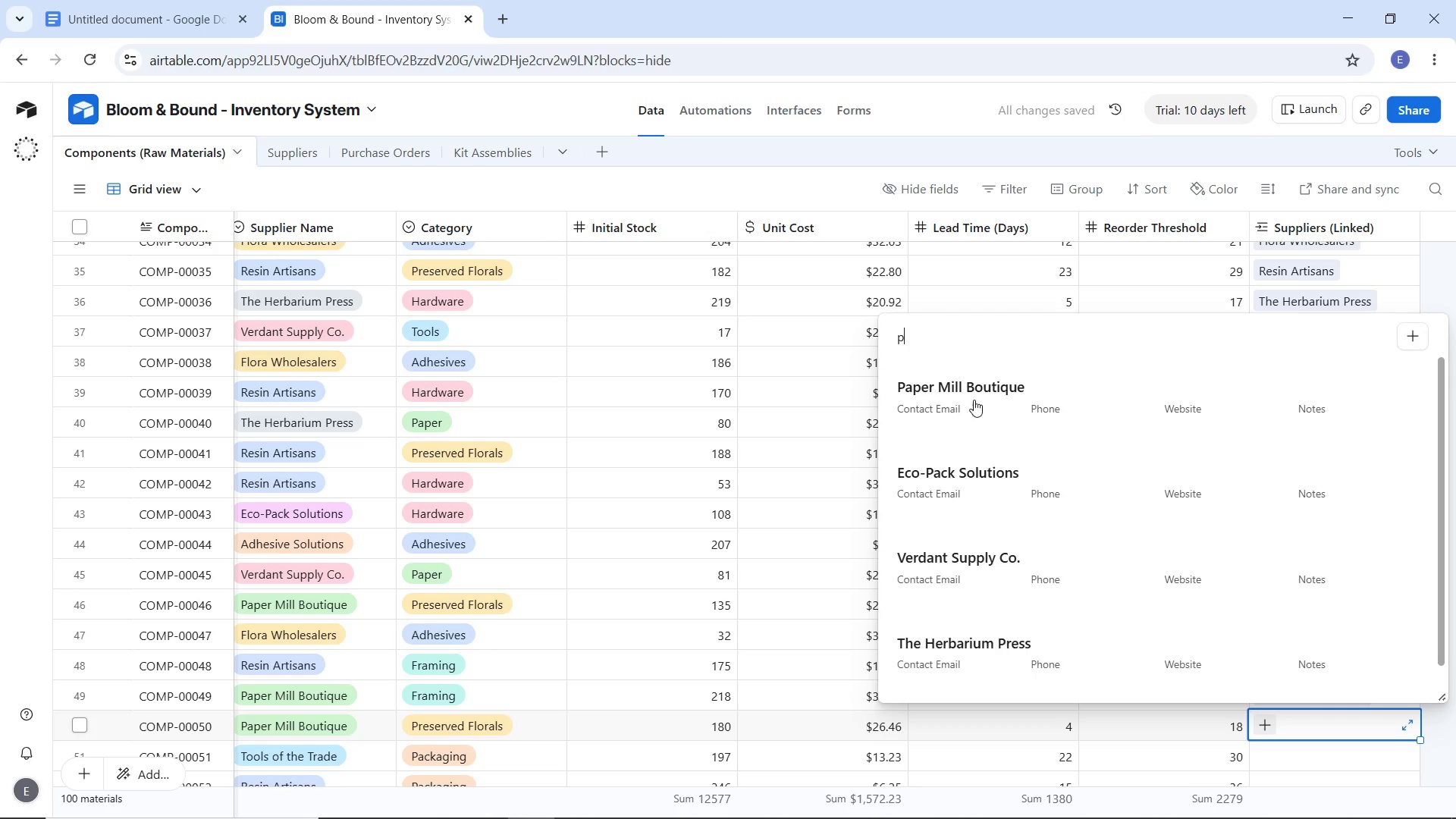 
left_click([974, 398])
 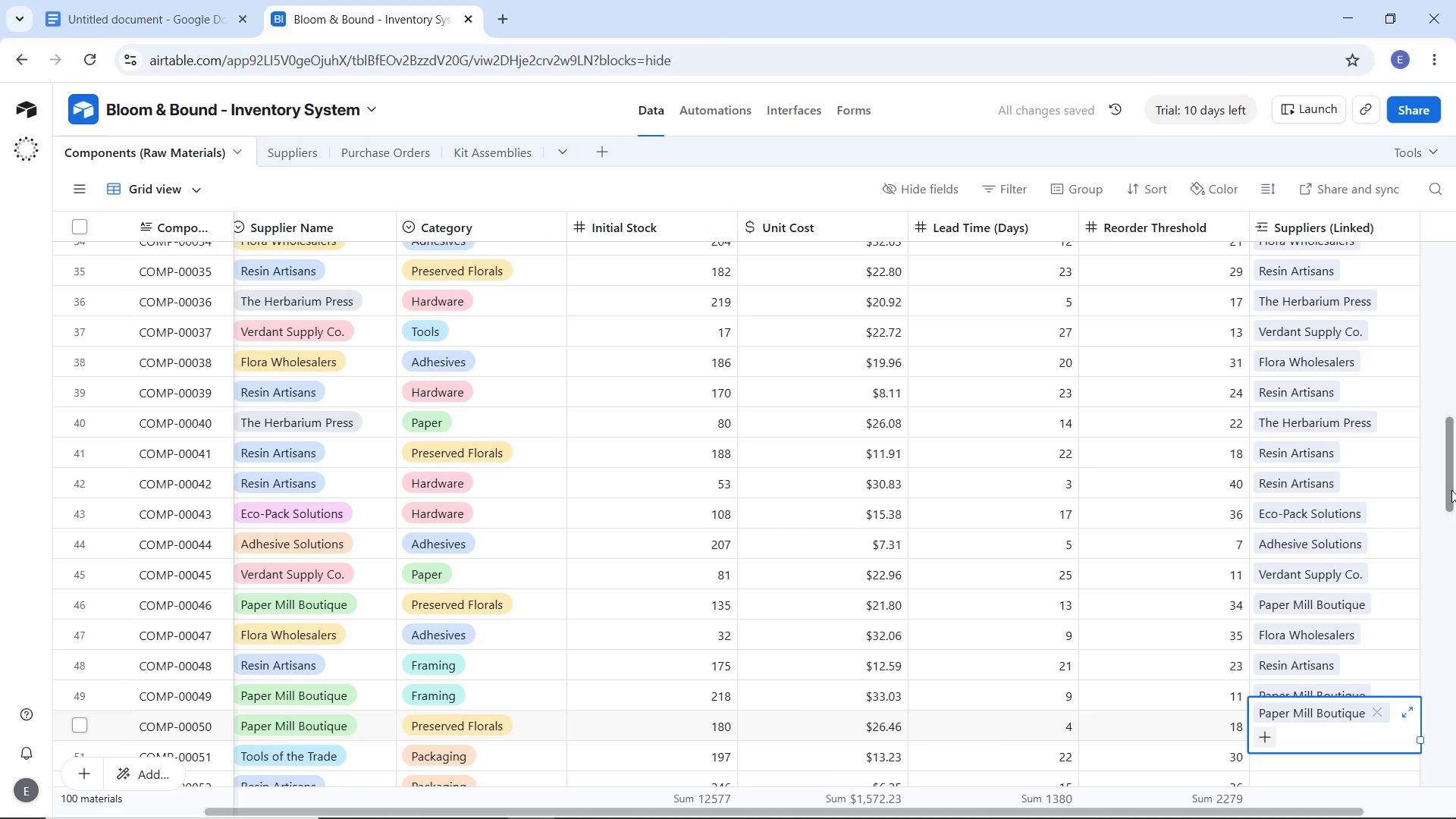 
left_click_drag(start_coordinate=[1451, 490], to_coordinate=[1447, 559])
 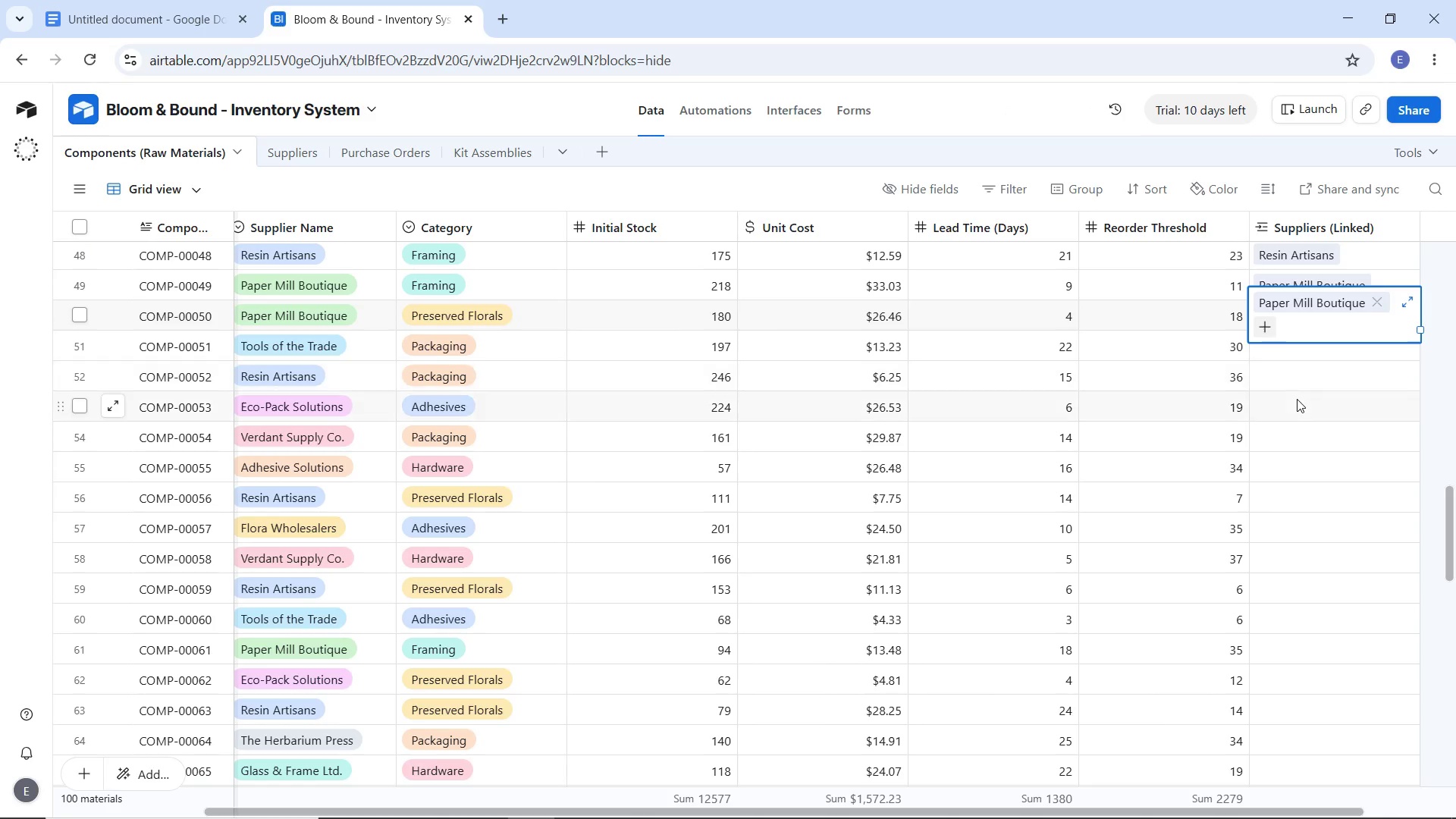 
left_click([1297, 399])
 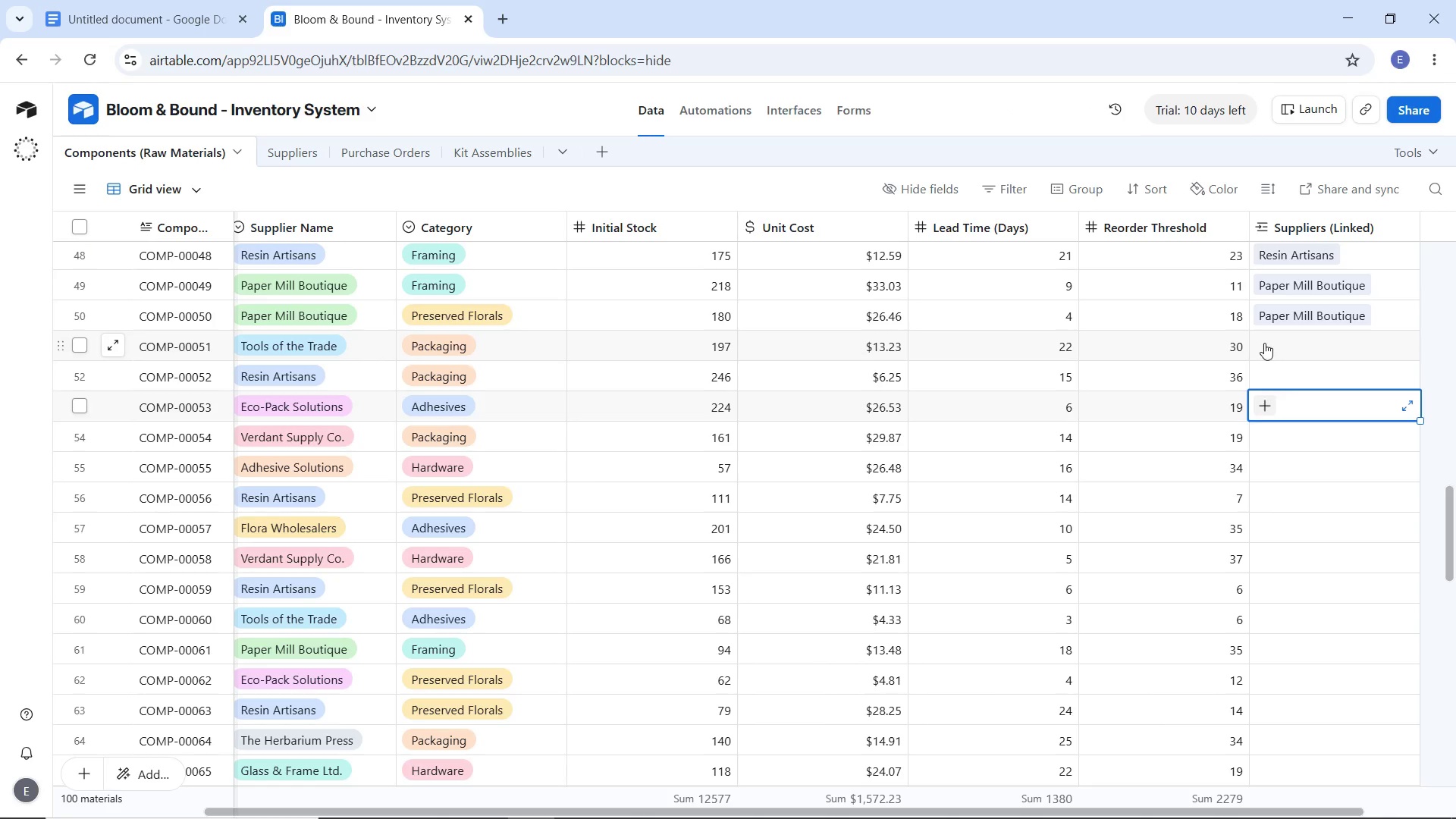 
left_click([1264, 343])
 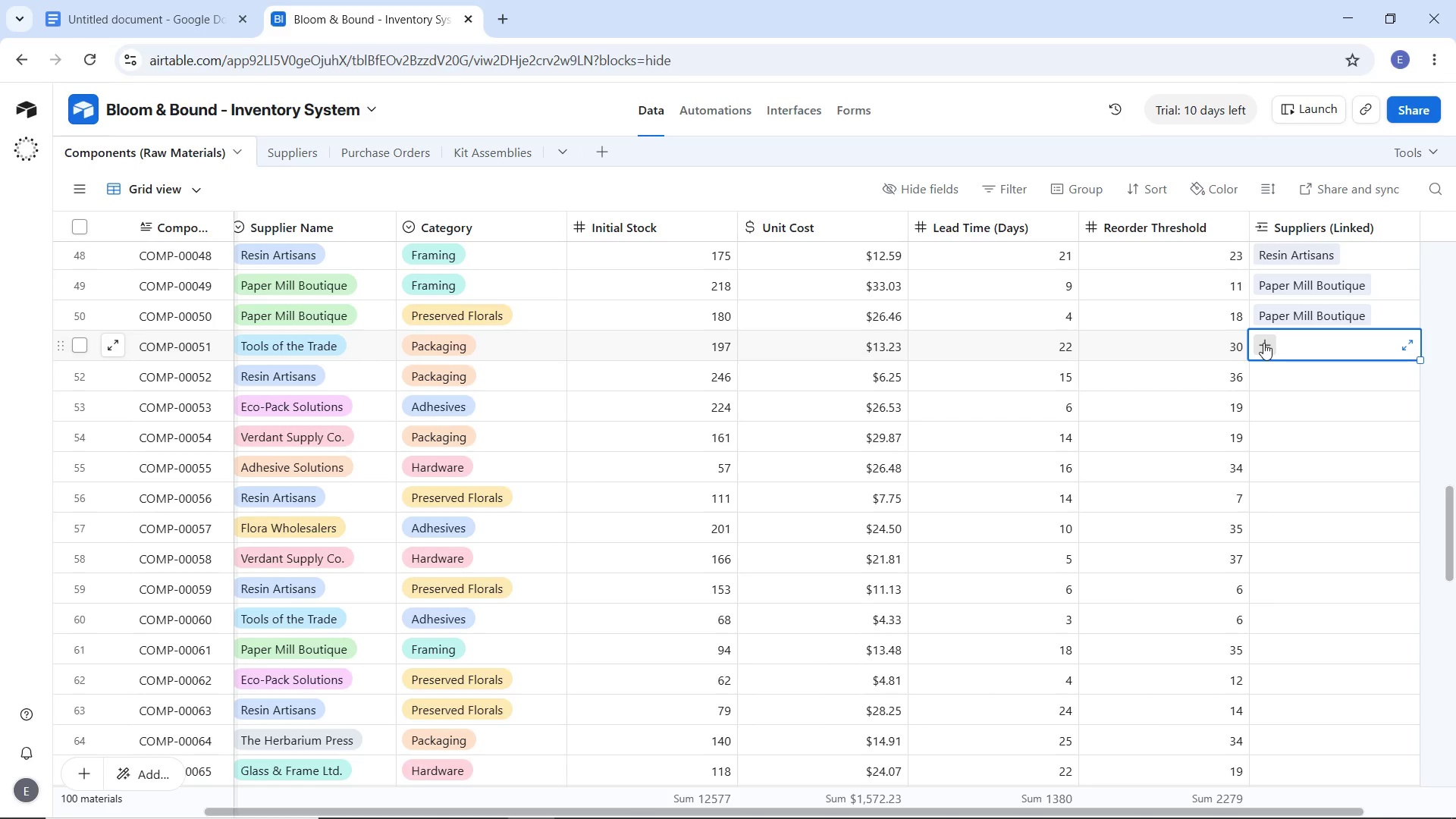 
wait(5.25)
 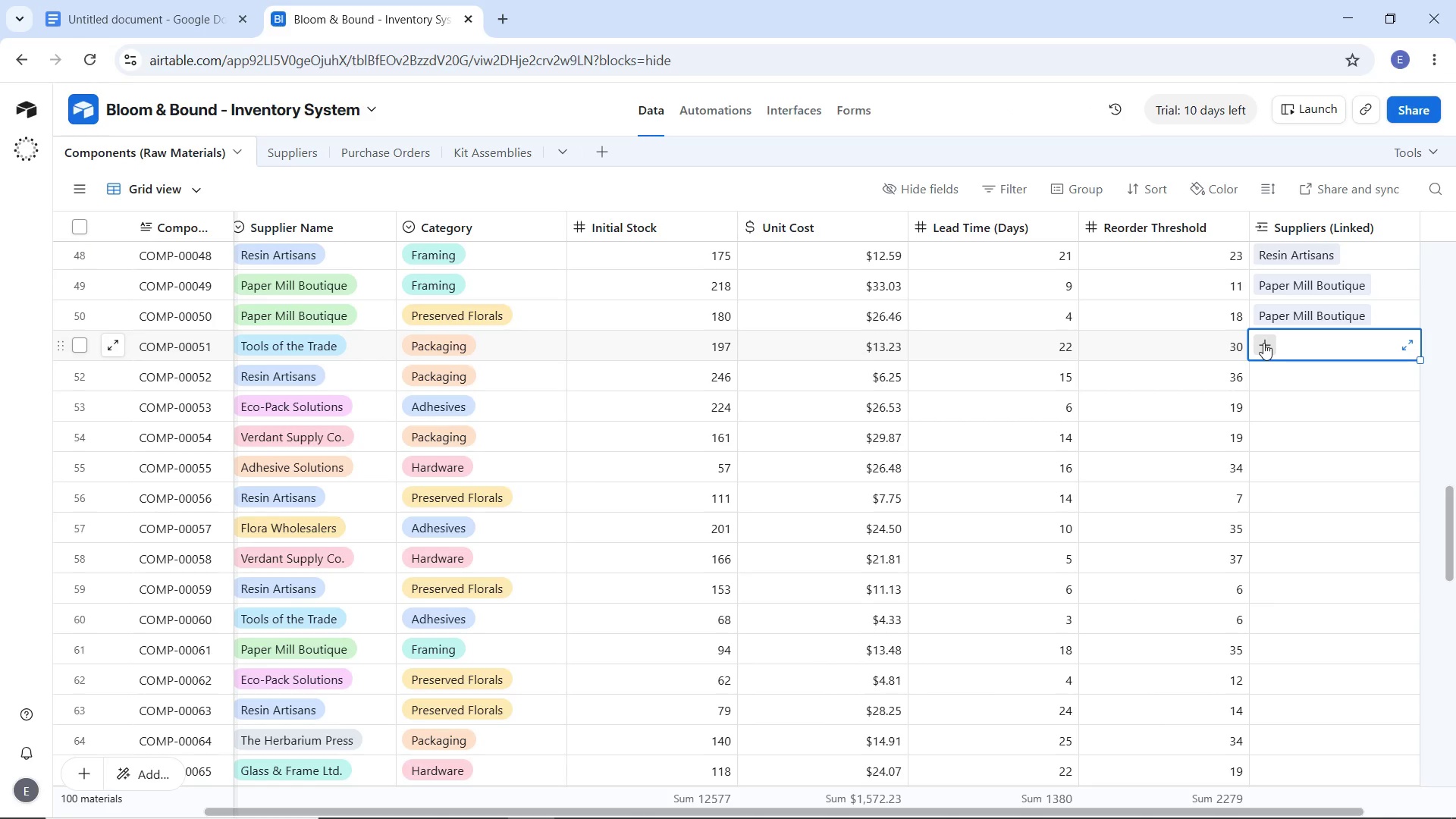 
left_click([1263, 343])
 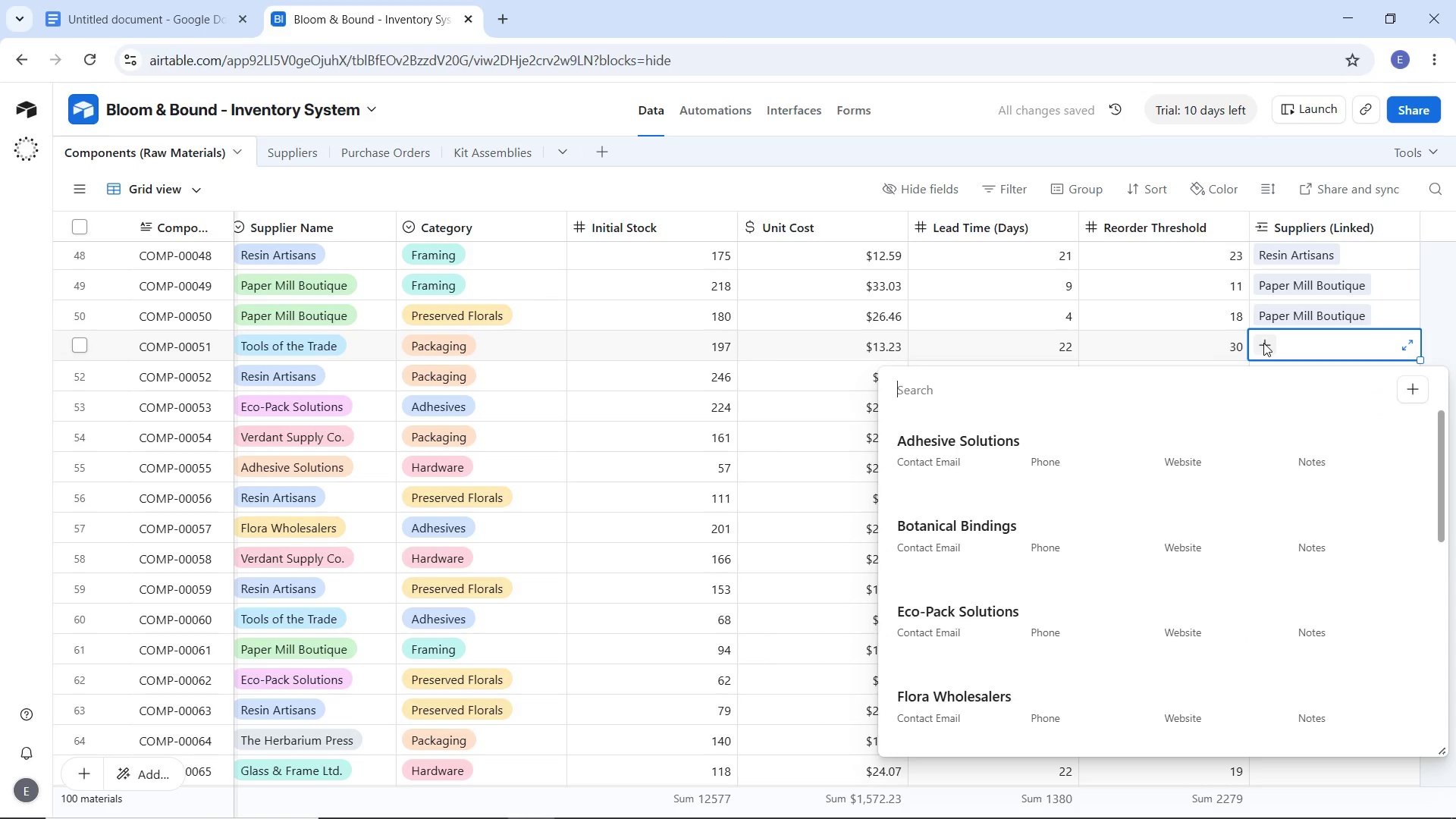 
key(T)
 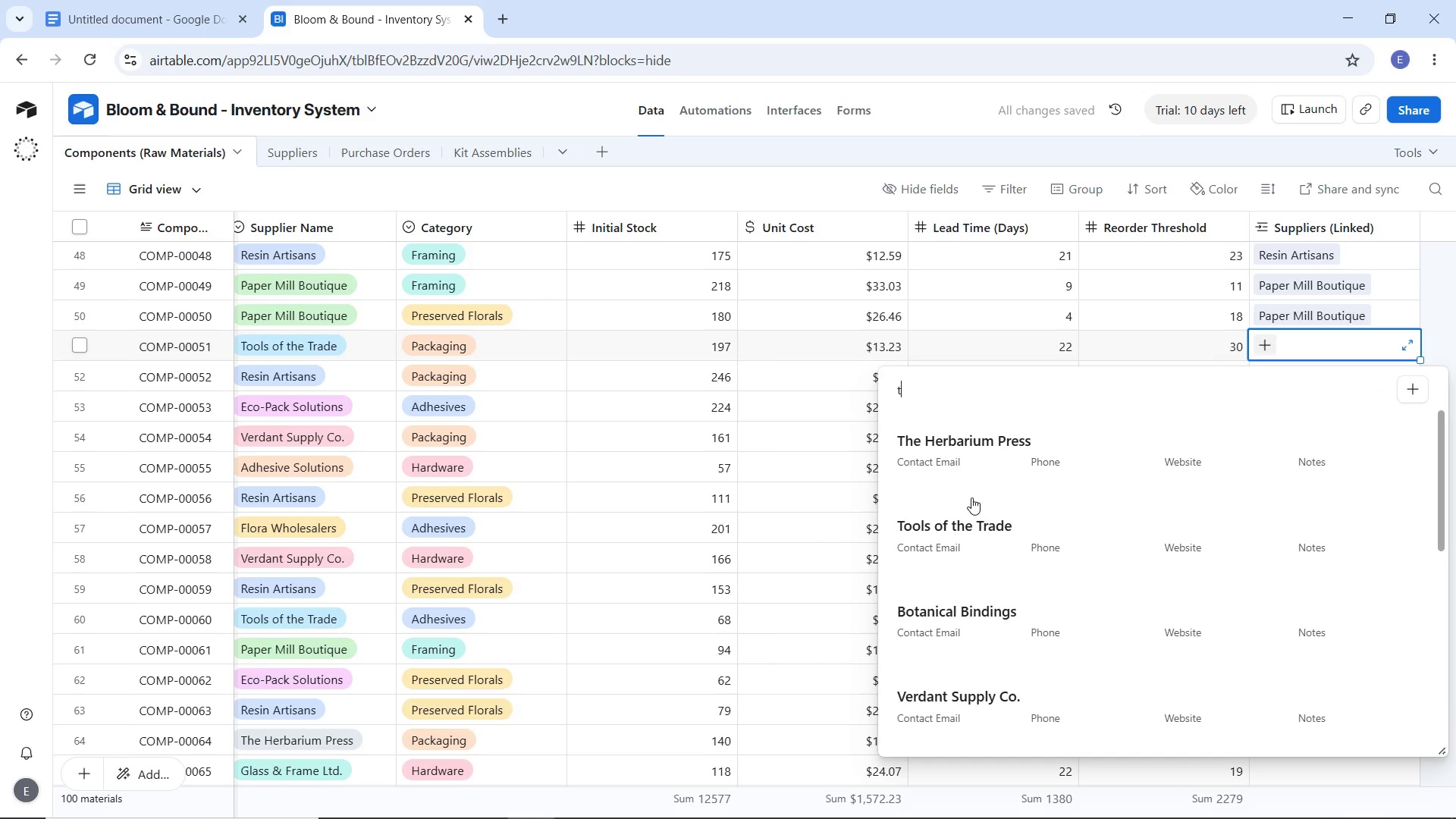 
left_click([970, 519])
 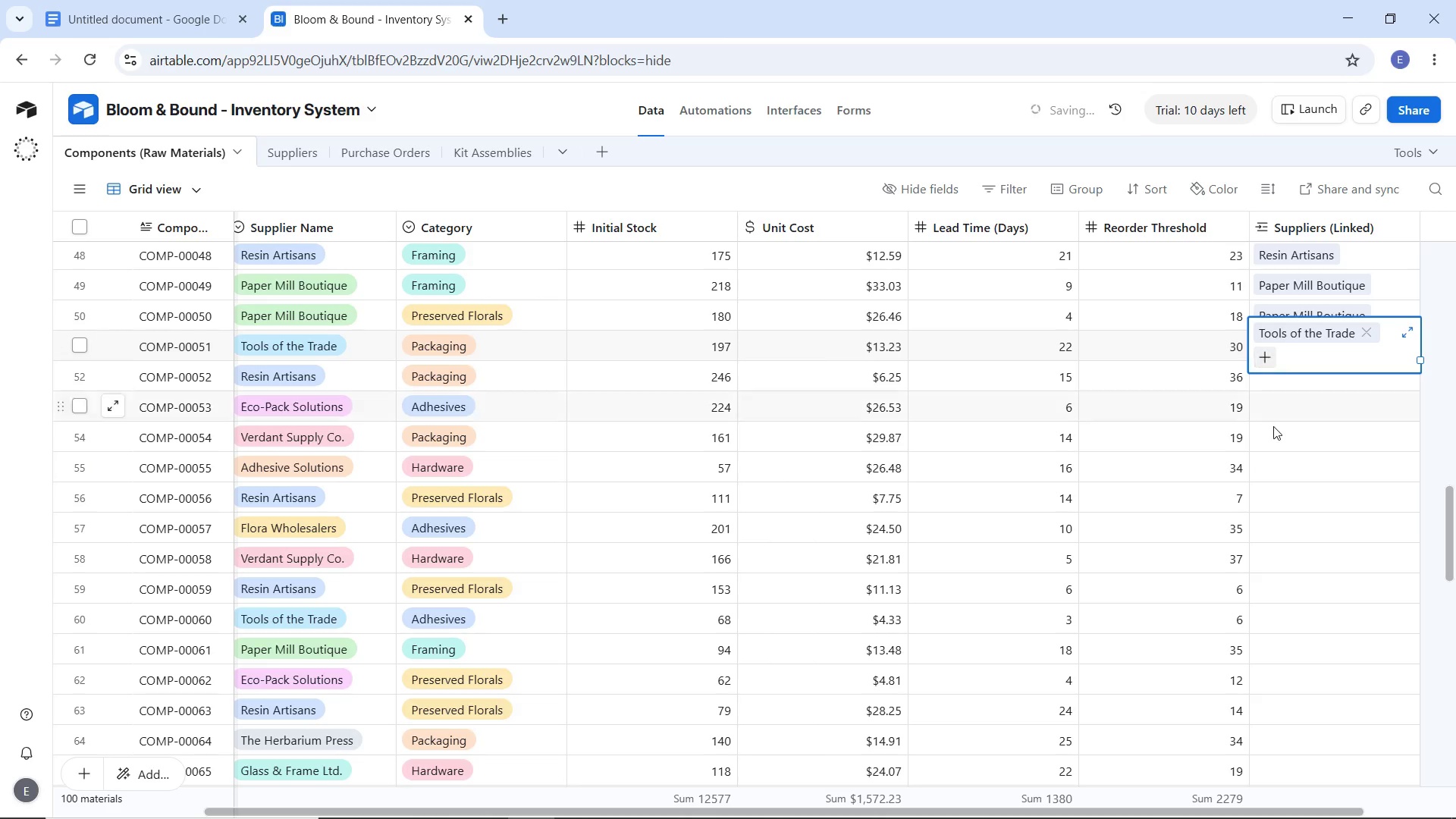 
left_click([1273, 426])
 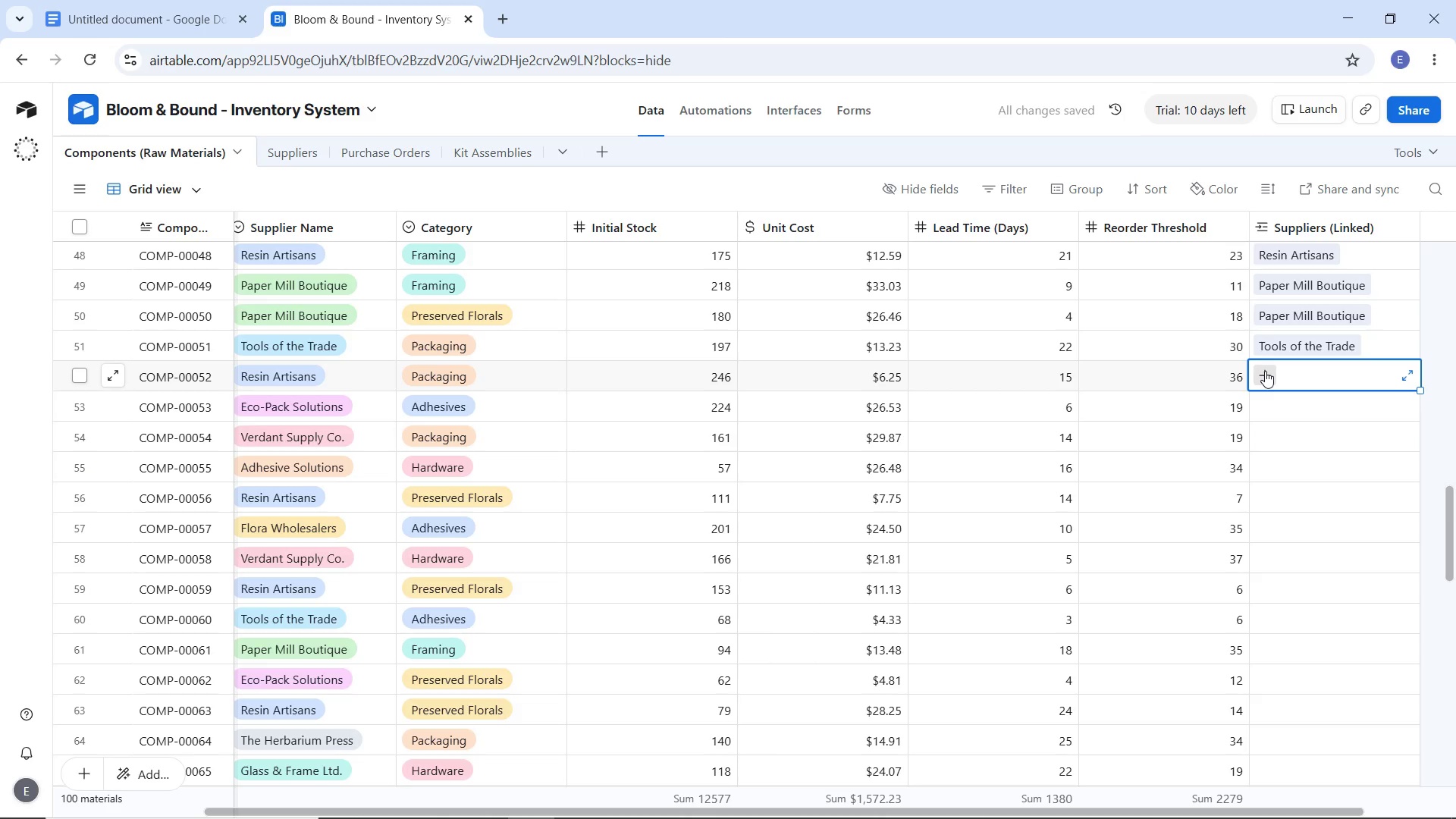 
left_click([1265, 371])
 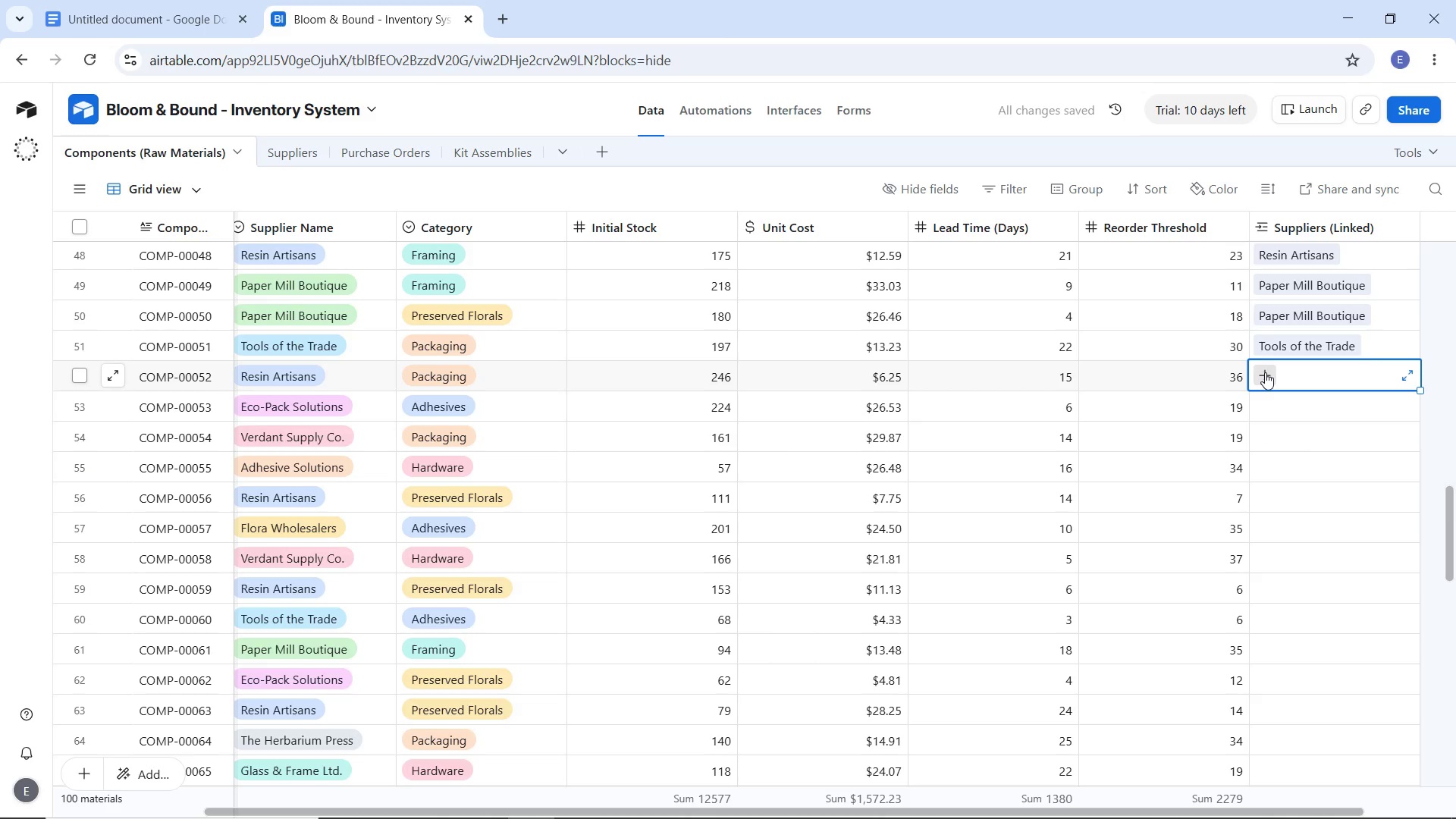 
left_click([1265, 372])
 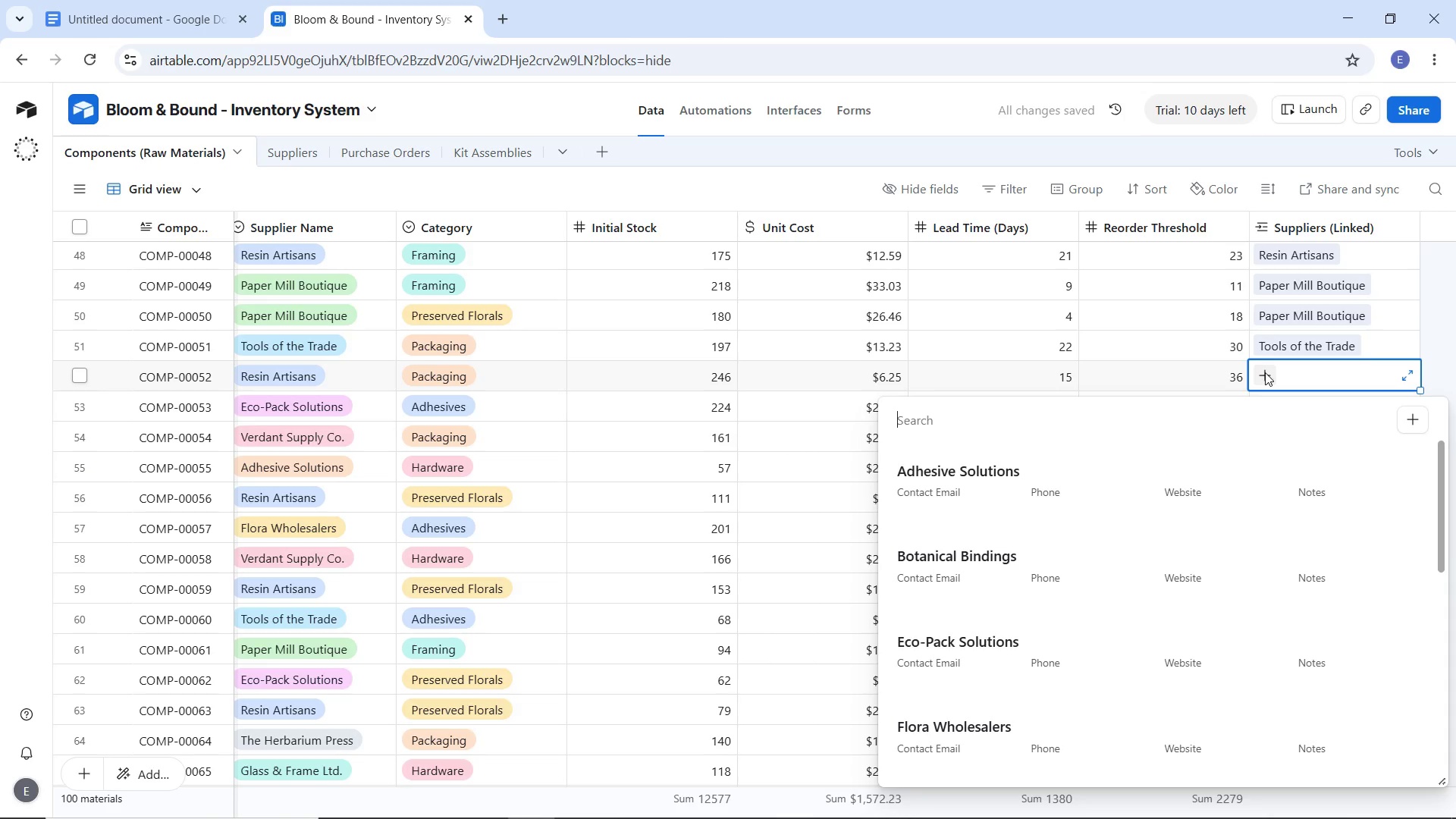 
wait(5.81)
 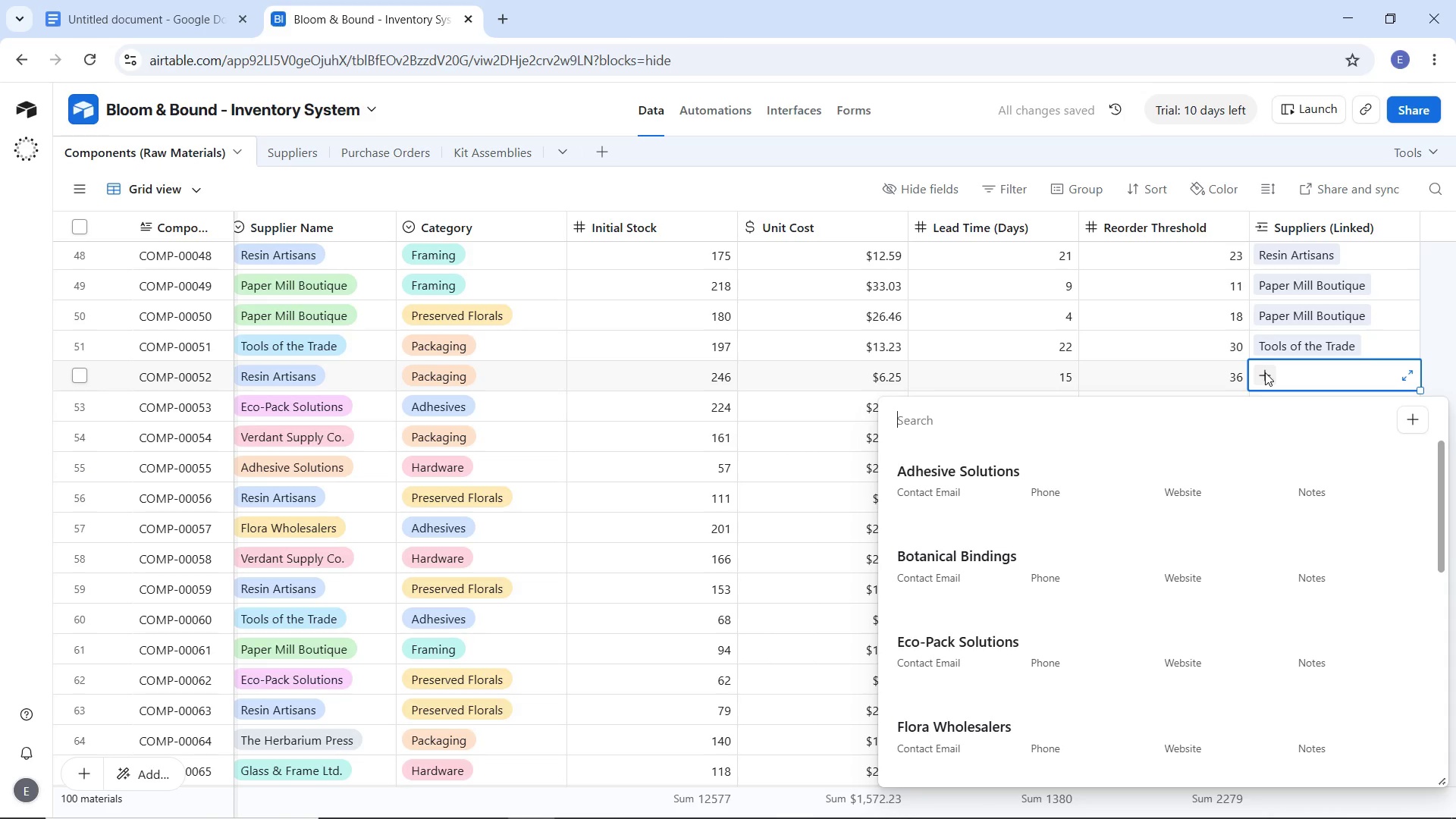 
type(ra)
 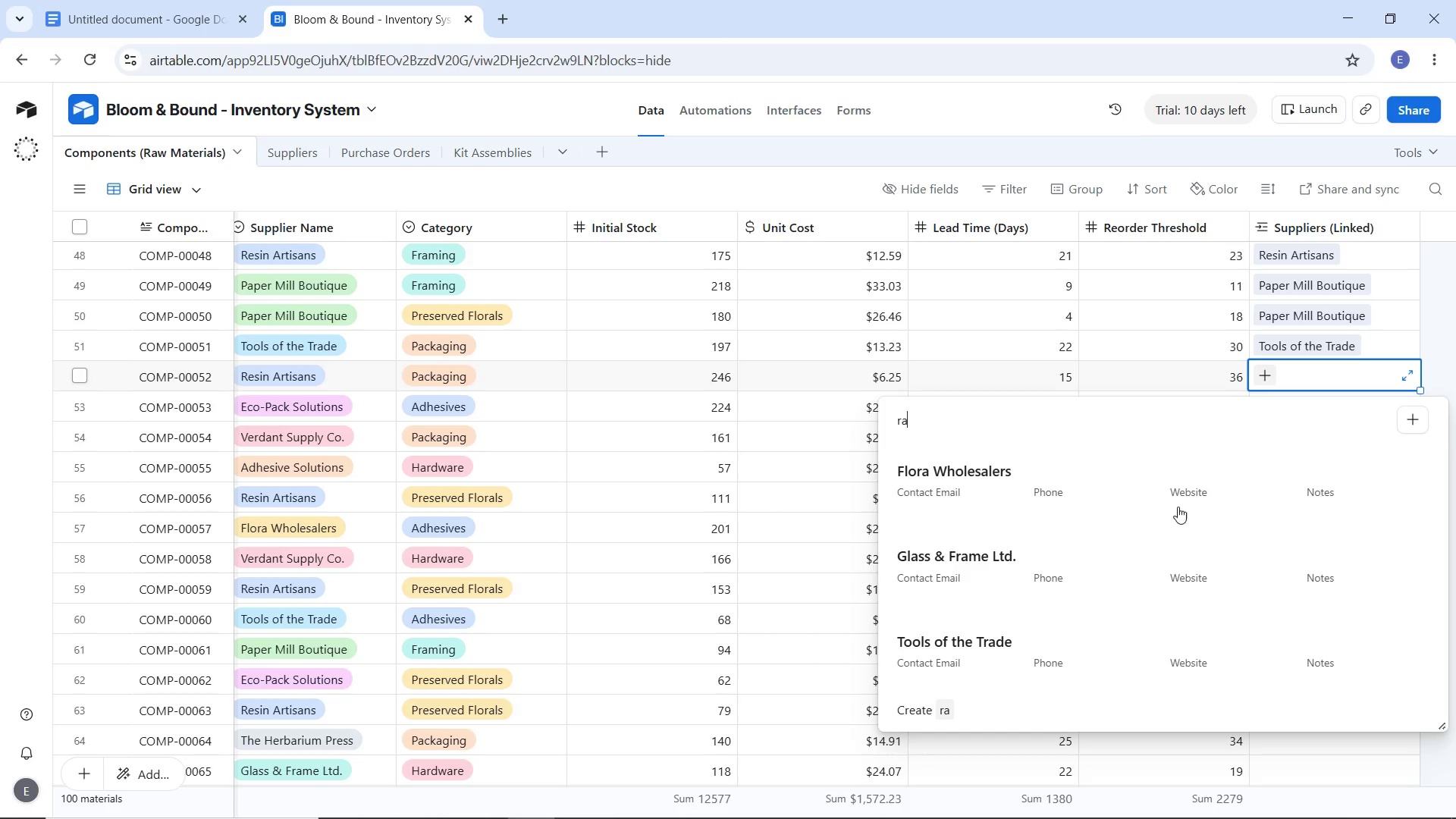 
wait(9.11)
 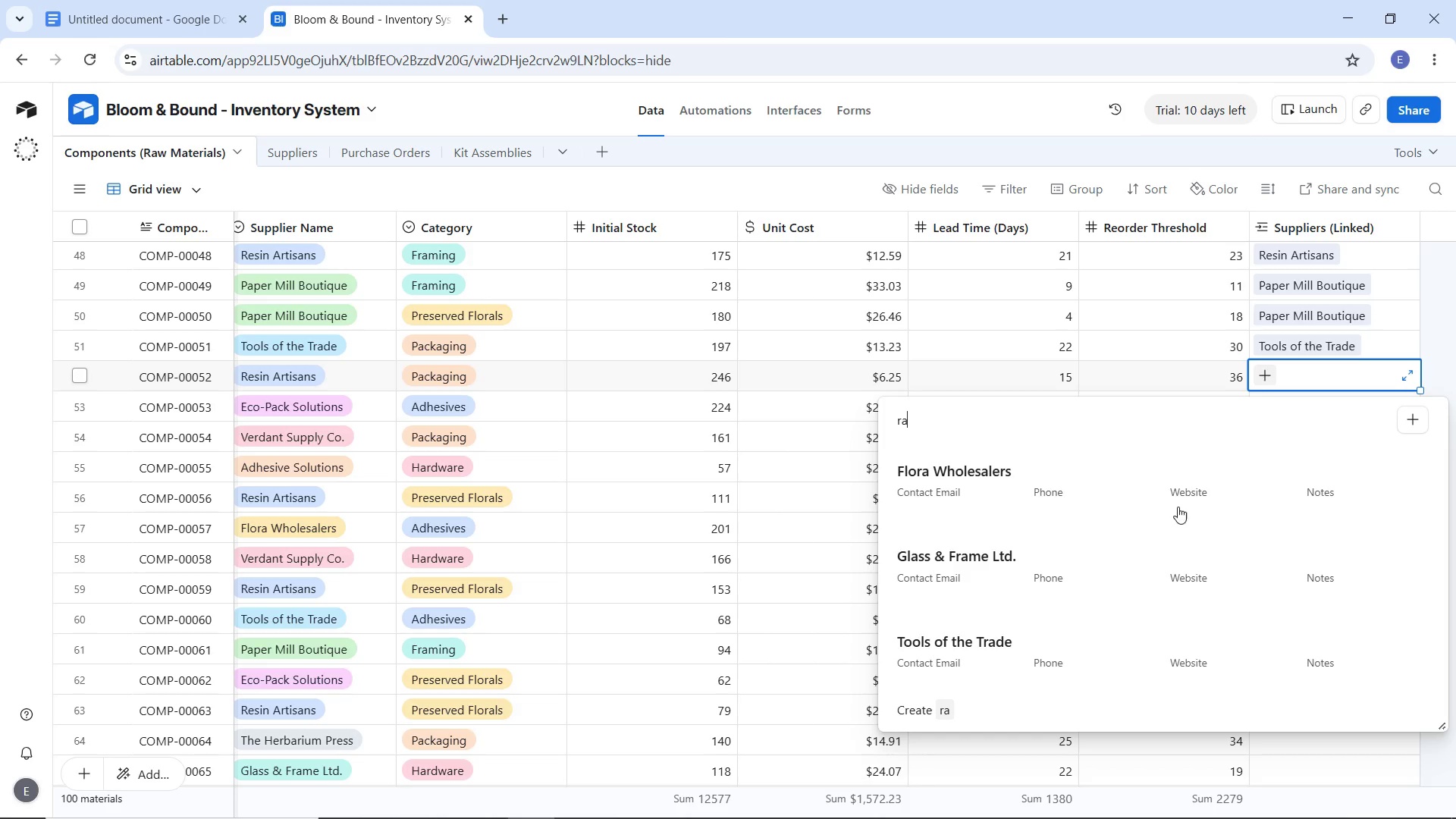 
key(Backspace)
 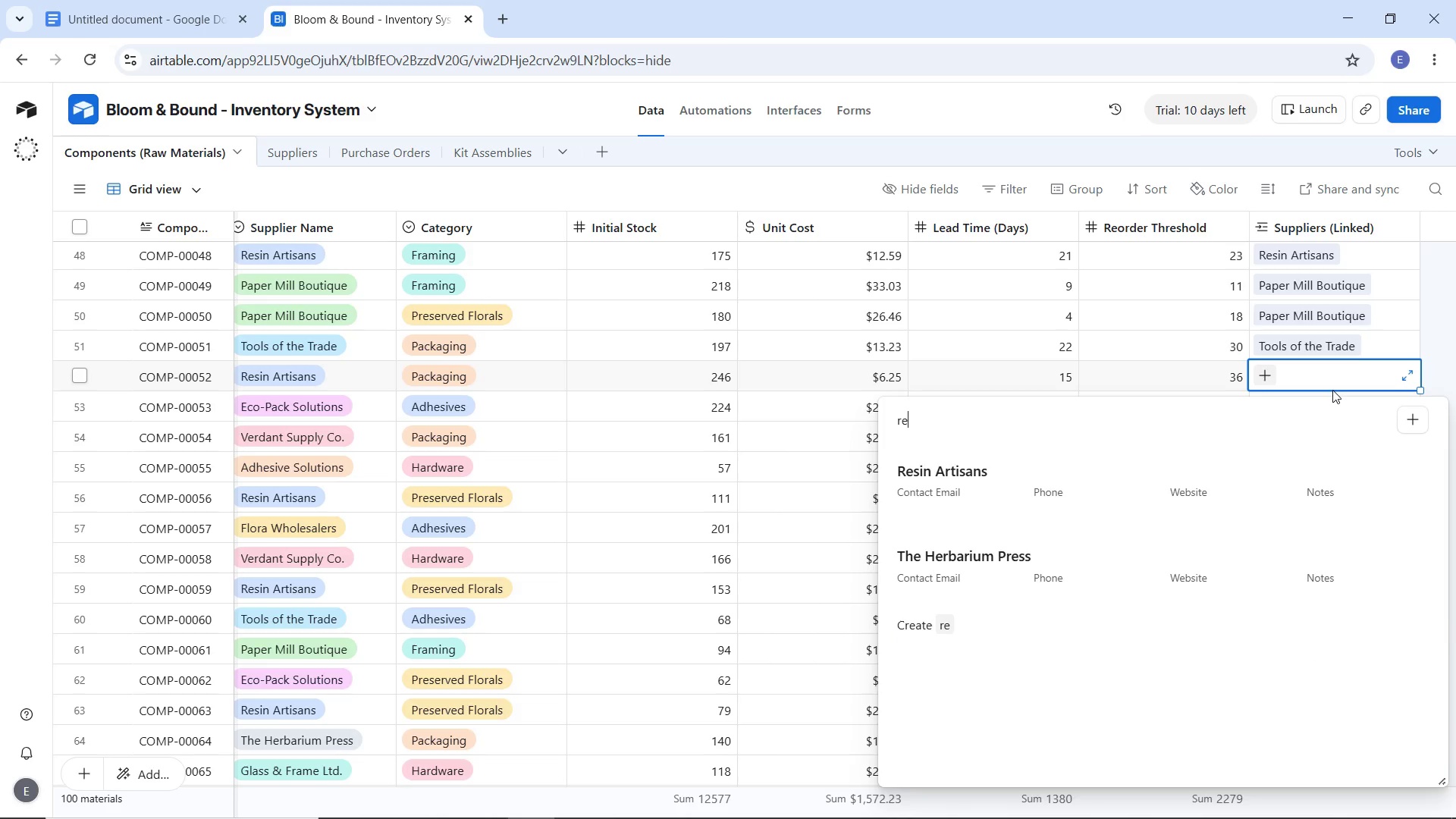 
key(E)
 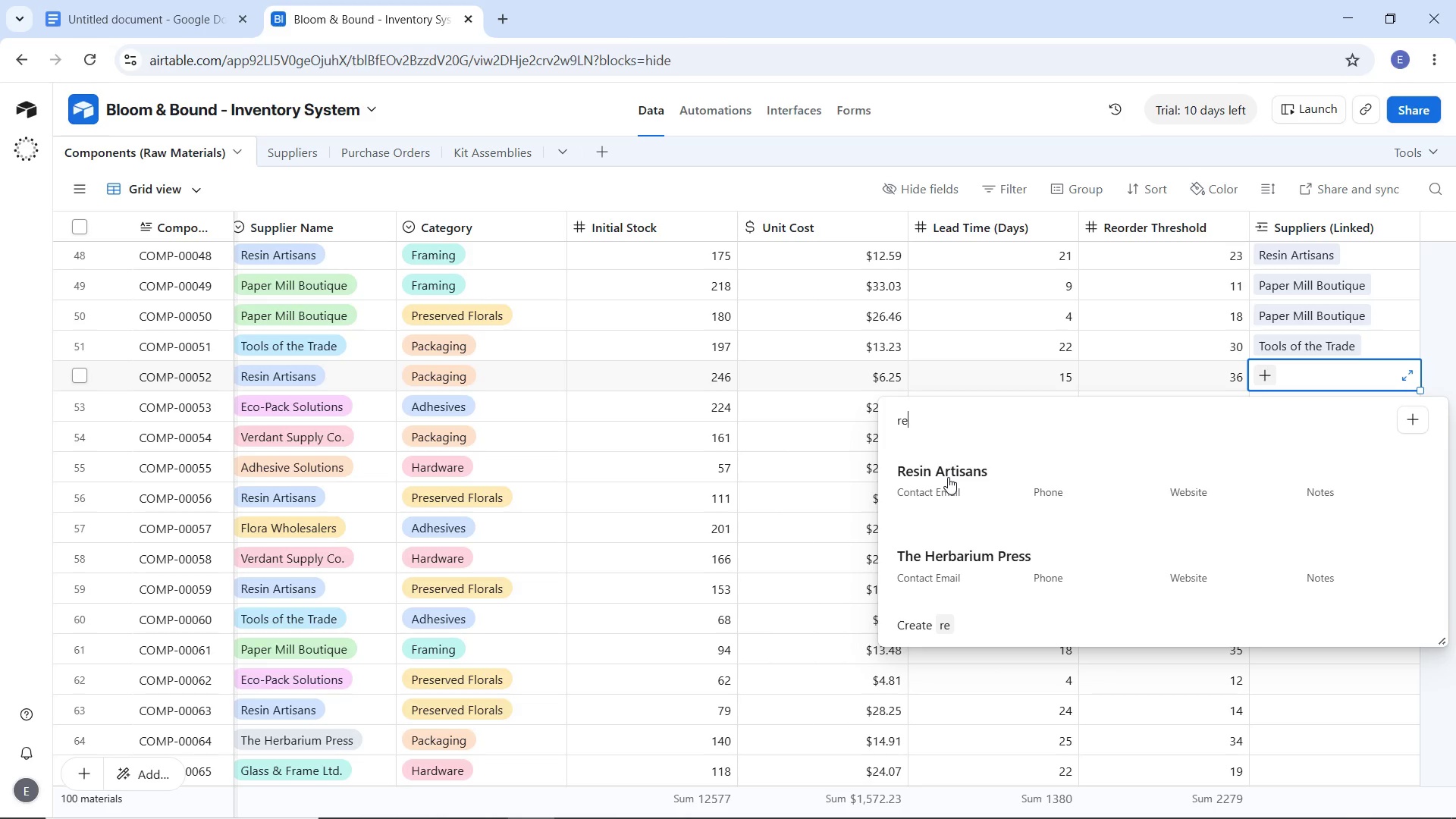 
left_click([948, 477])
 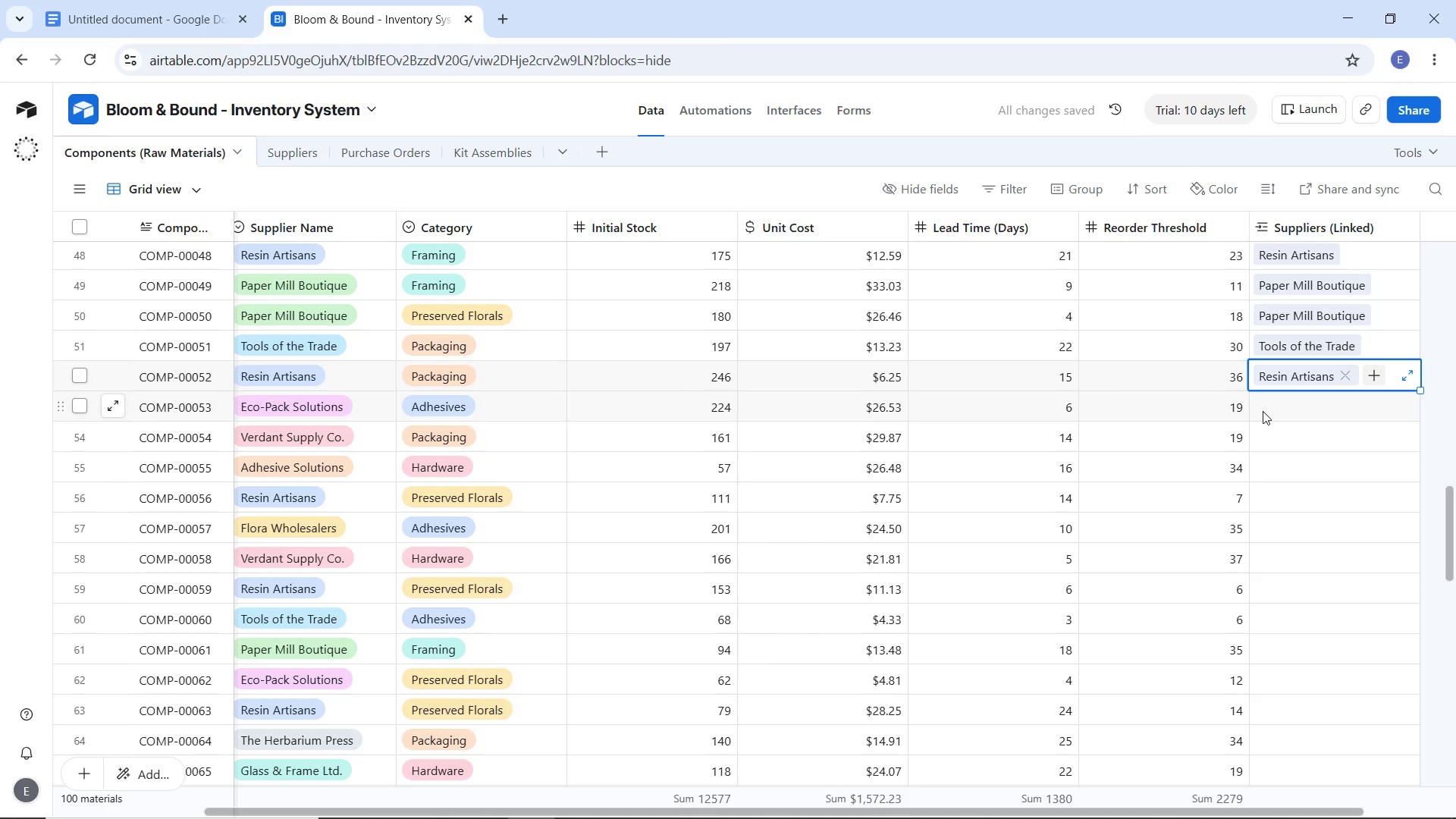 
left_click([1263, 411])
 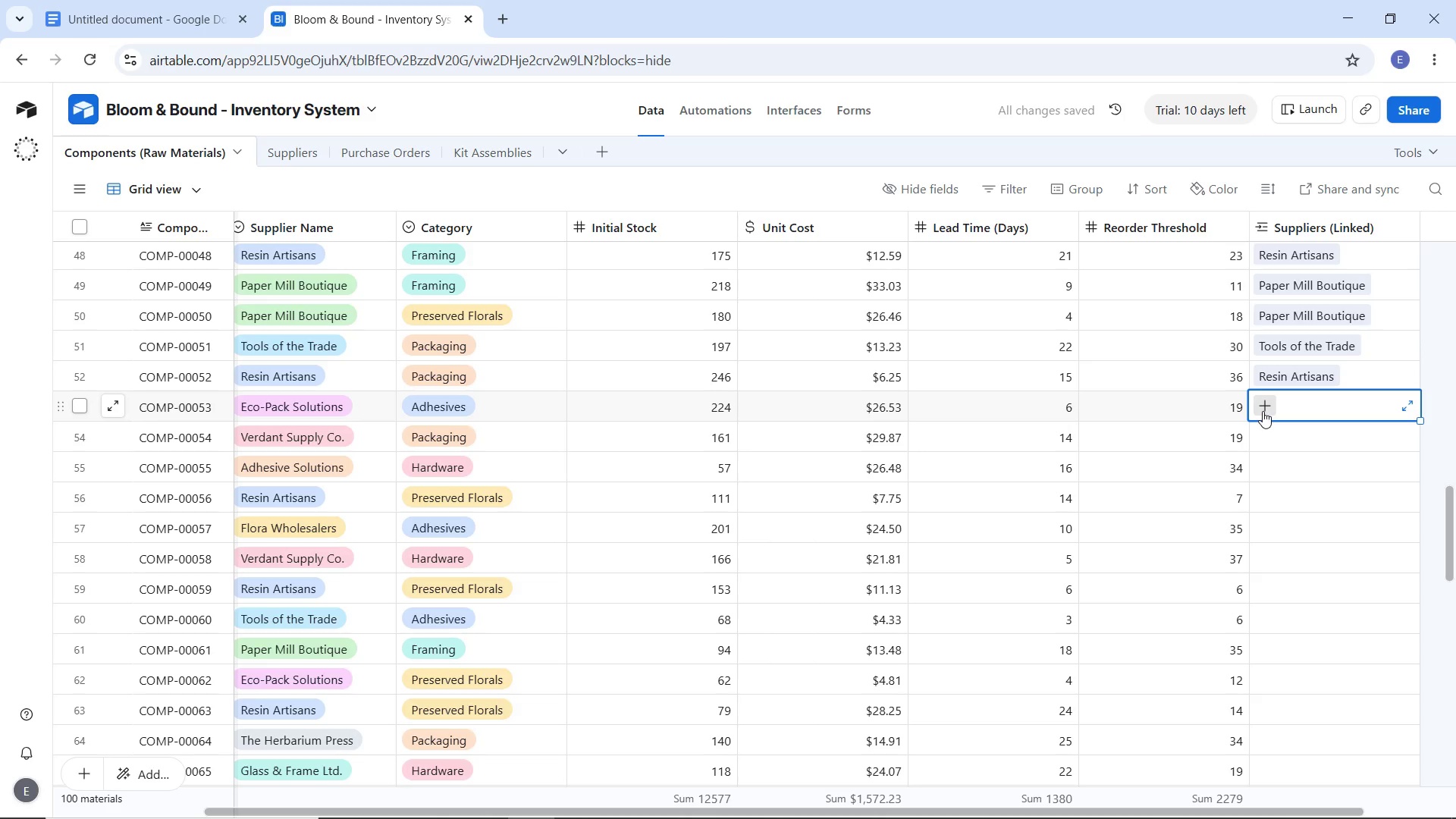 
left_click([1263, 411])
 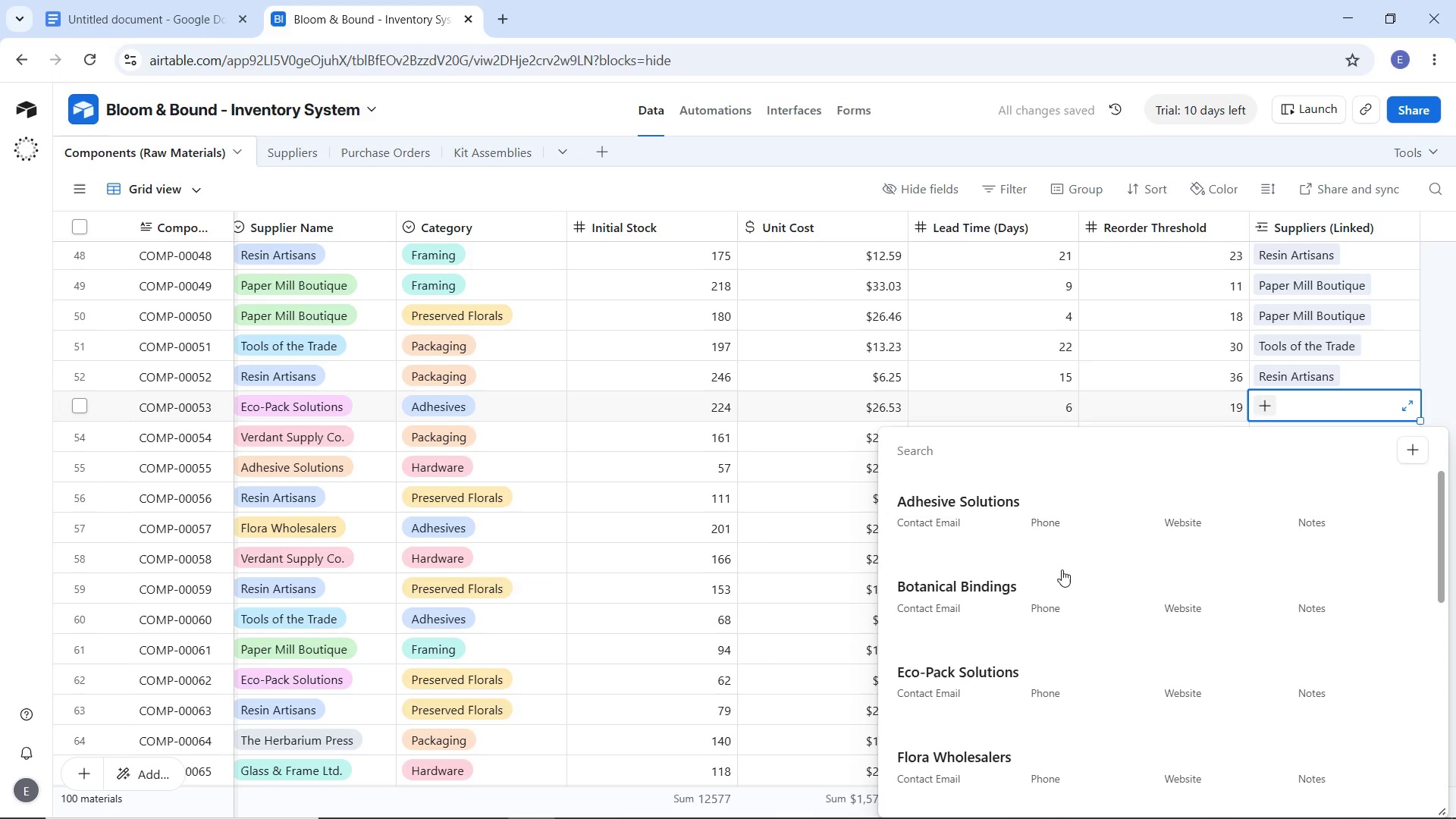 
left_click([1009, 670])
 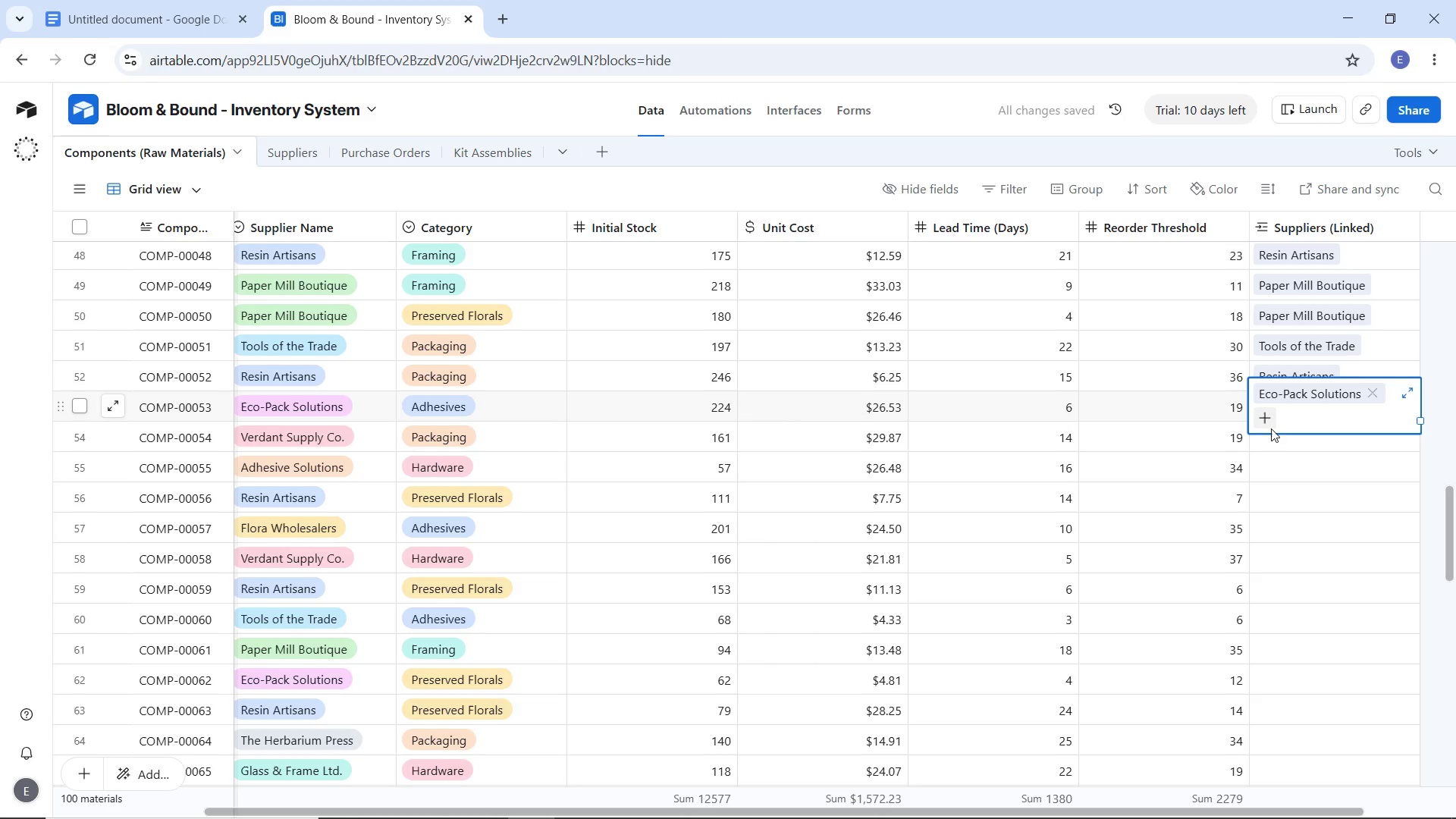 
left_click([1269, 463])
 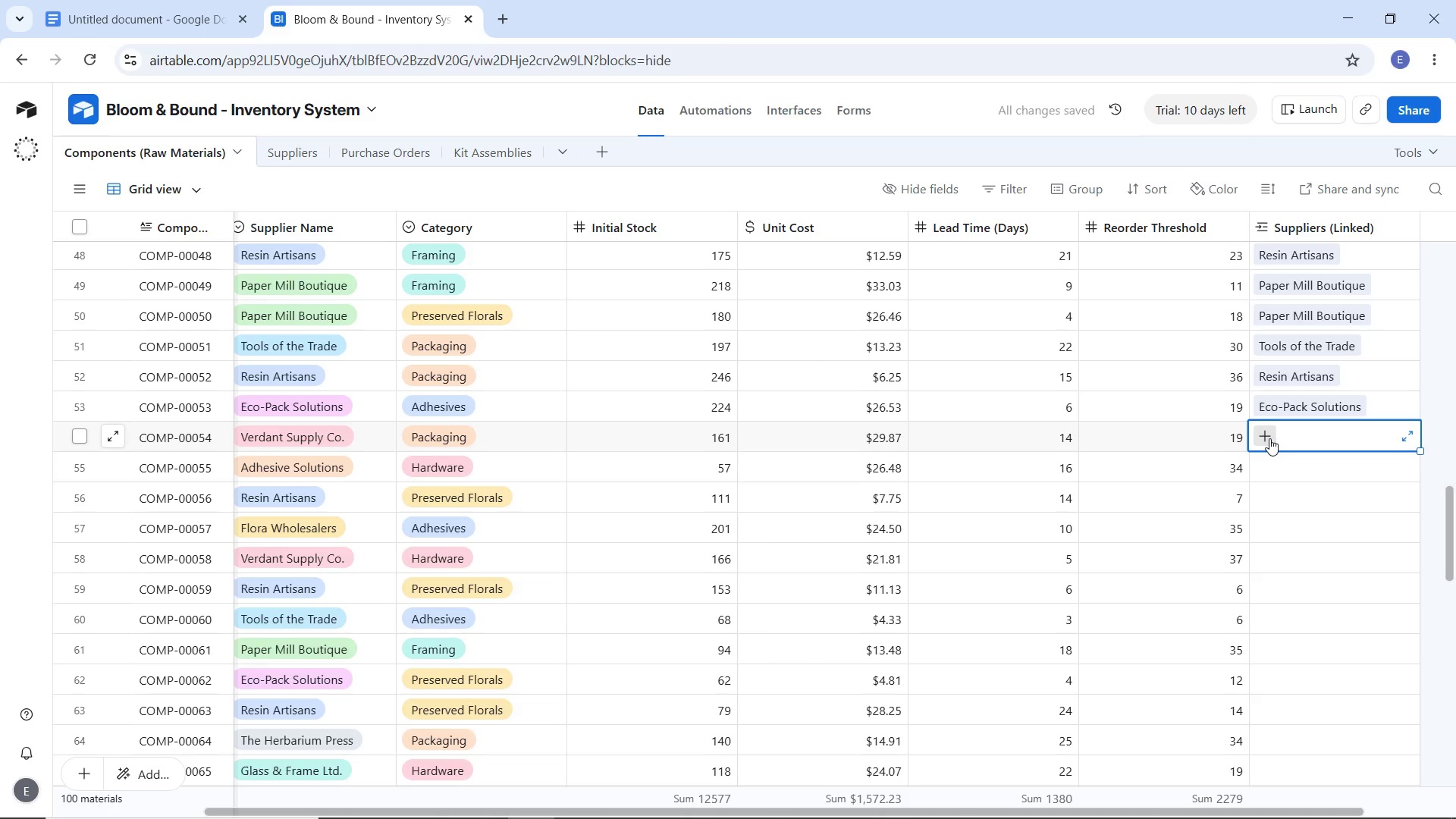 
left_click([1269, 438])
 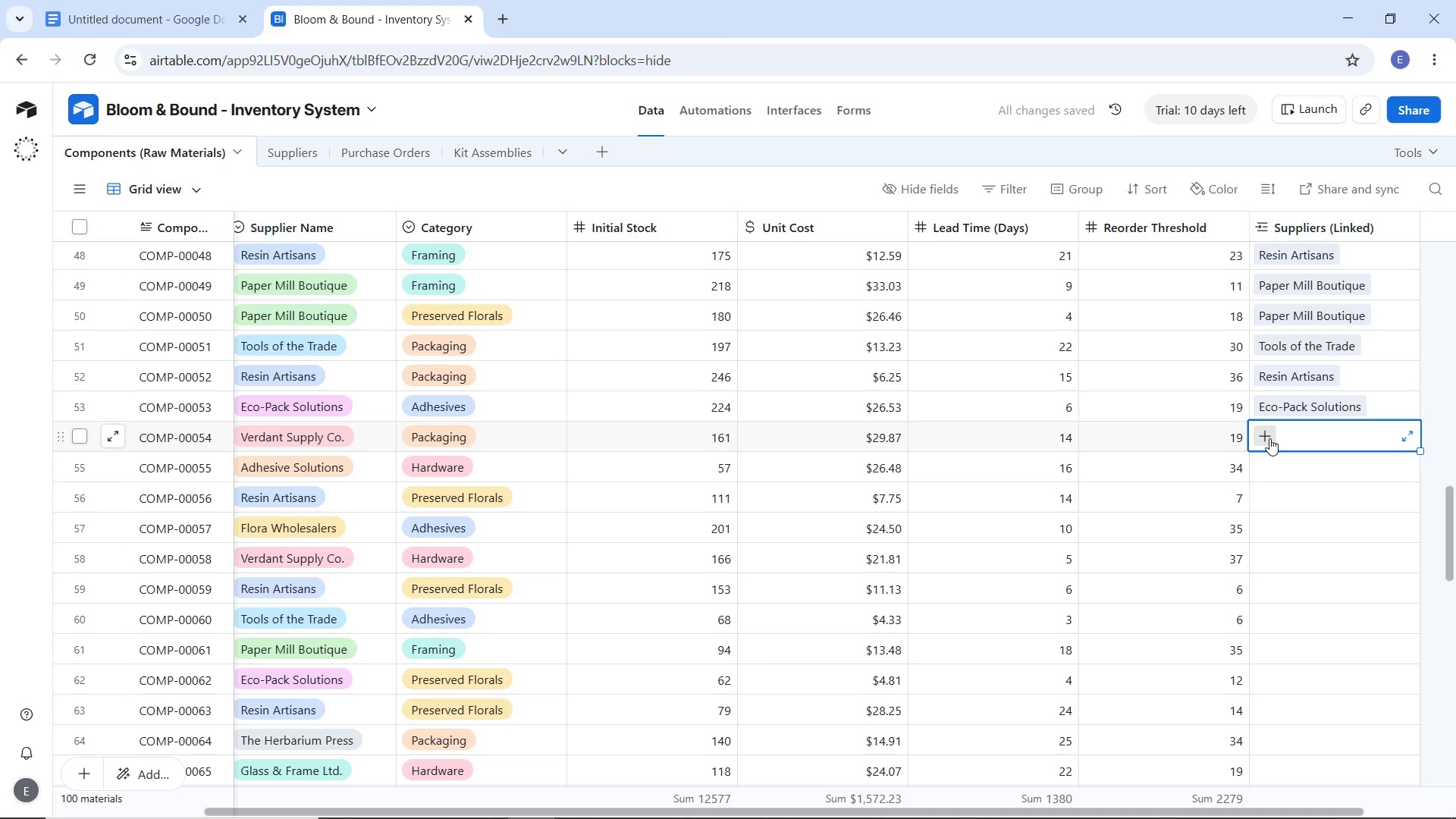 
left_click([1269, 438])
 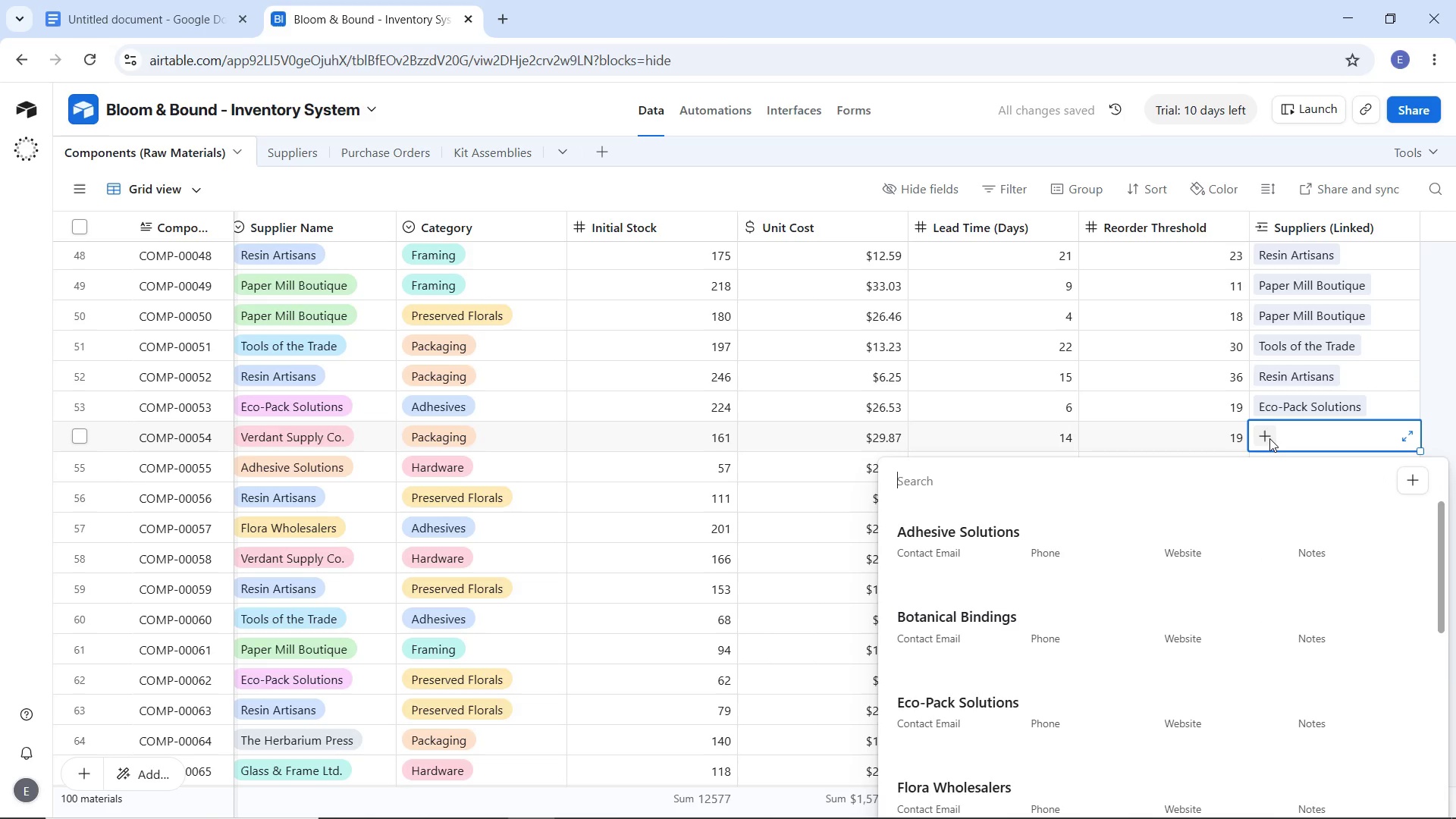 
type(ve)
 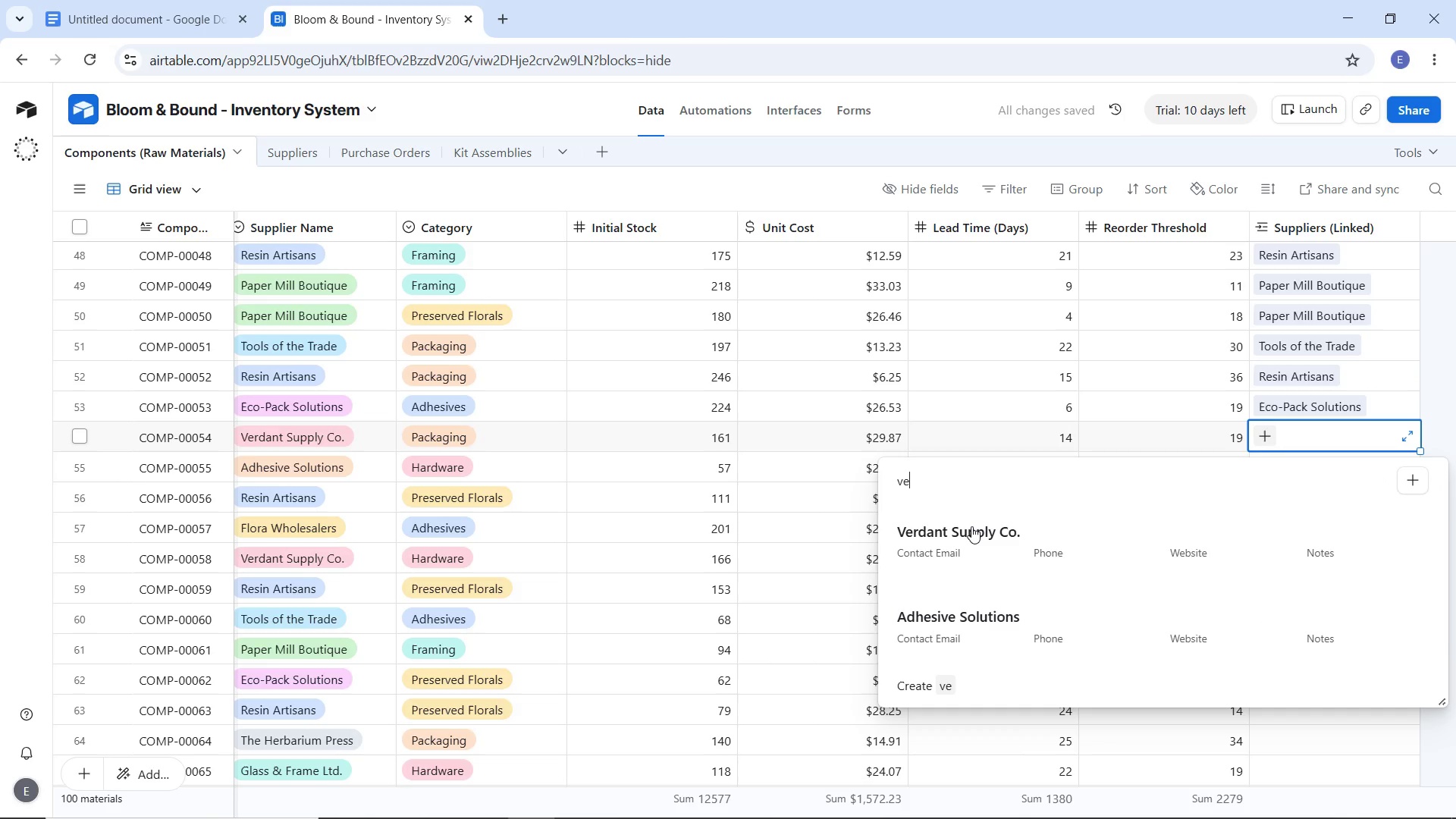 
left_click([971, 526])
 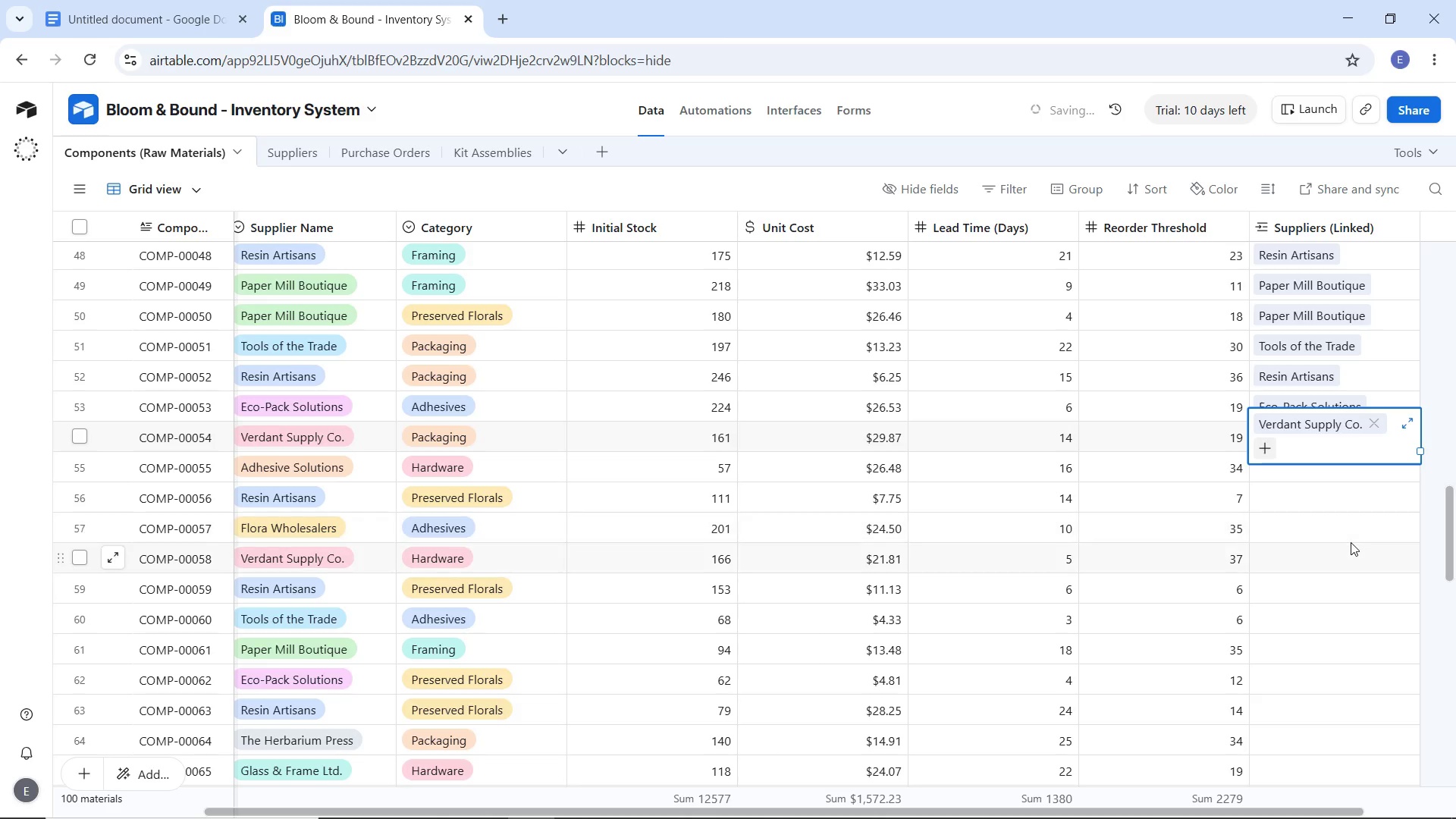 
left_click([1351, 542])
 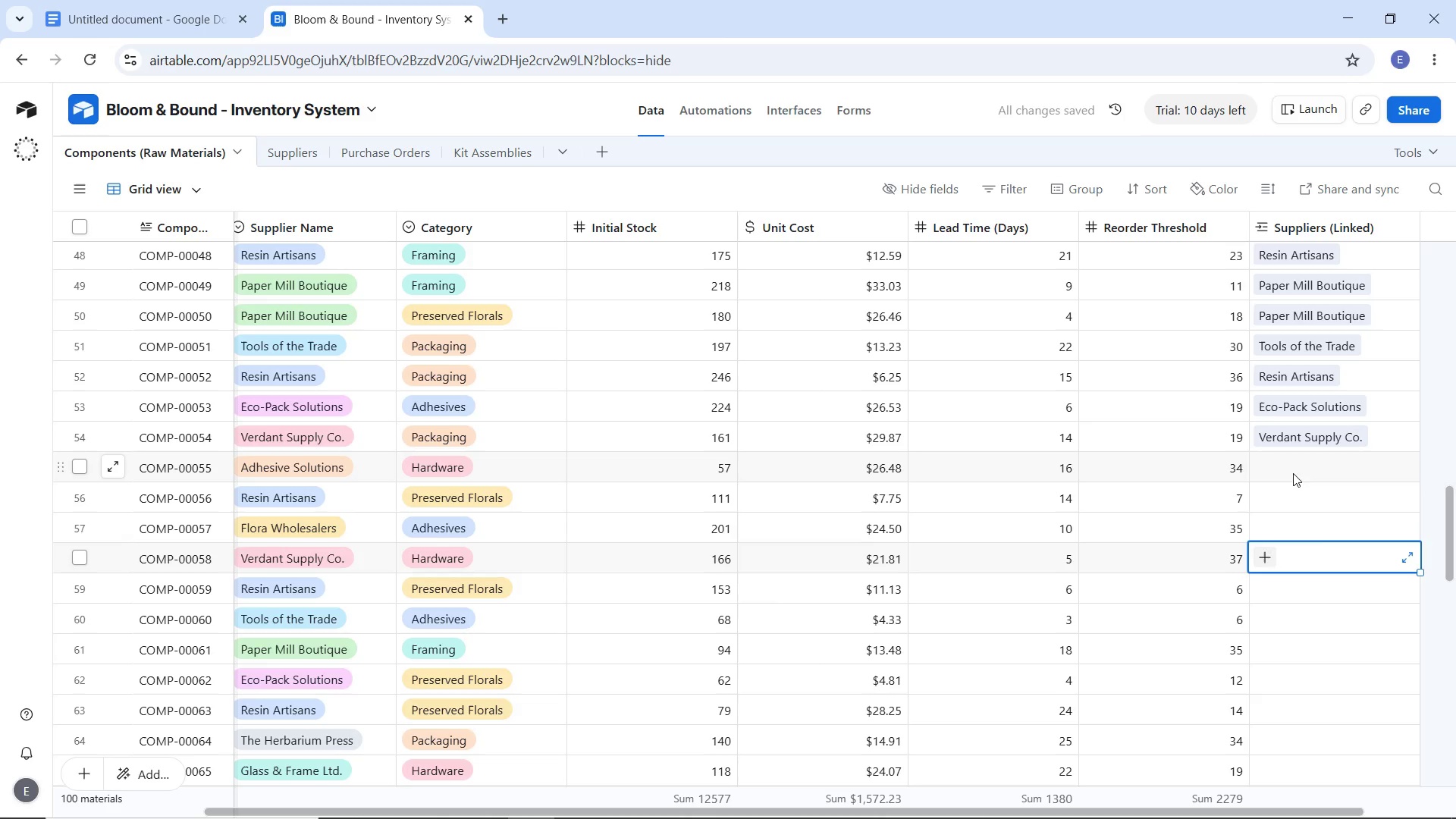 
left_click([1293, 473])
 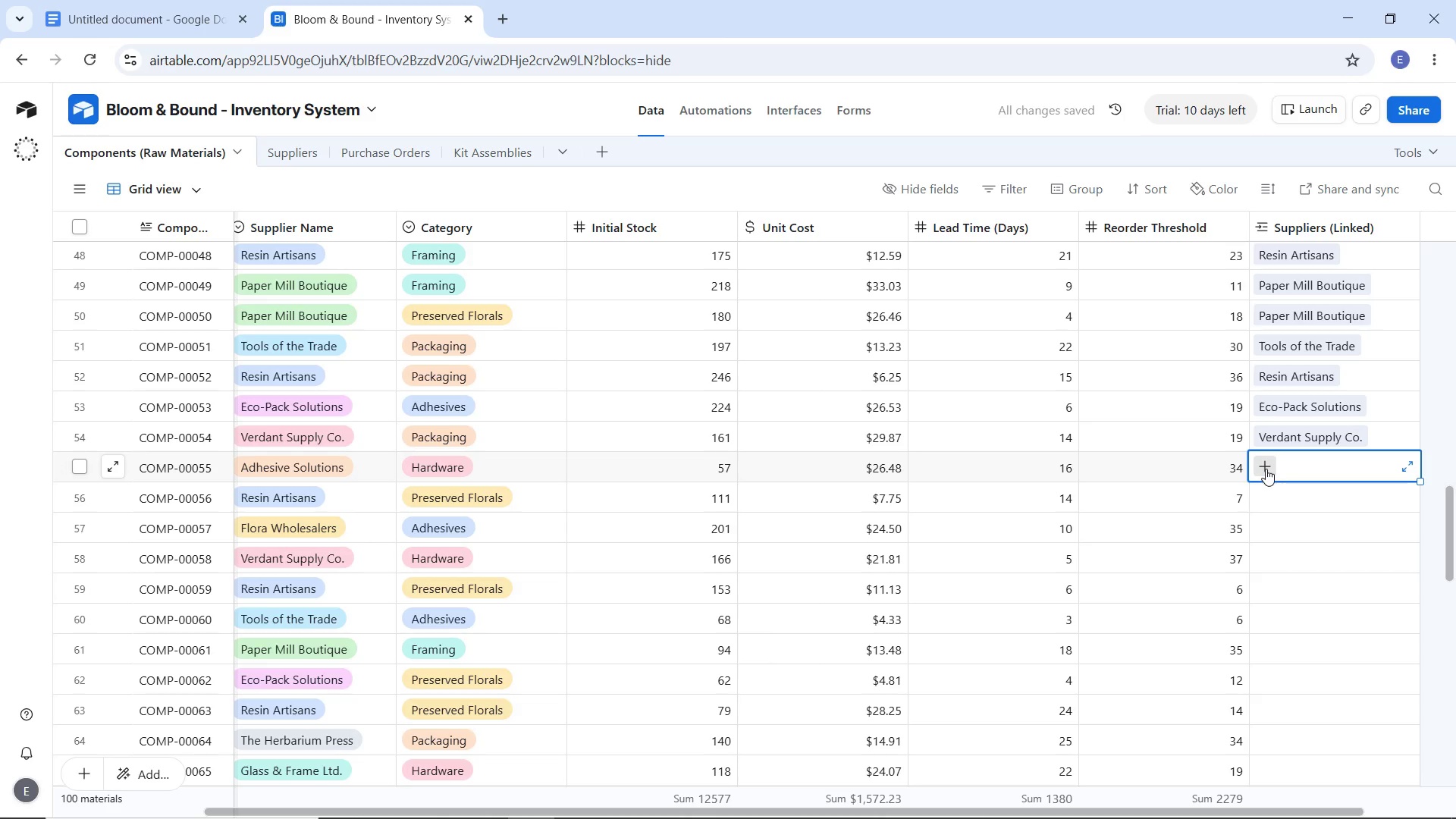 
left_click([1266, 469])
 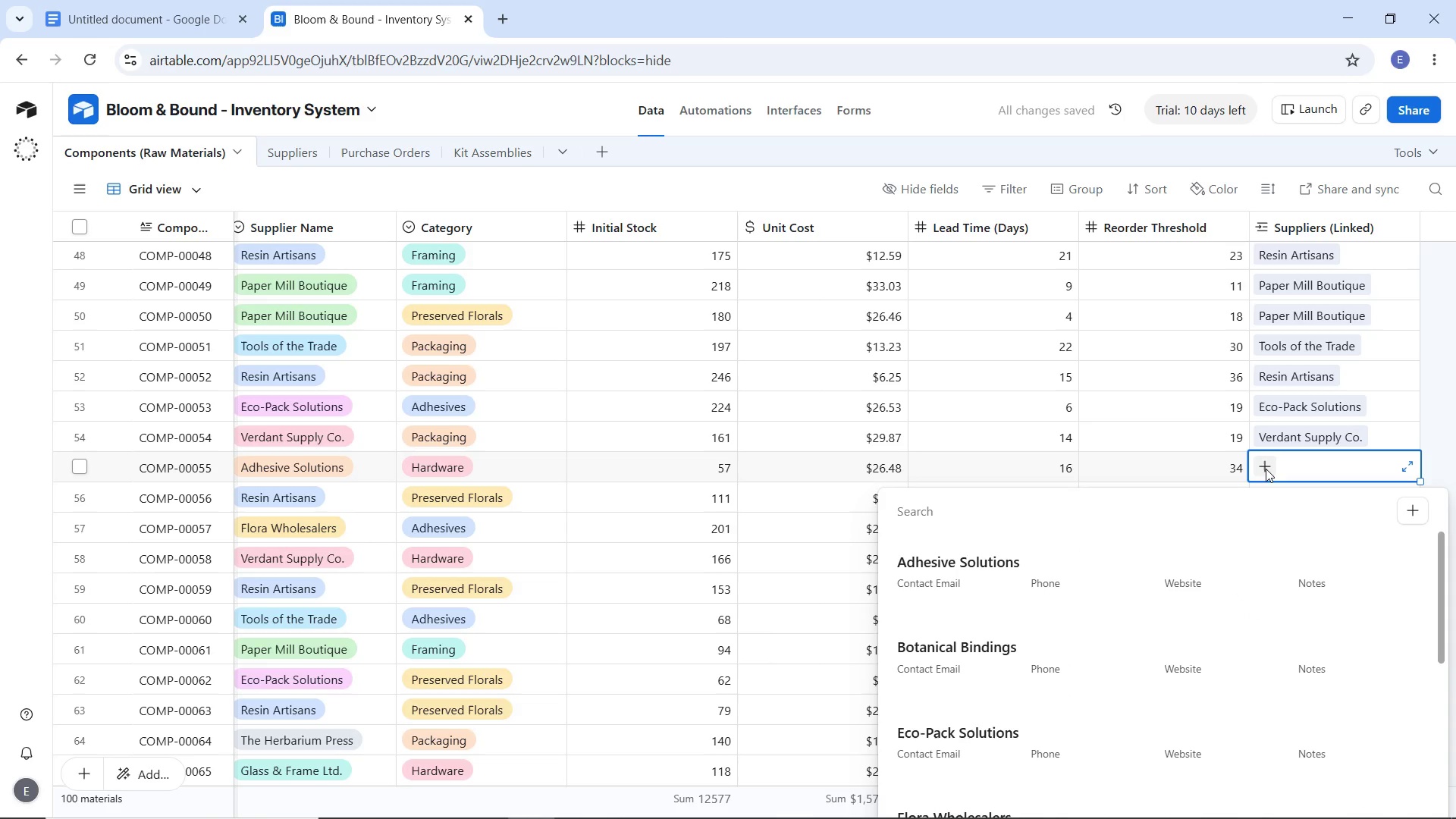 
left_click([977, 563])
 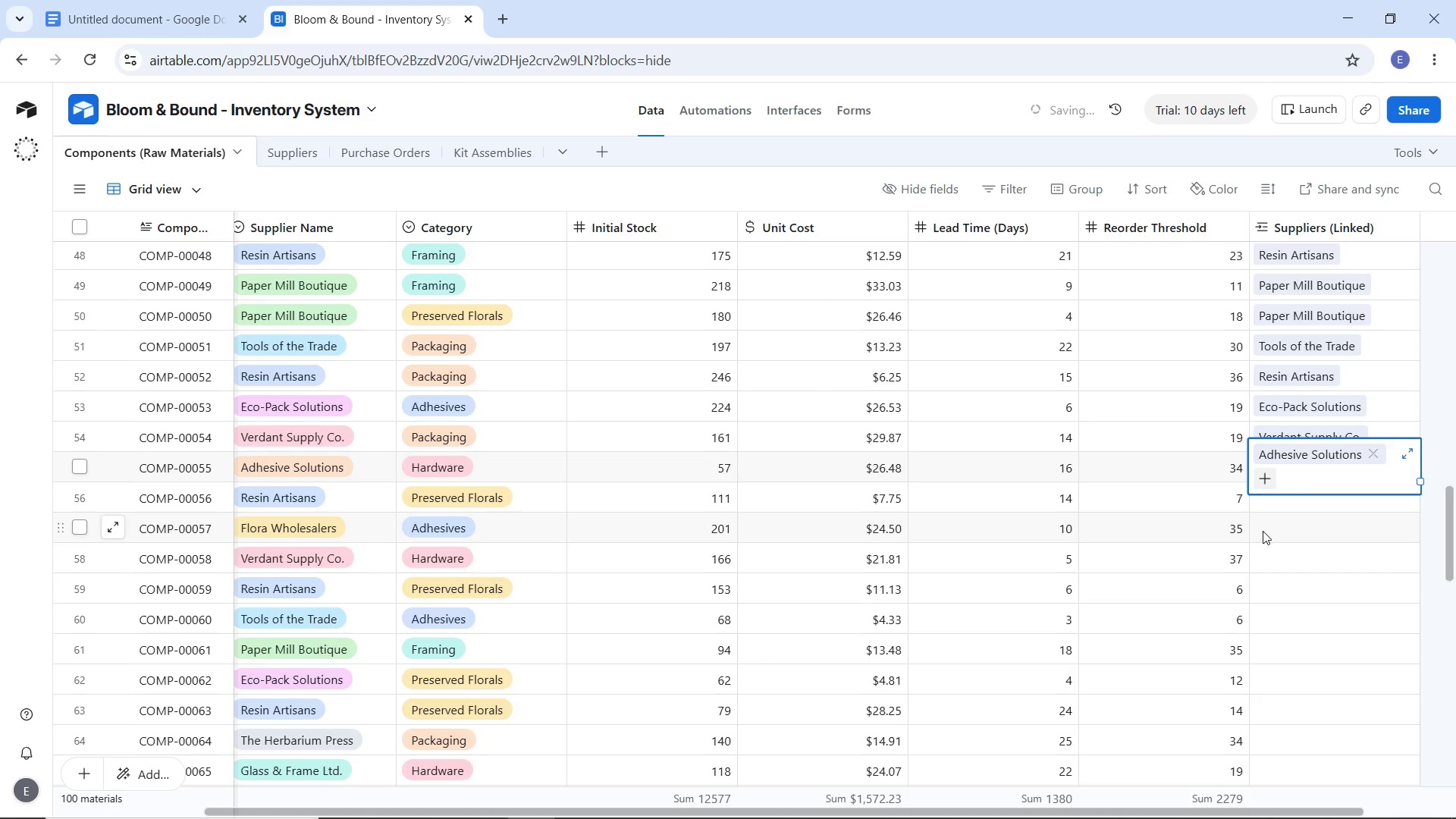 
left_click([1263, 531])
 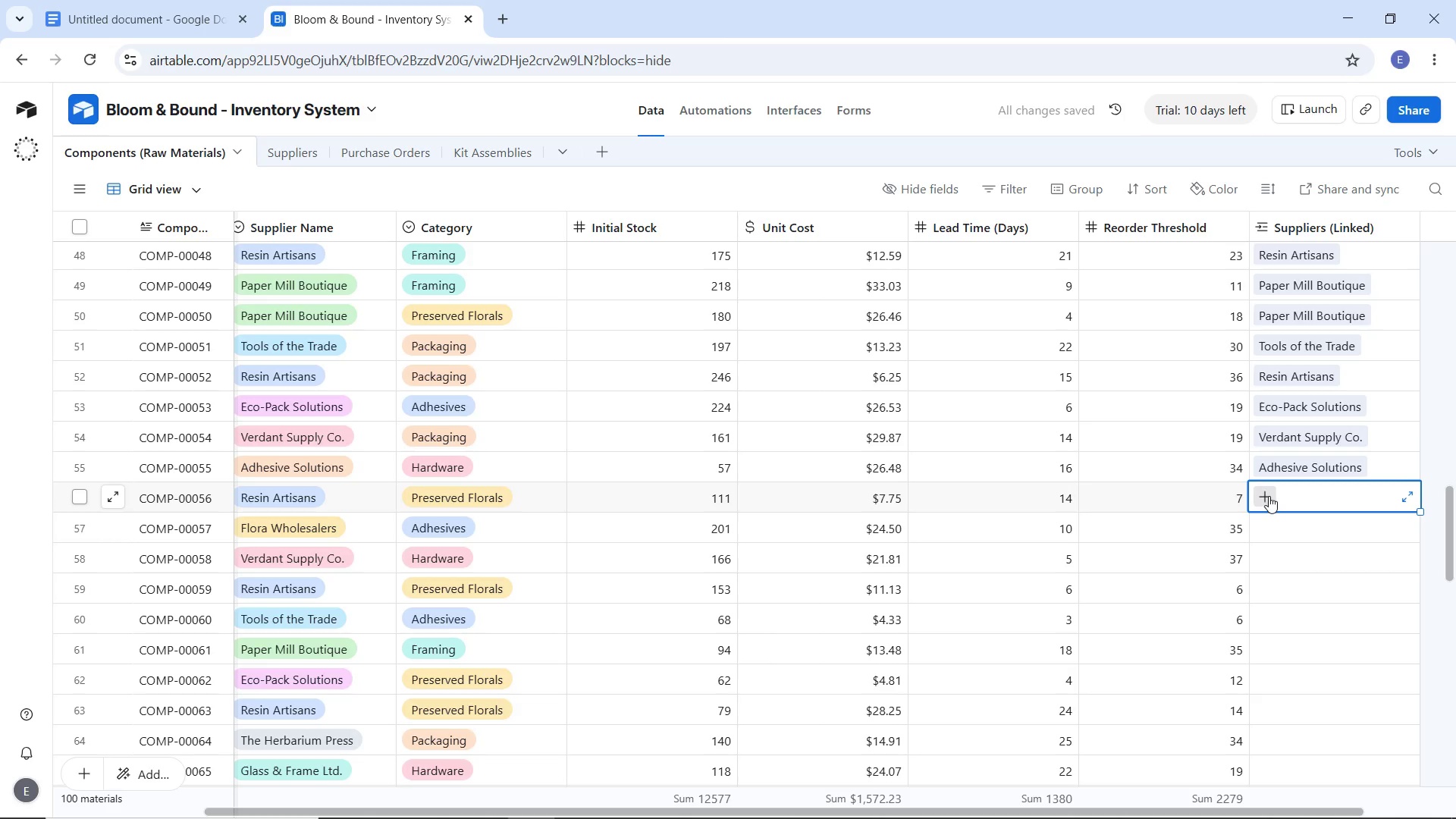 
left_click([1269, 496])
 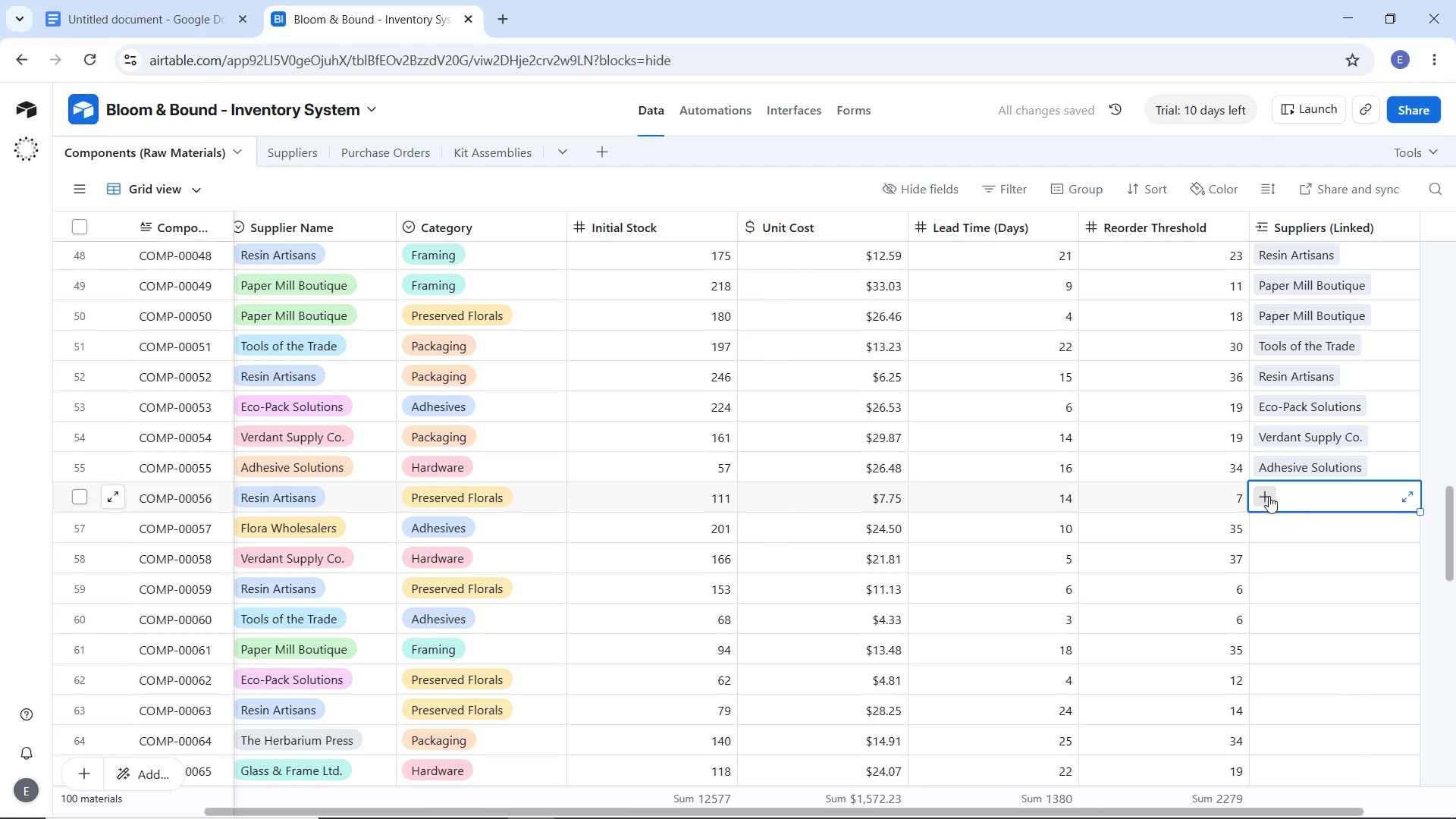 
left_click([1269, 496])
 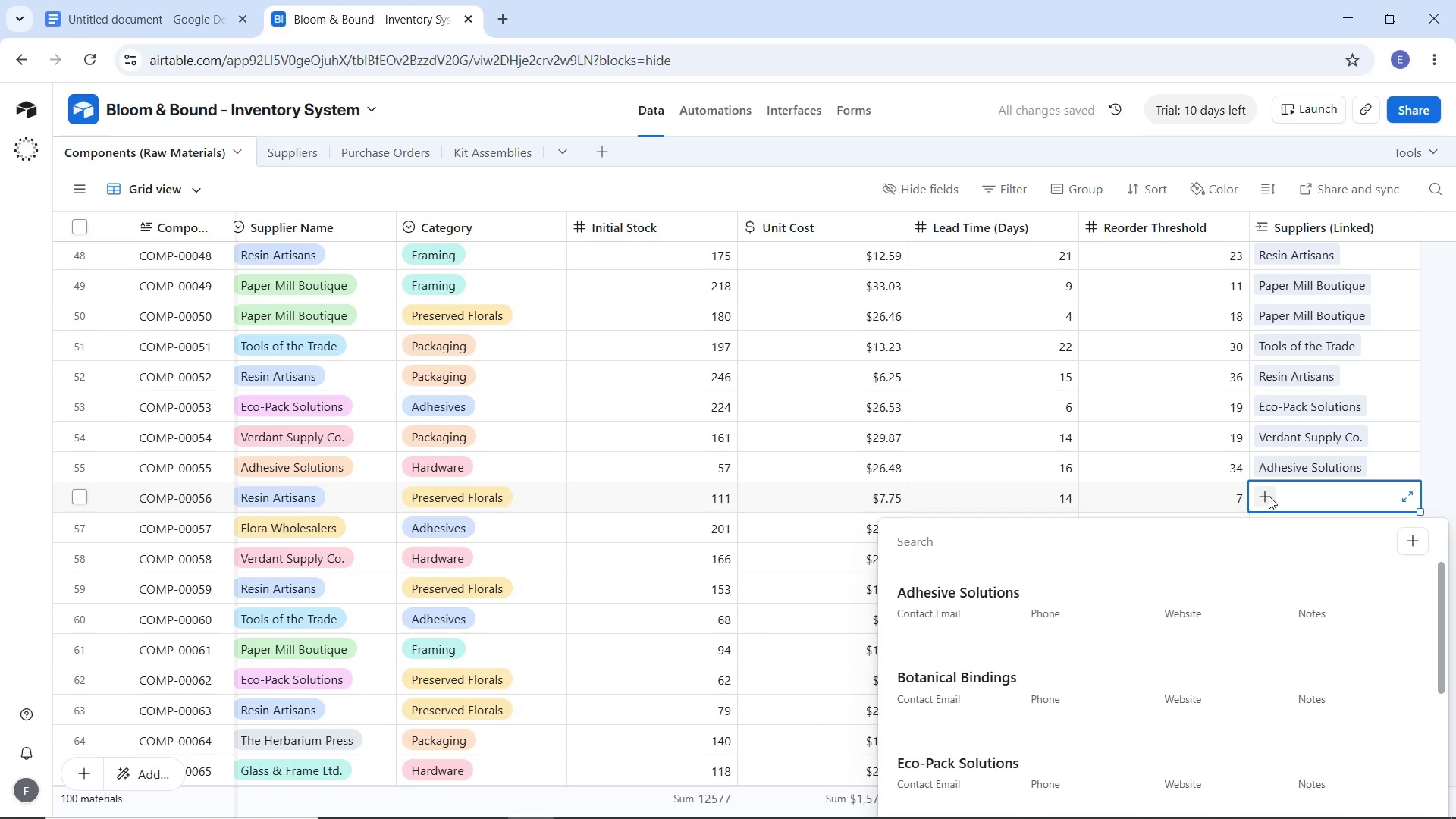 
type(re)
 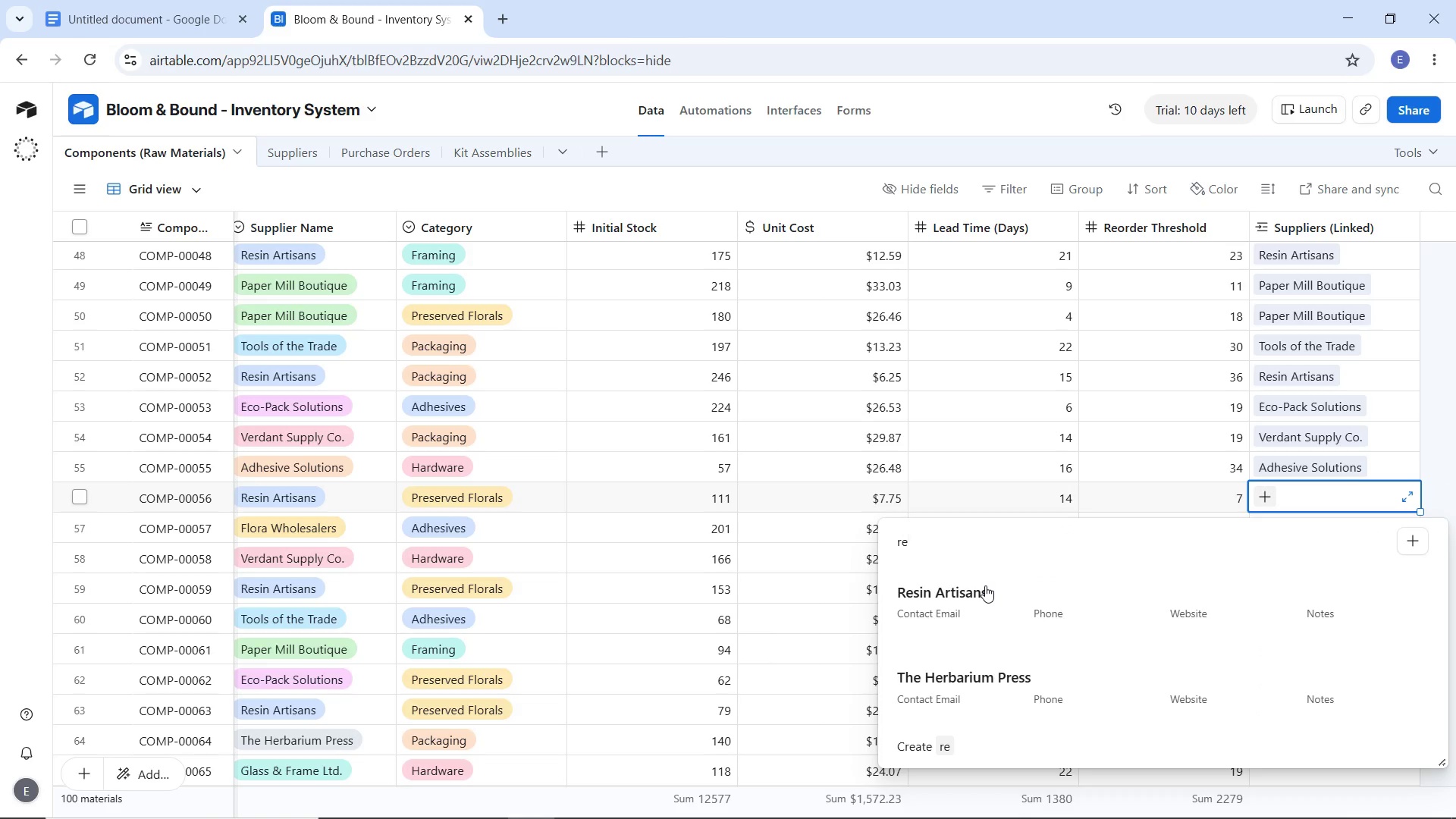 
left_click([985, 585])
 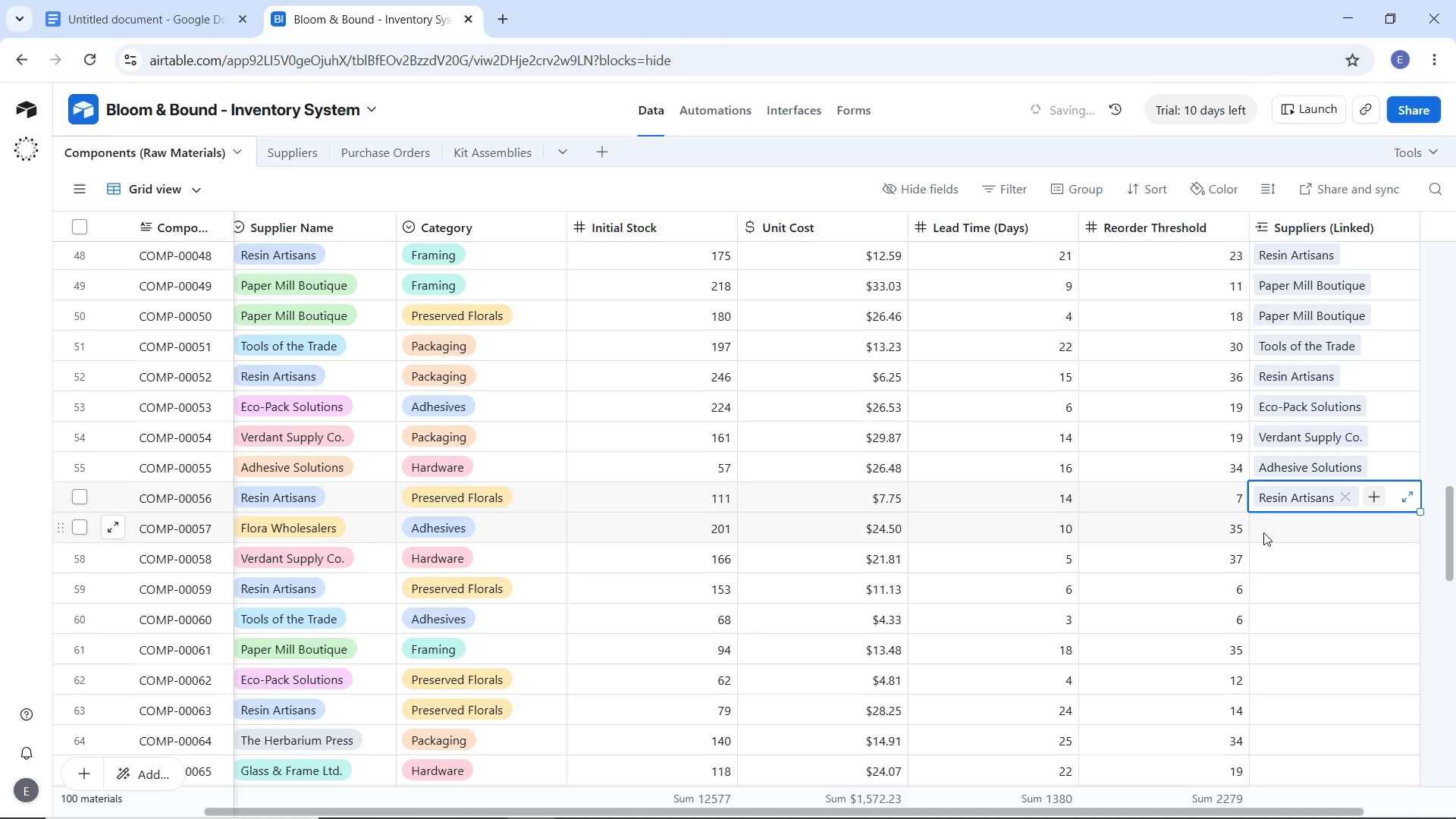 
left_click([1263, 532])
 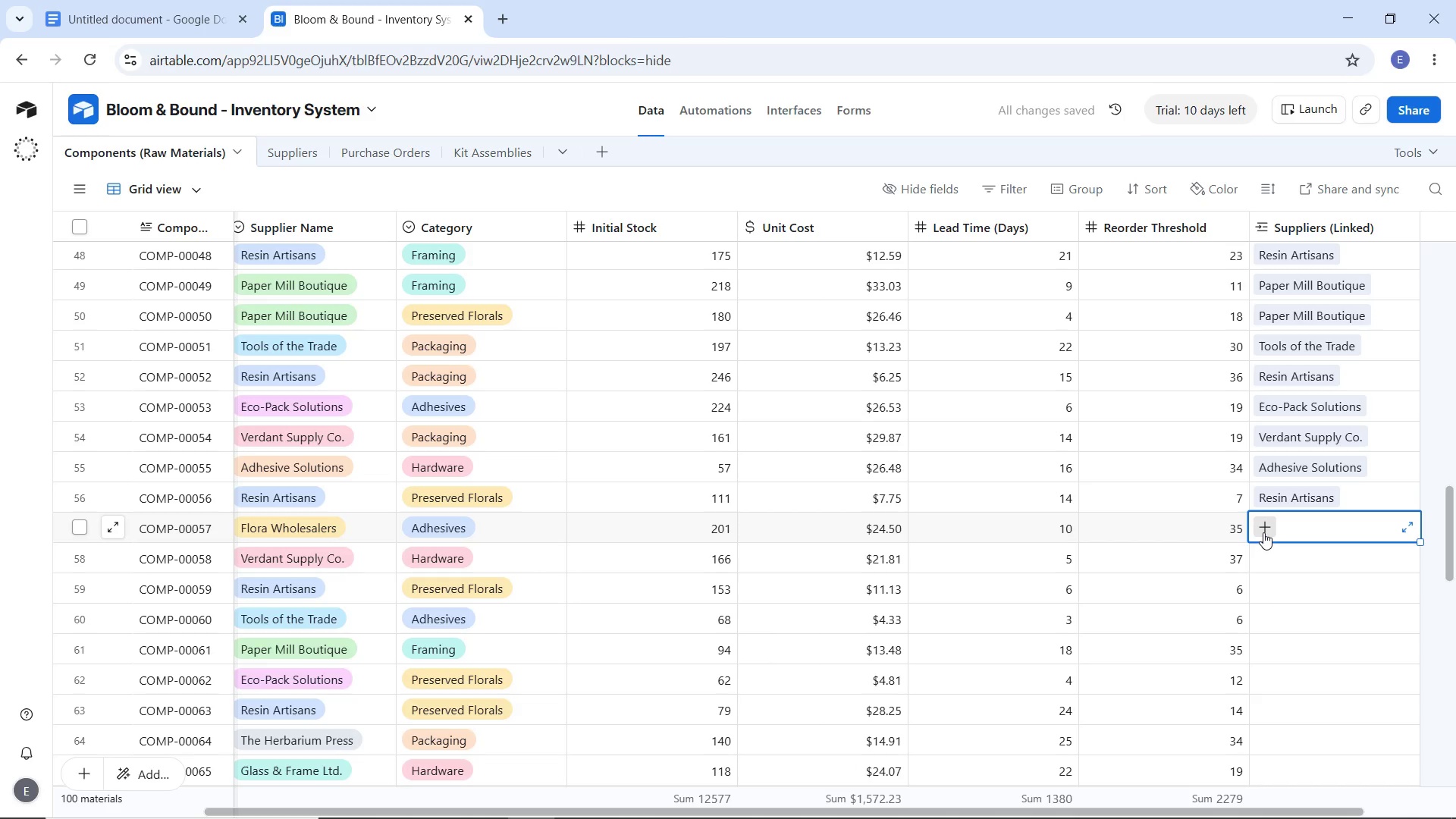 
left_click([1263, 532])
 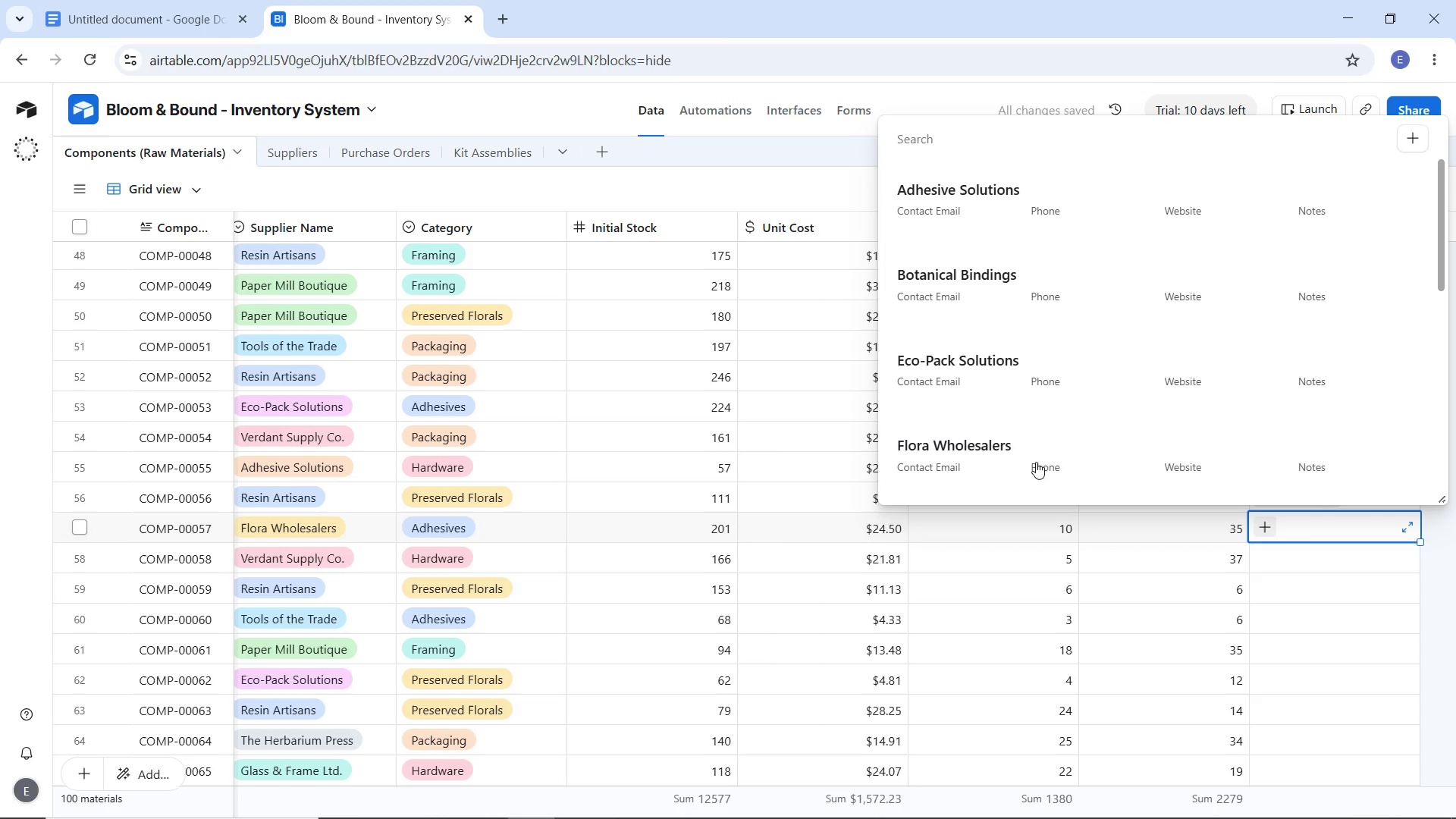 
wait(7.89)
 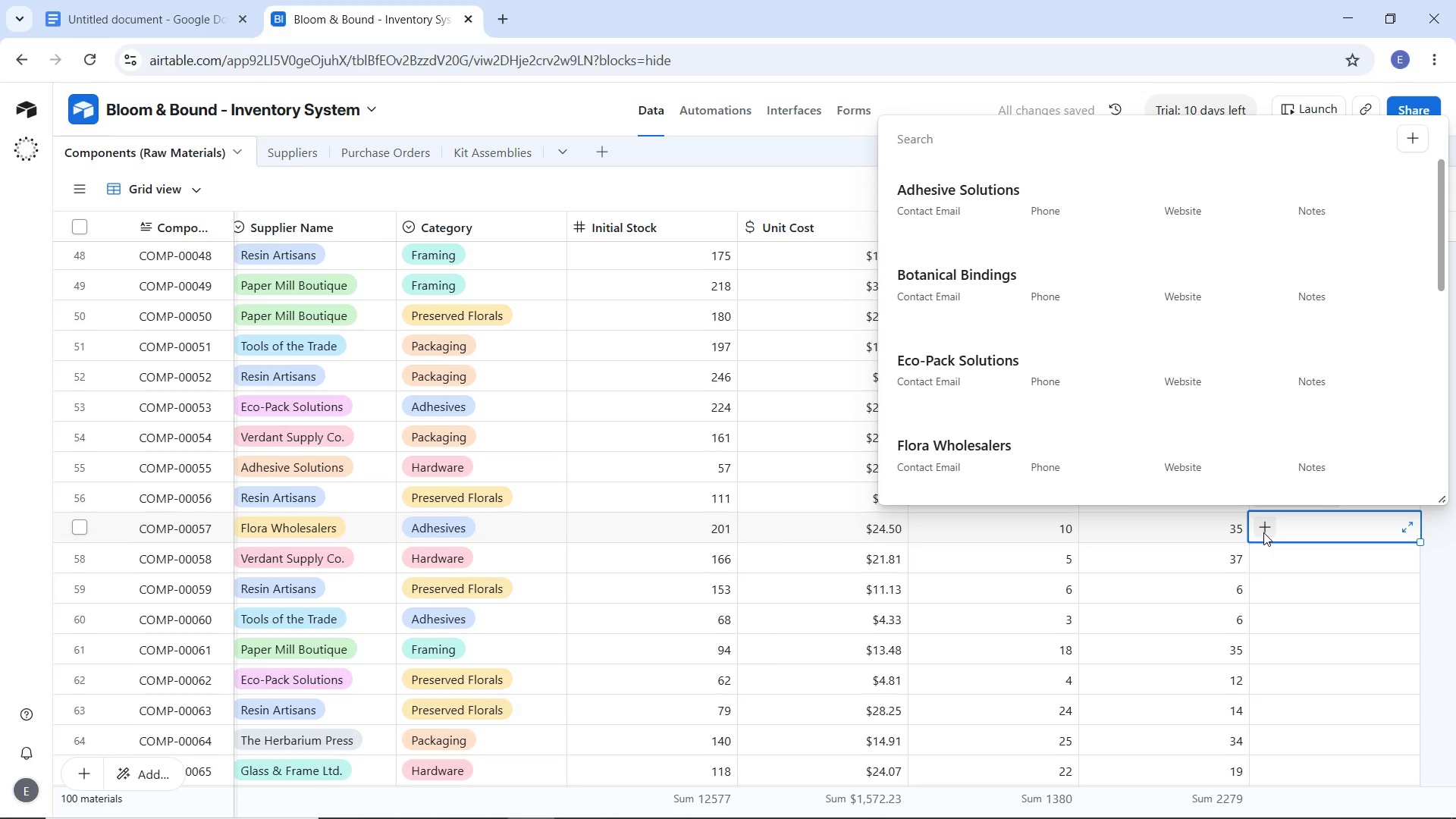 
left_click([991, 445])
 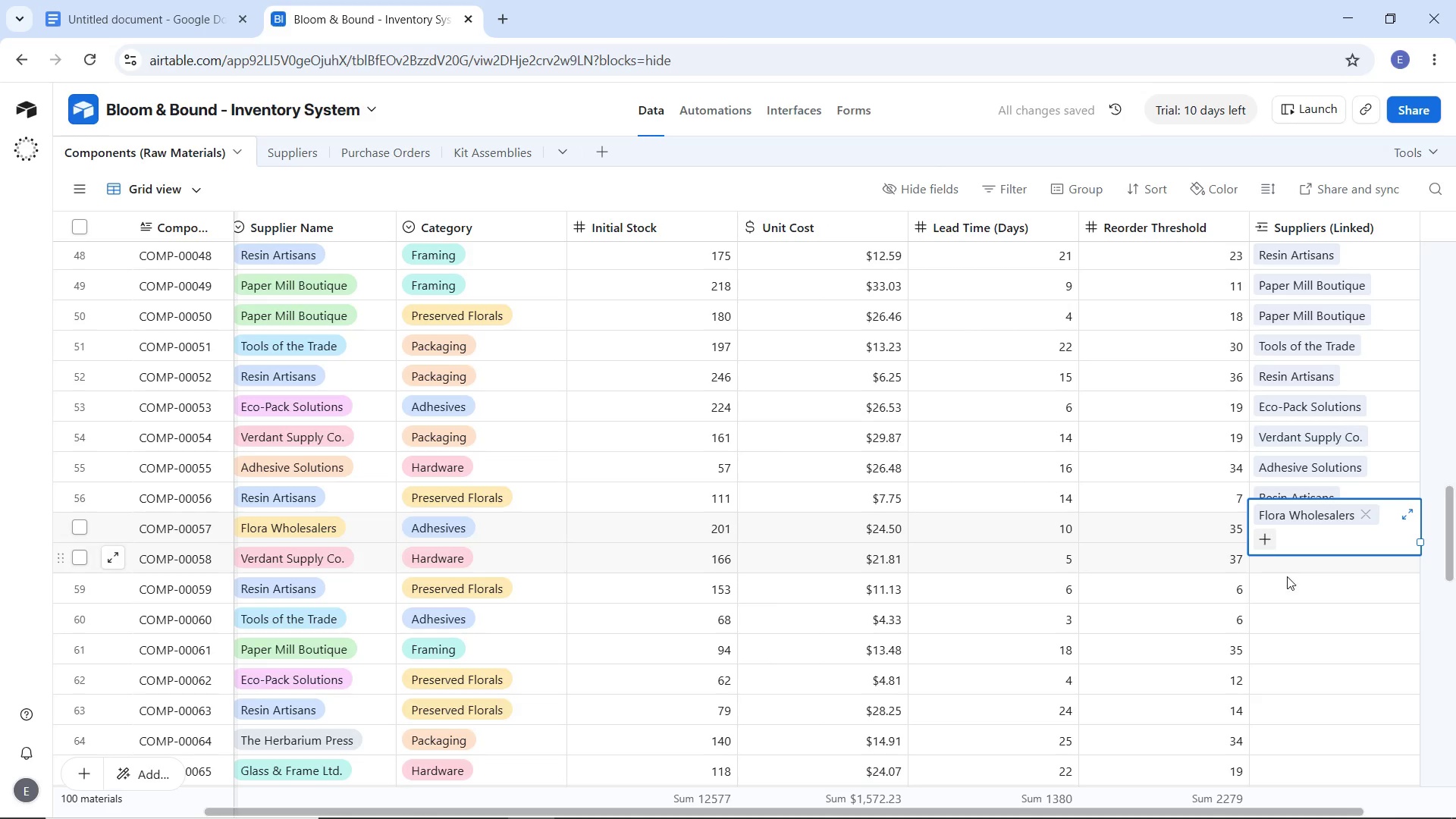 
left_click([1287, 576])
 